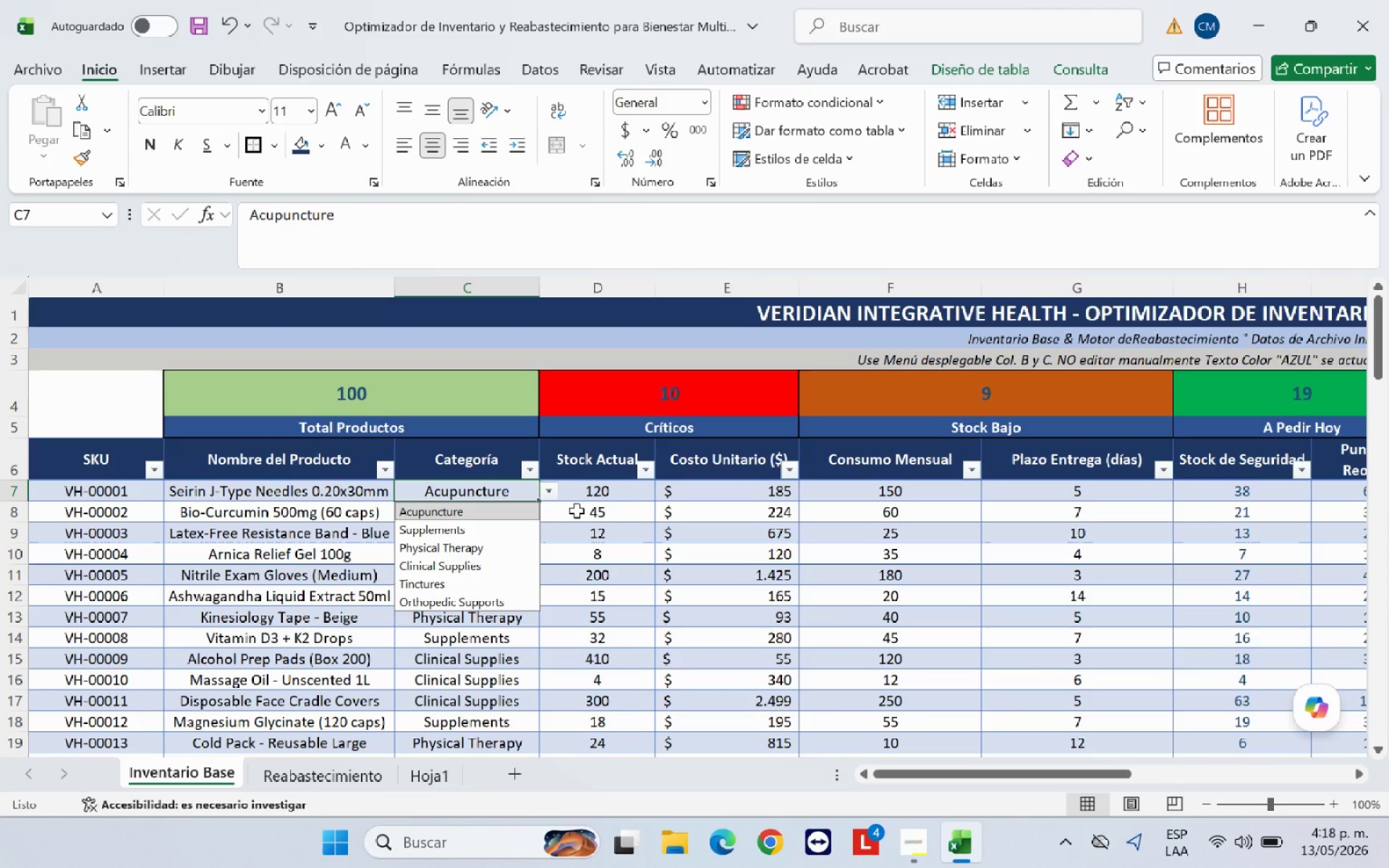 
wait(6.73)
 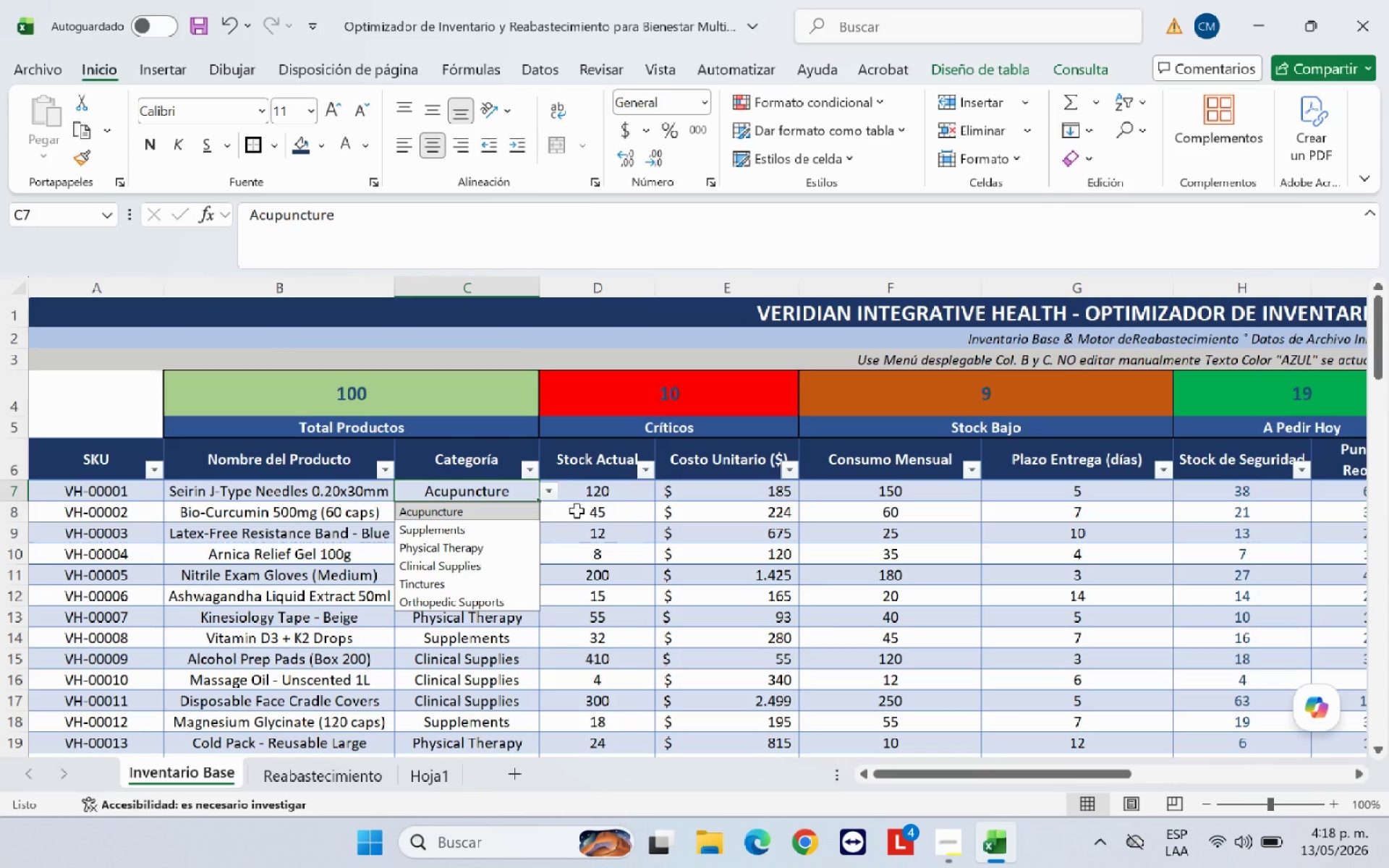 
left_click([577, 511])
 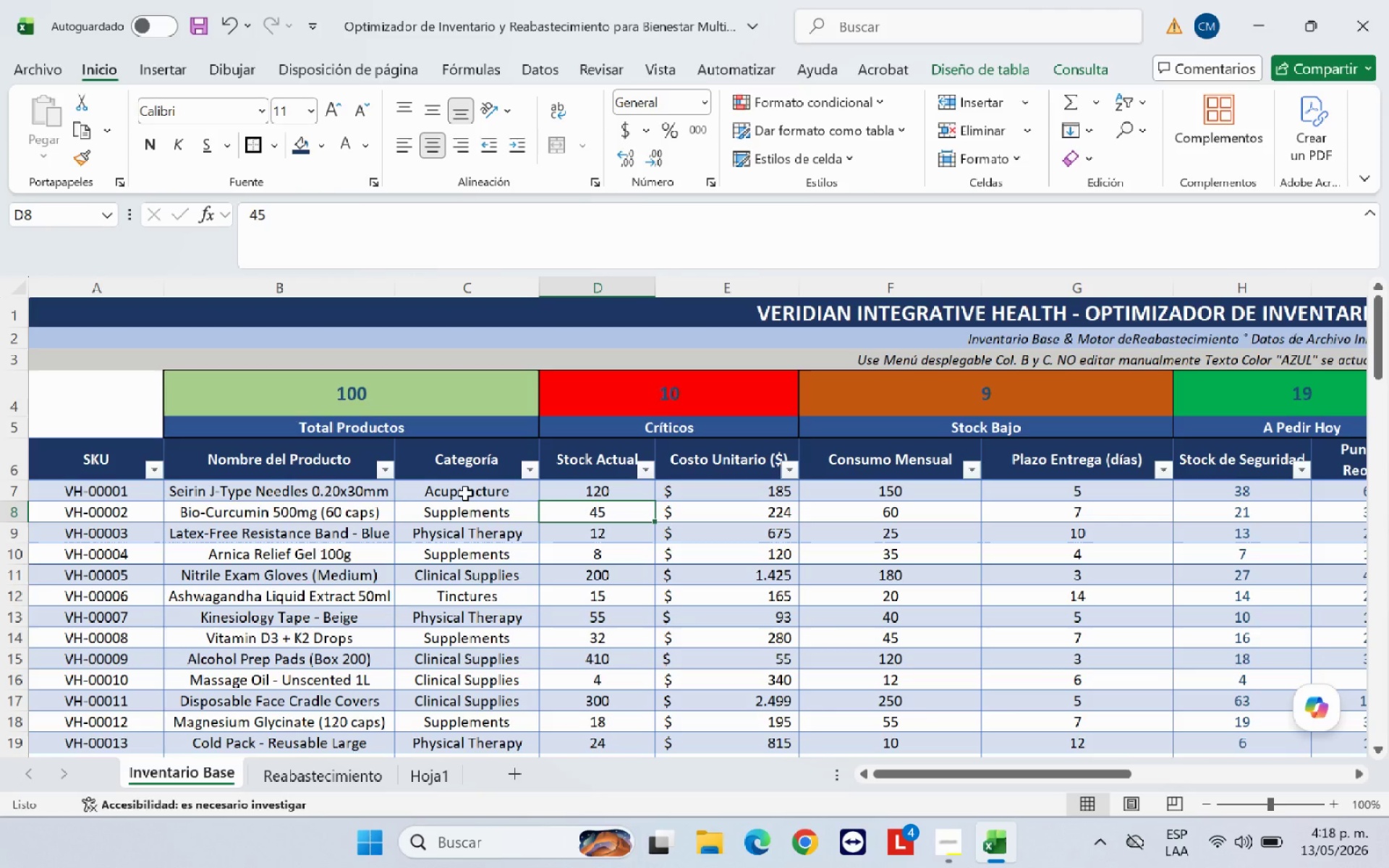 
left_click([419, 769])
 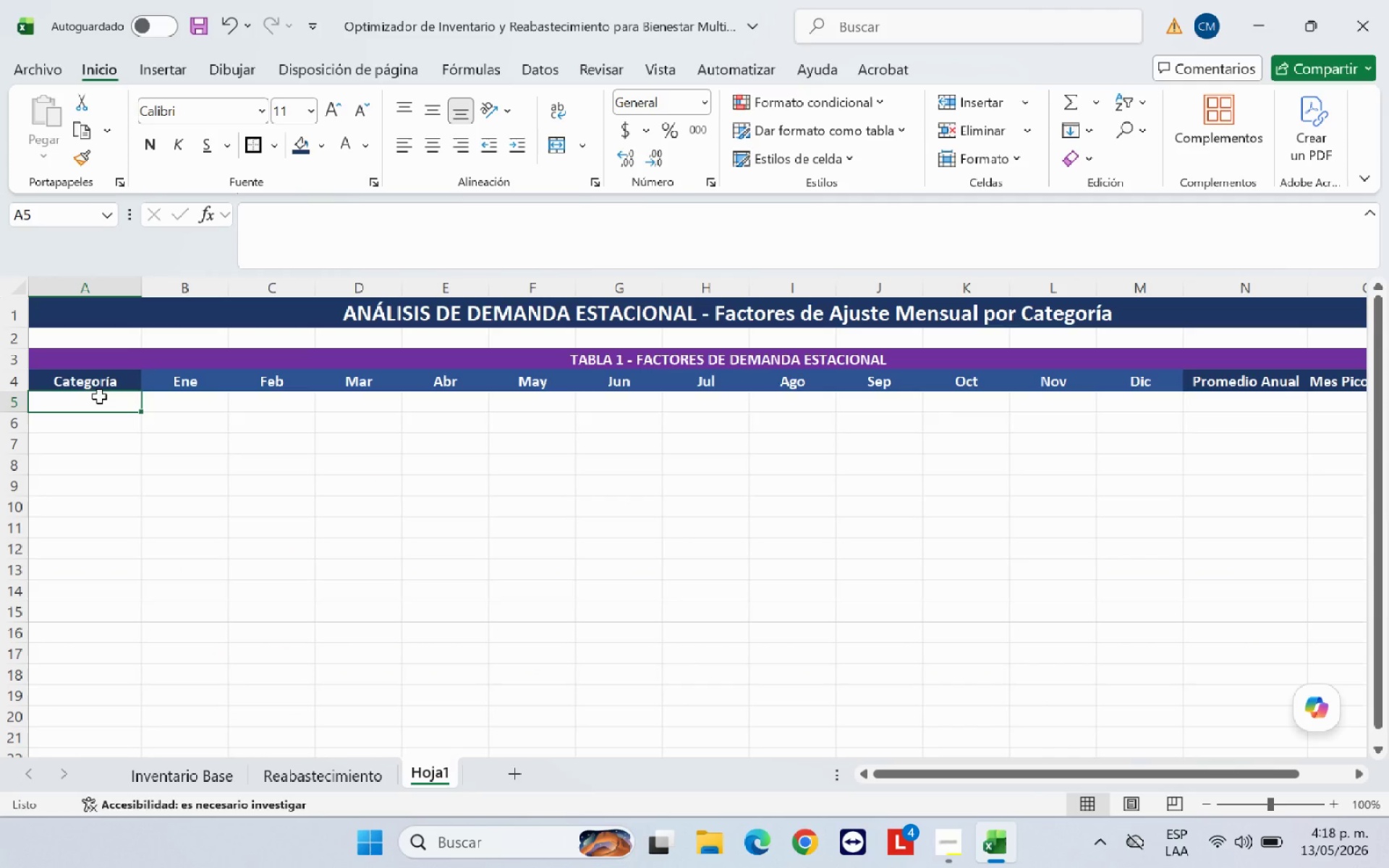 
left_click([99, 396])
 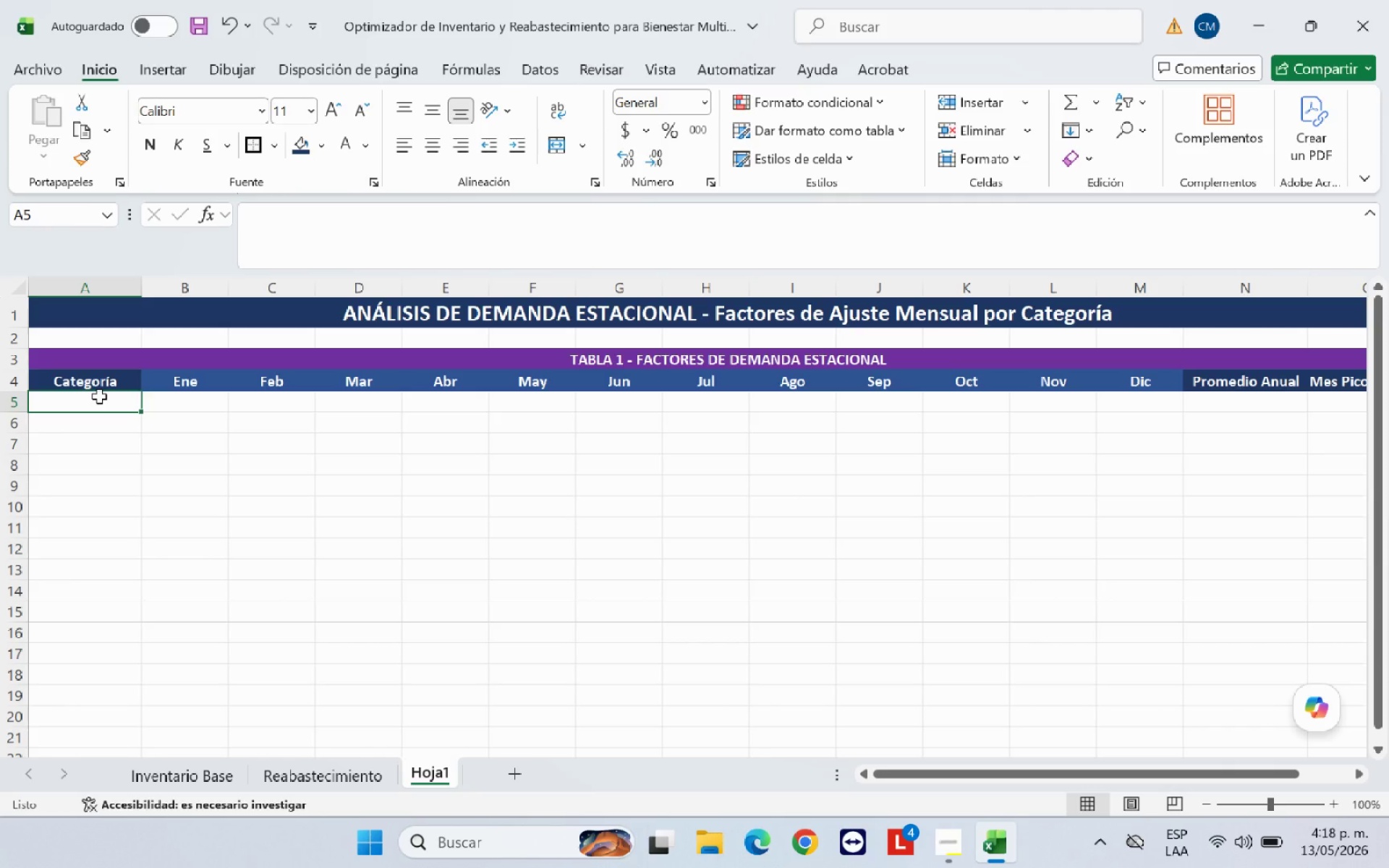 
wait(7.25)
 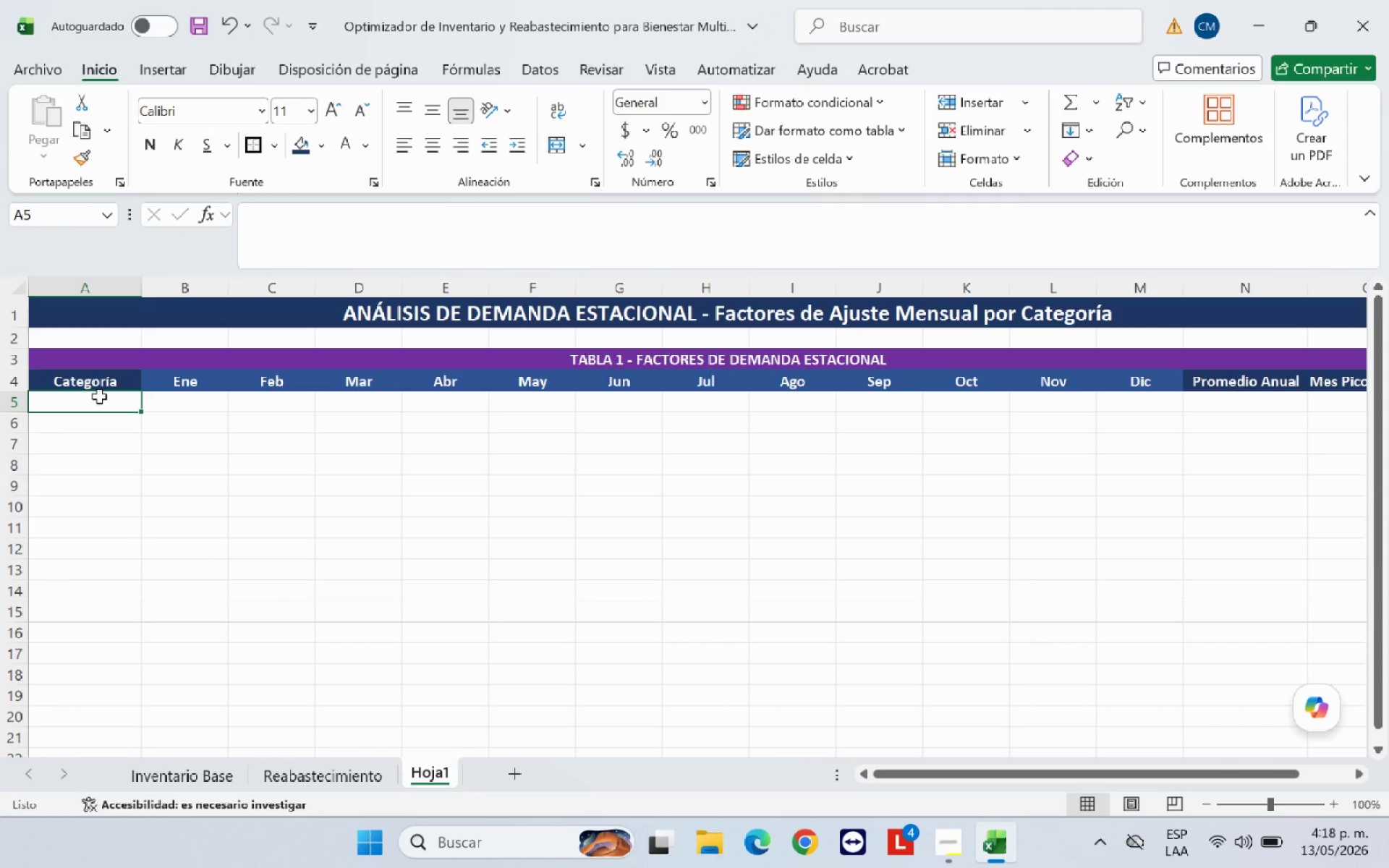 
type(Acupunc)
 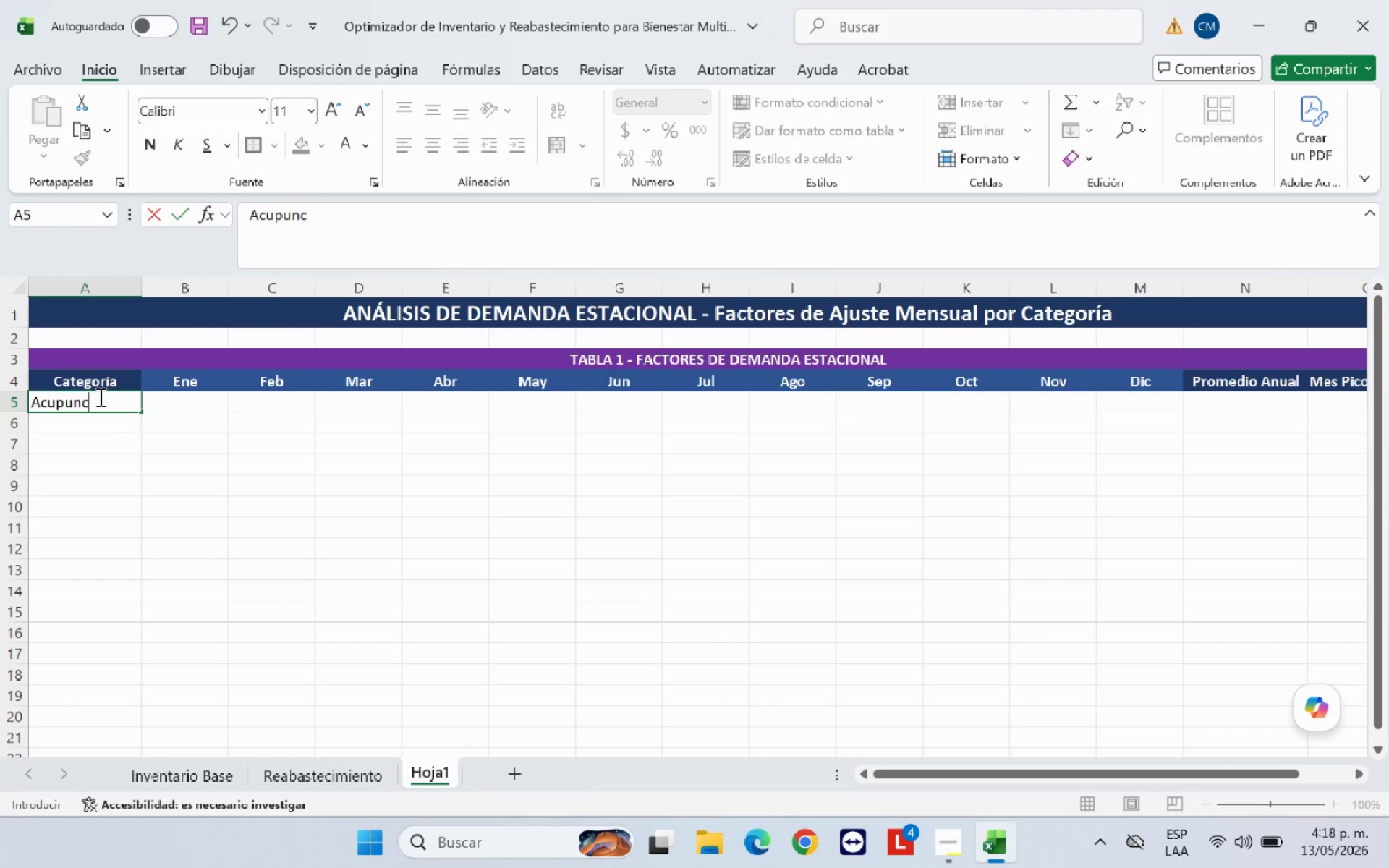 
type(ture)
 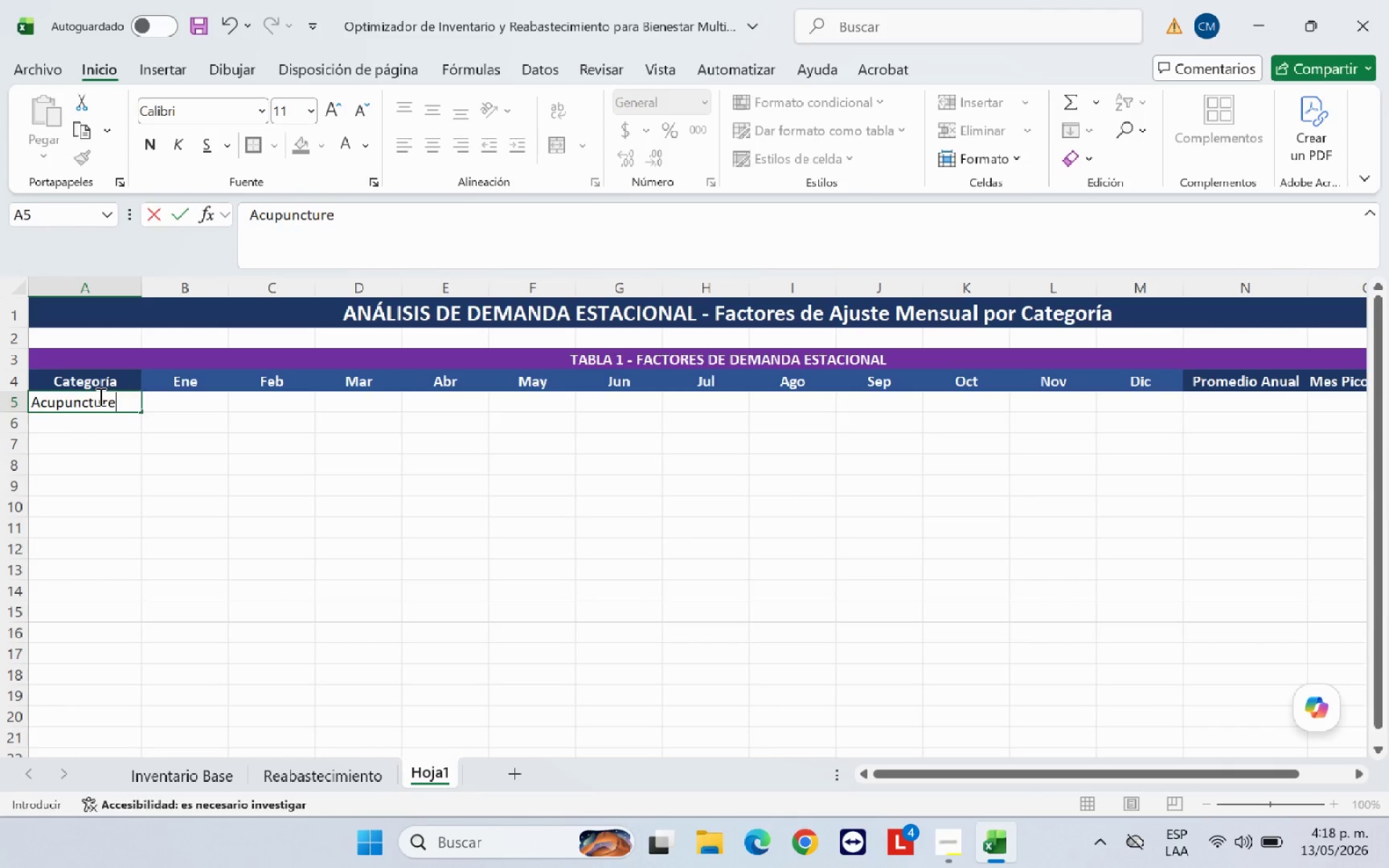 
key(Enter)
 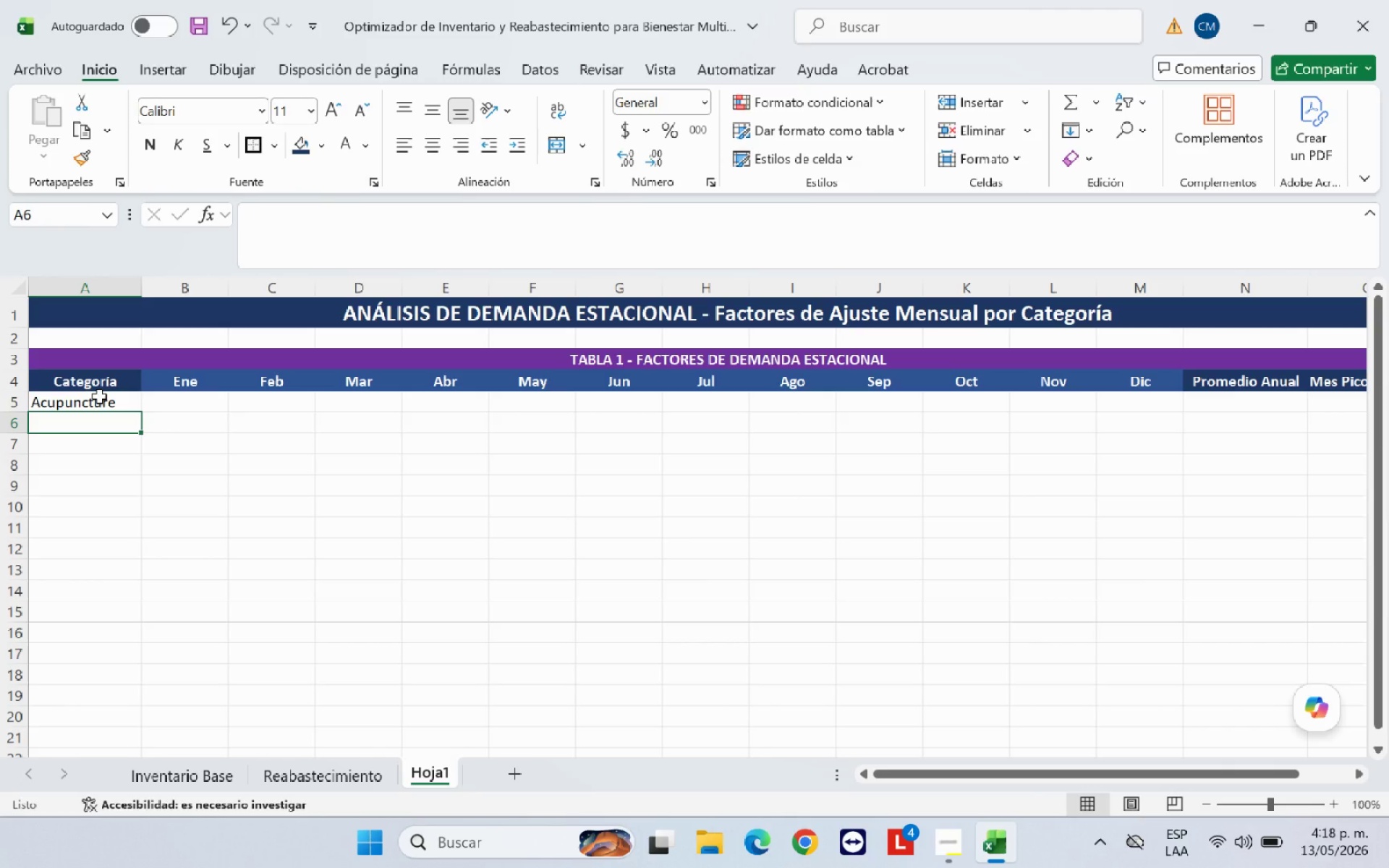 
type(Clinical Supplies)
 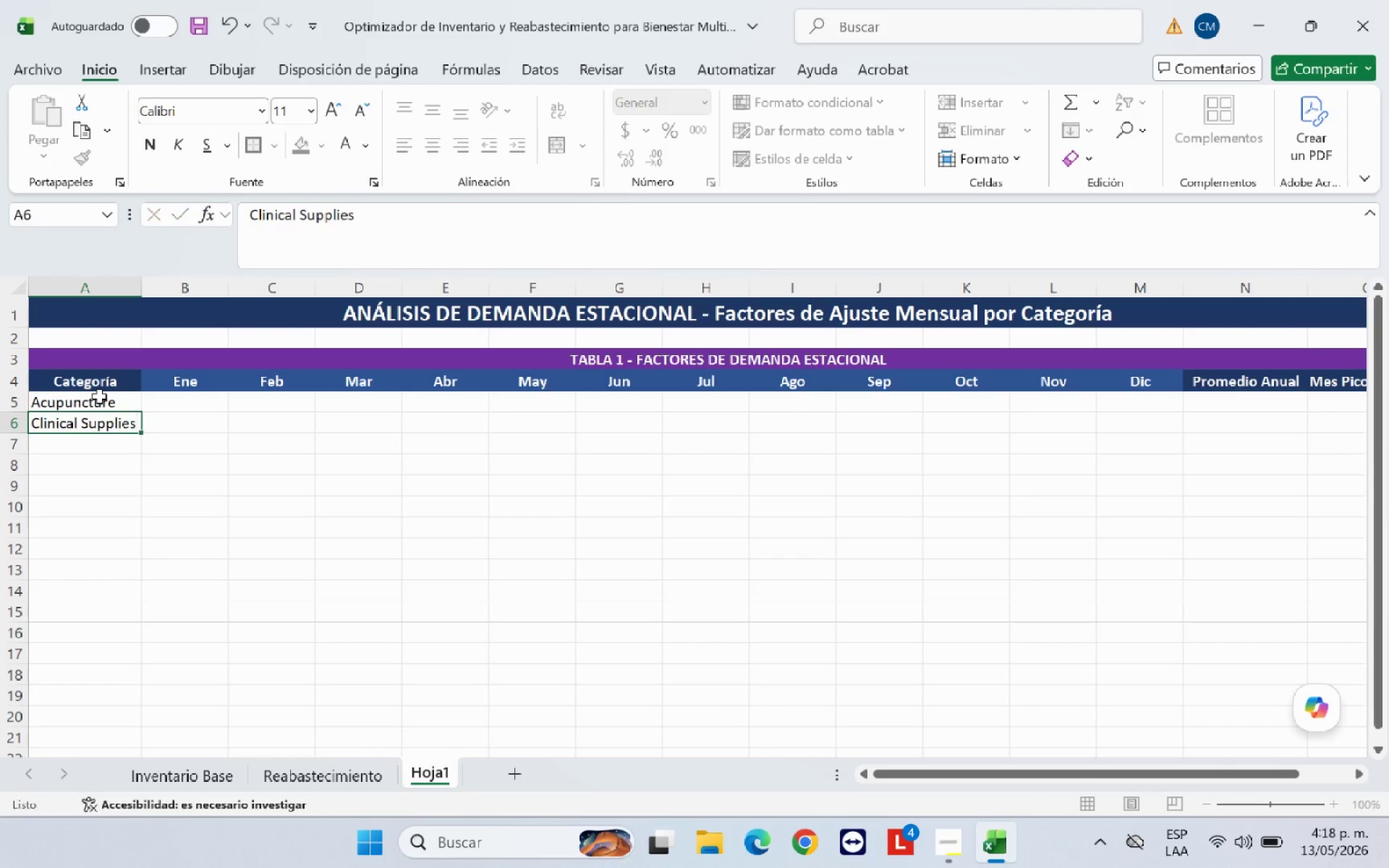 
key(Enter)
 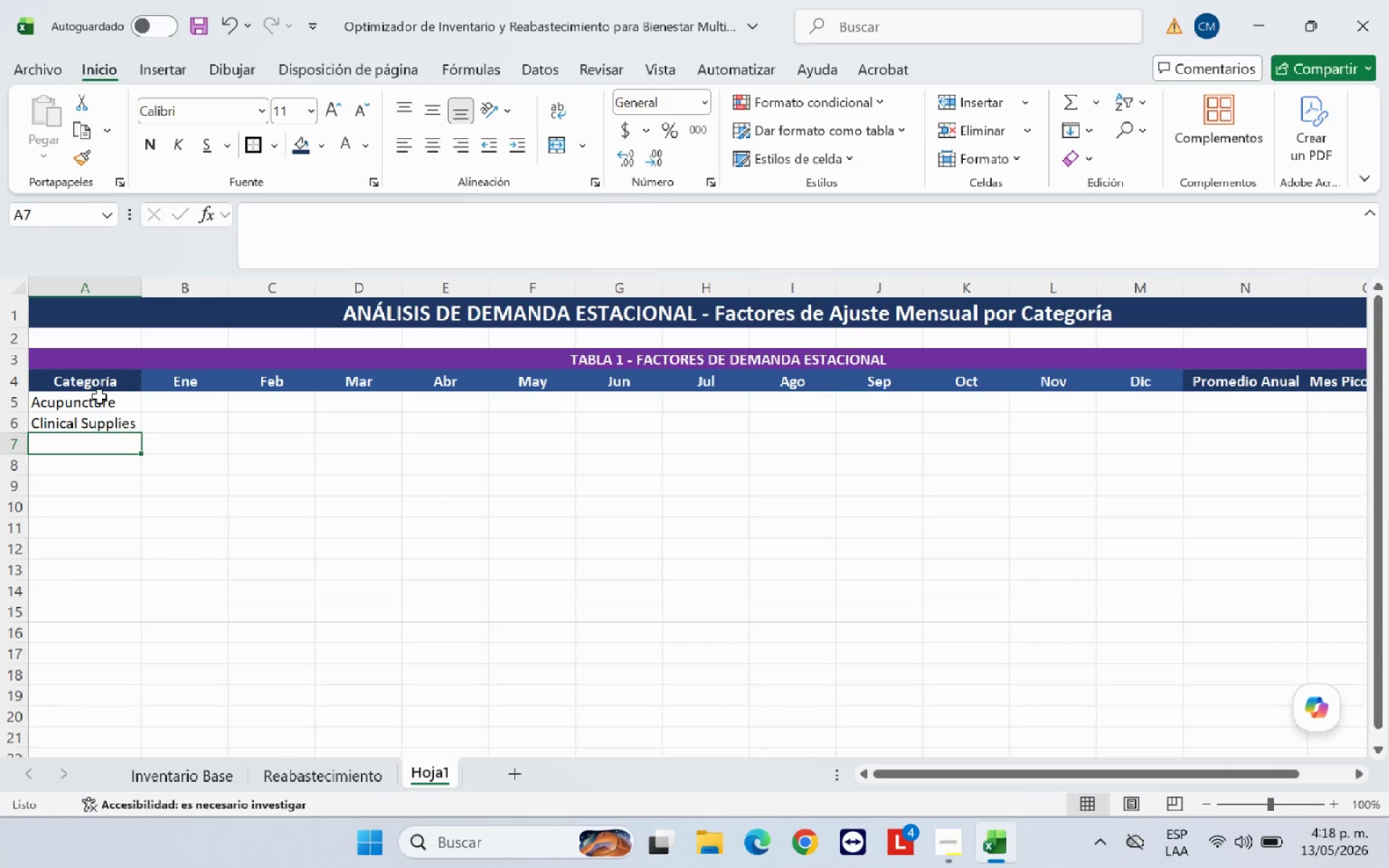 
wait(5.45)
 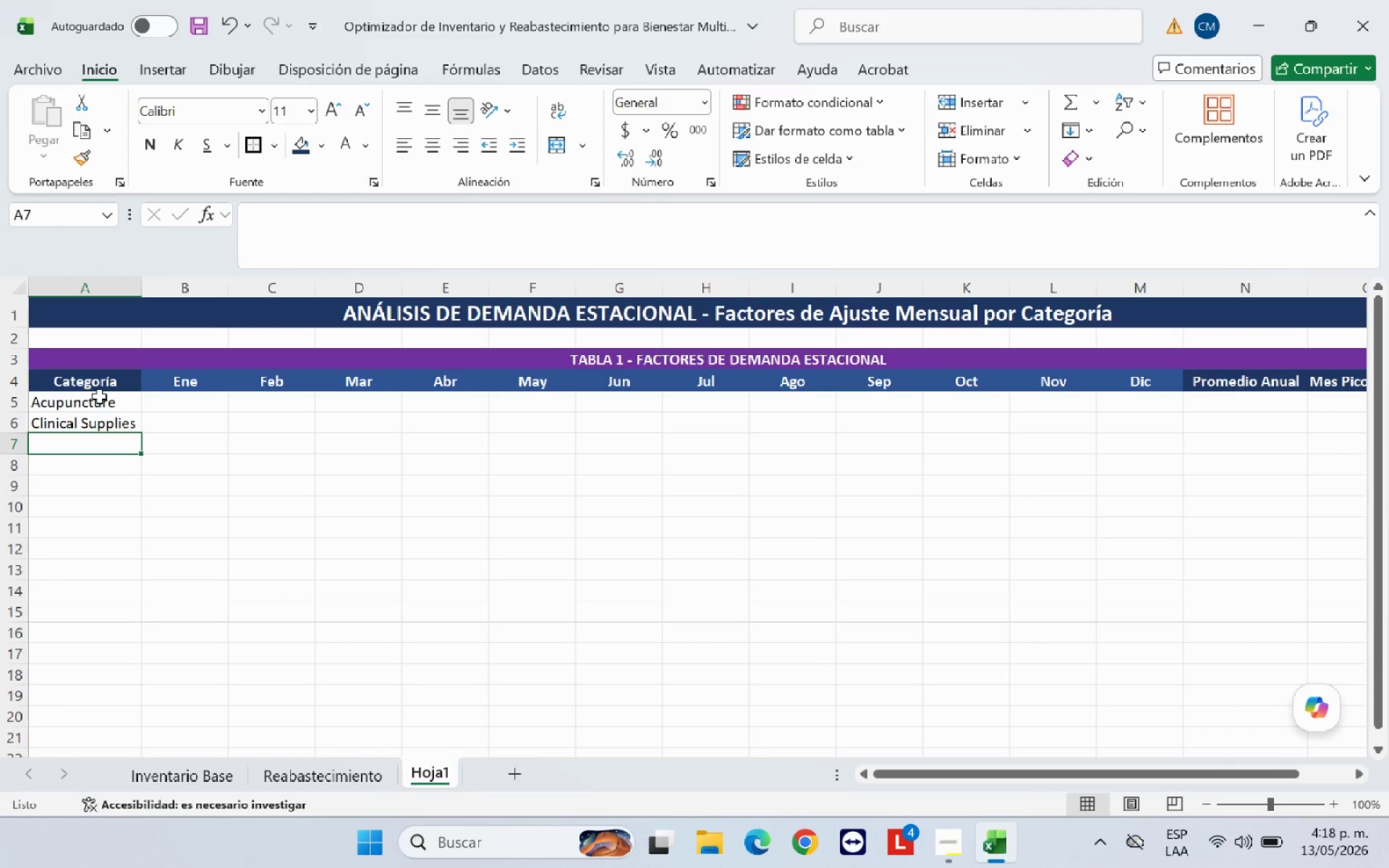 
type(Orthopedic)
 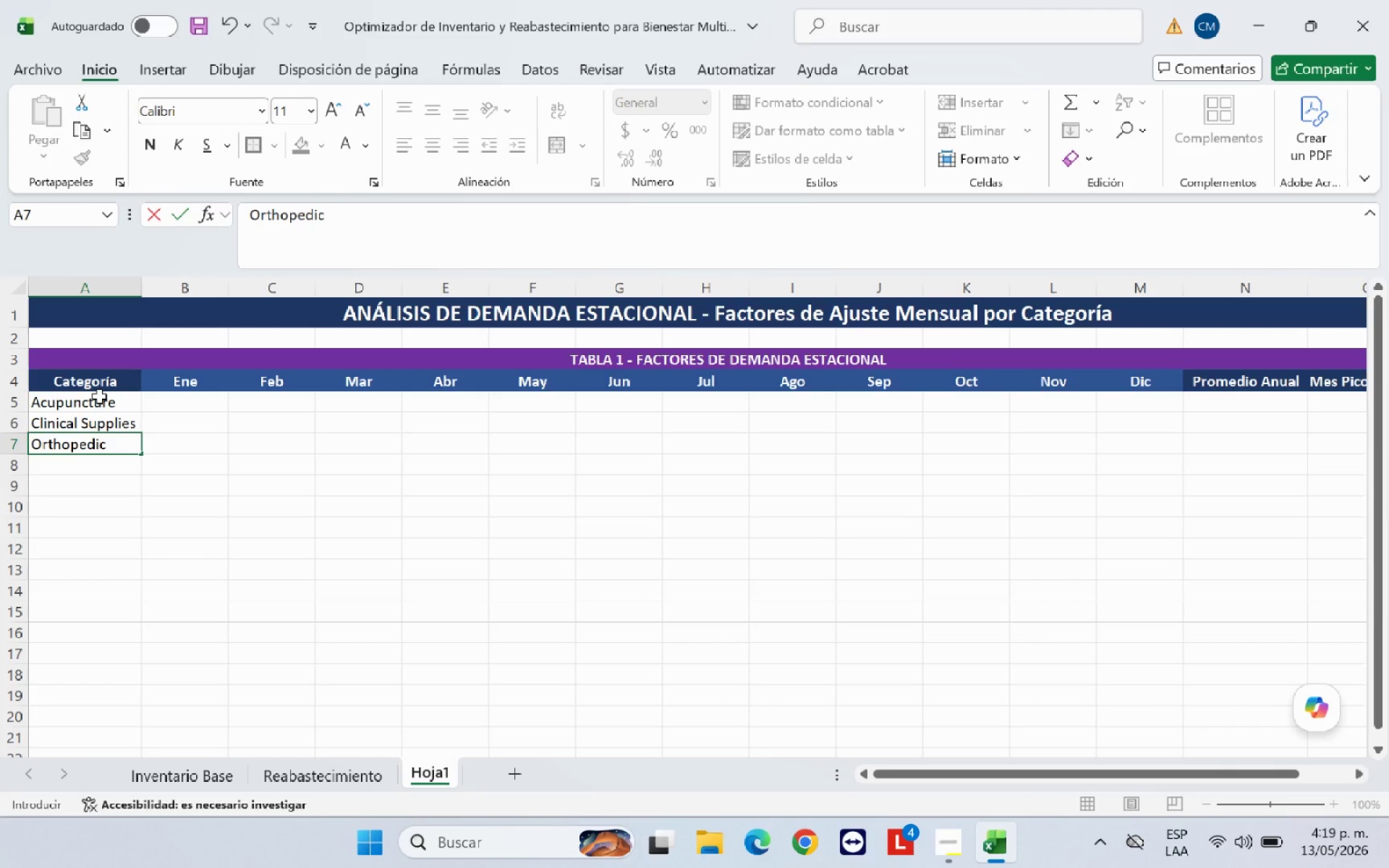 
key(Enter)
 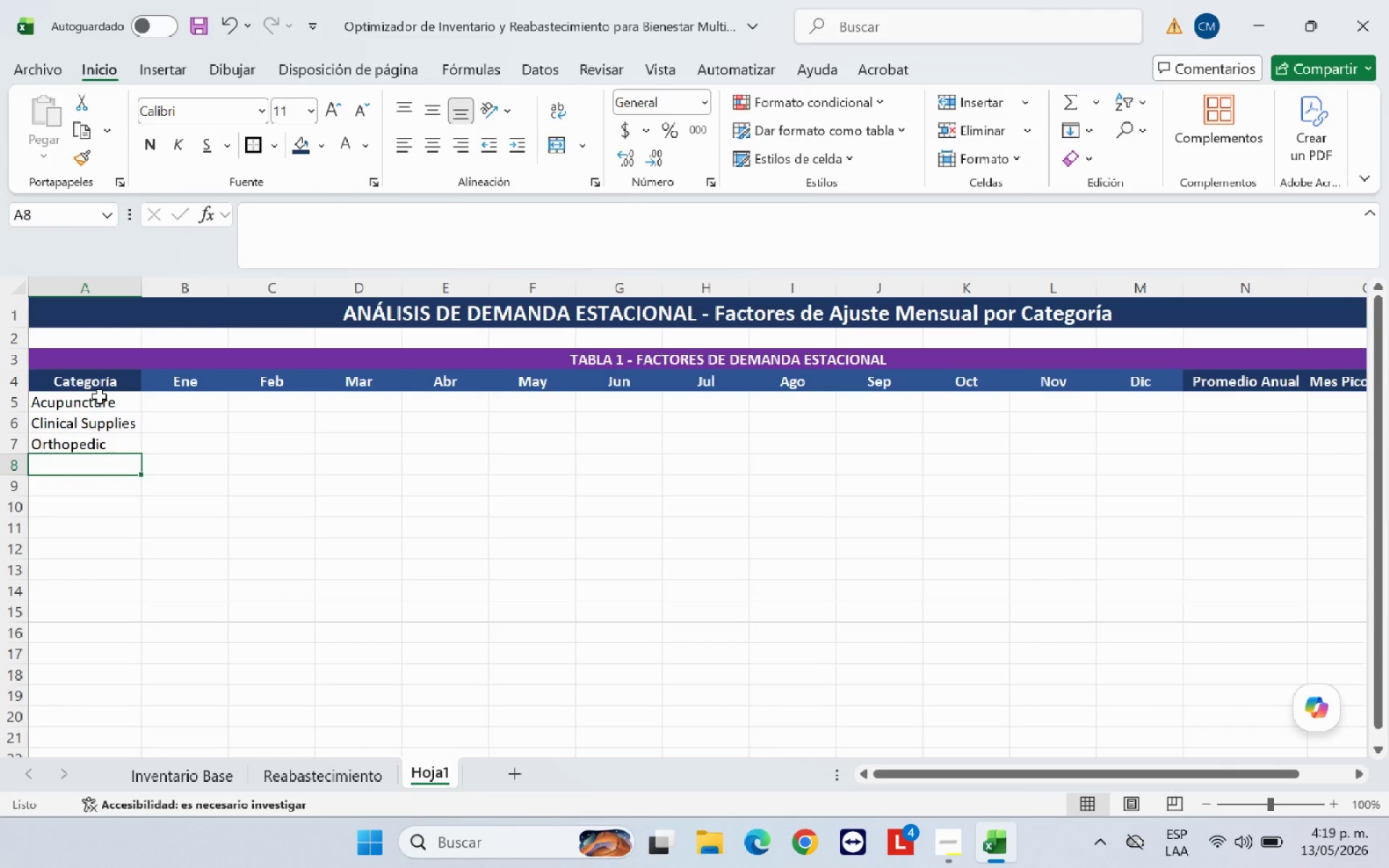 
key(ArrowUp)
 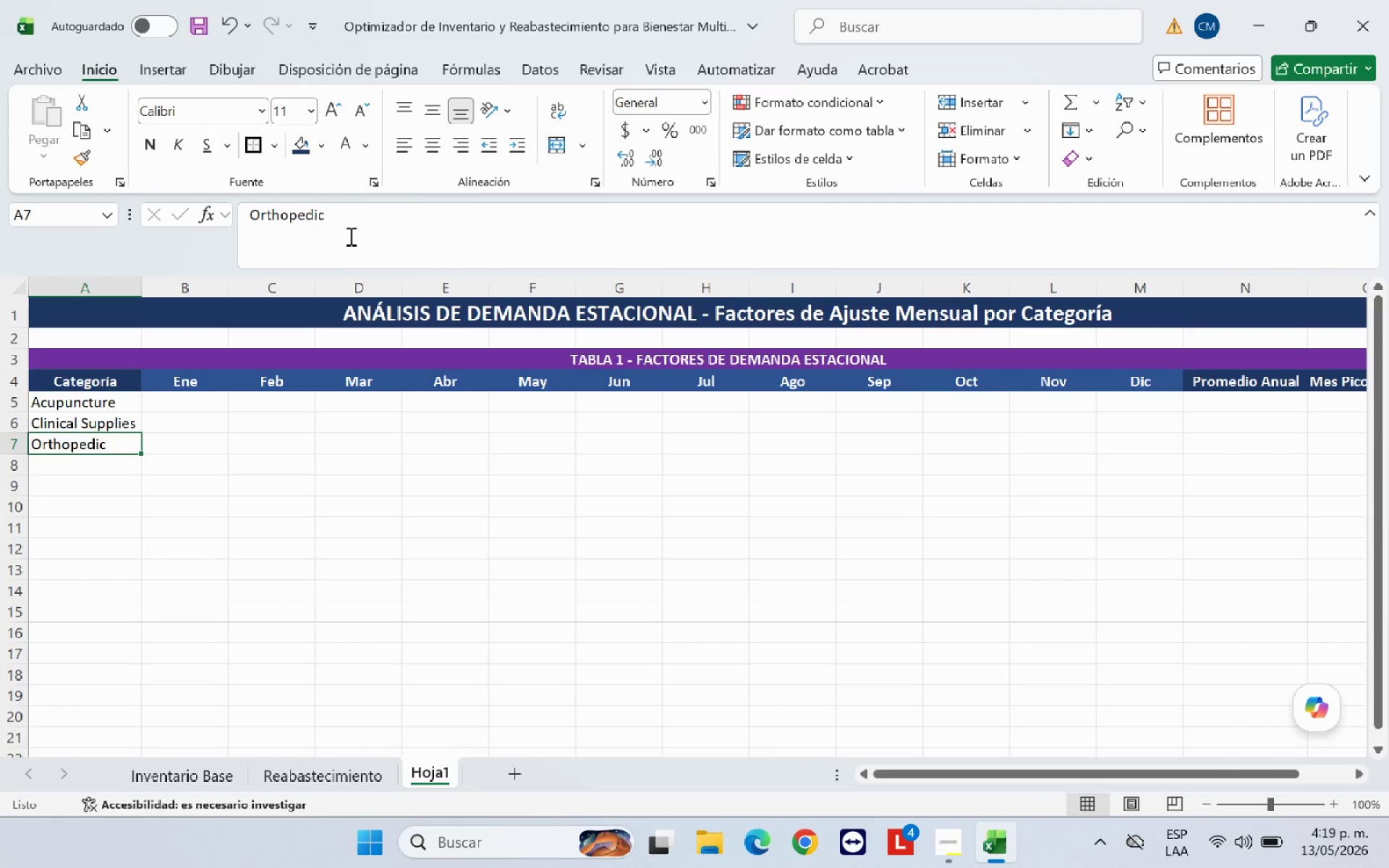 
left_click([410, 202])
 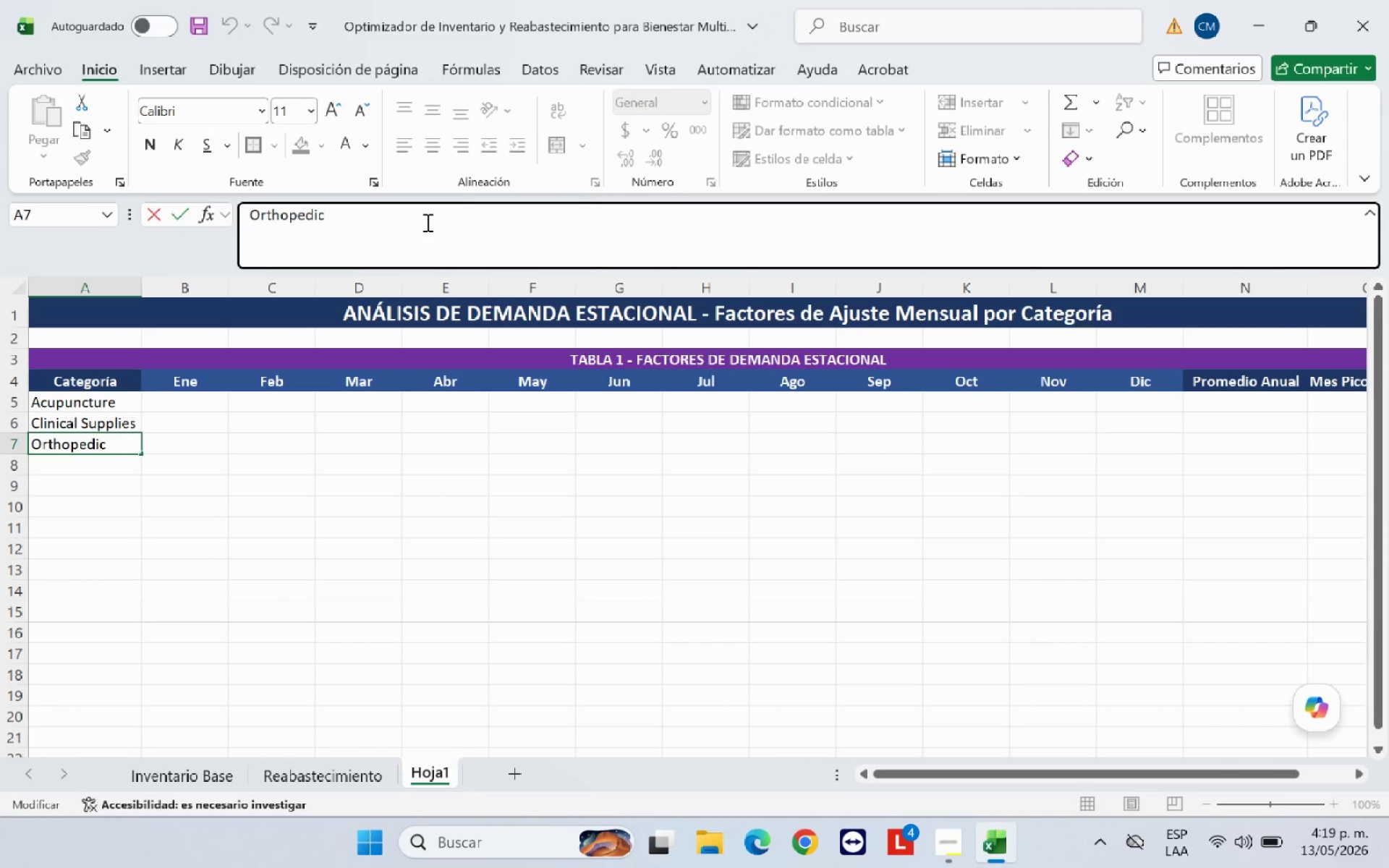 
type( Supports)
 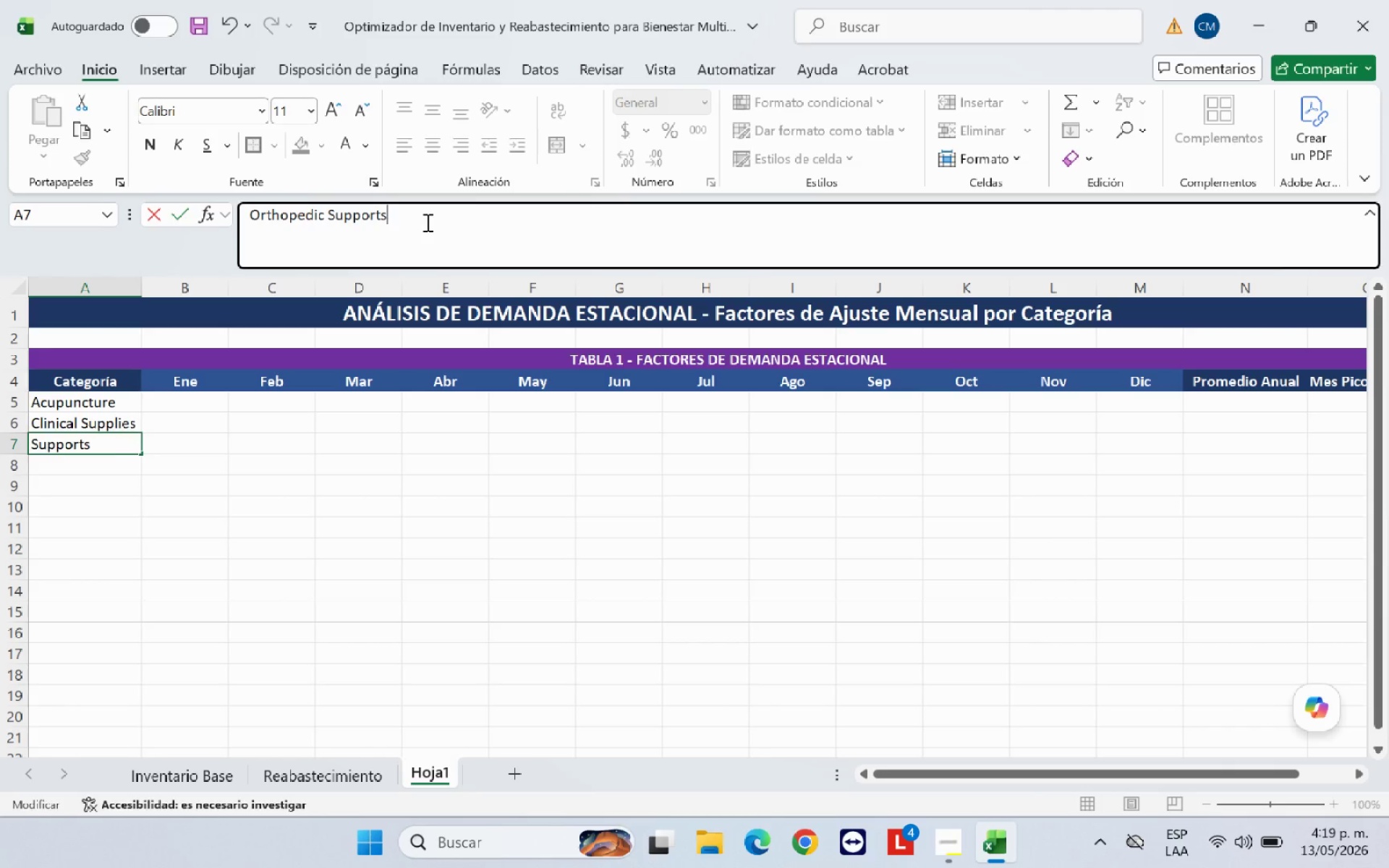 
key(Enter)
 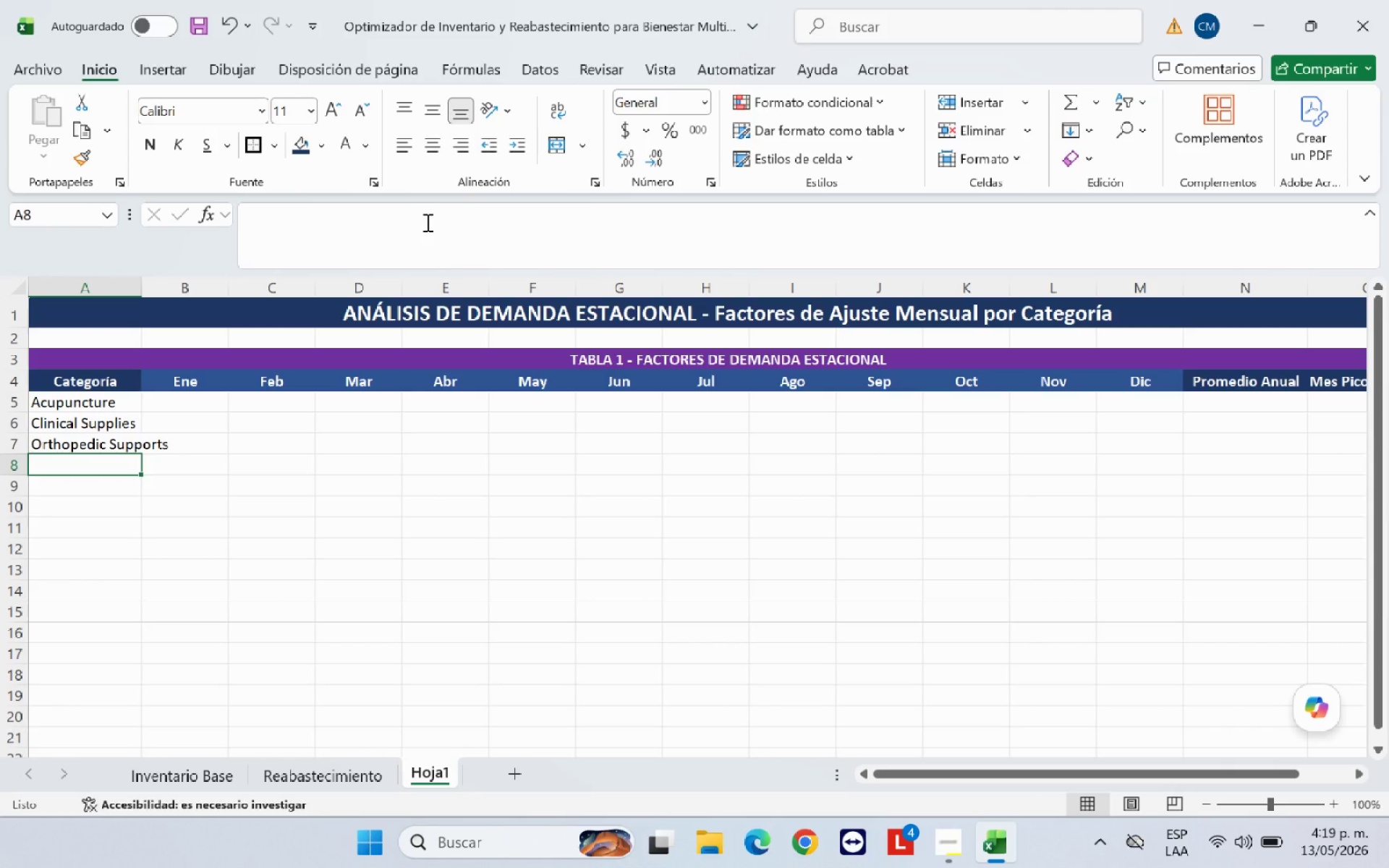 
type(Physical Therapy)
 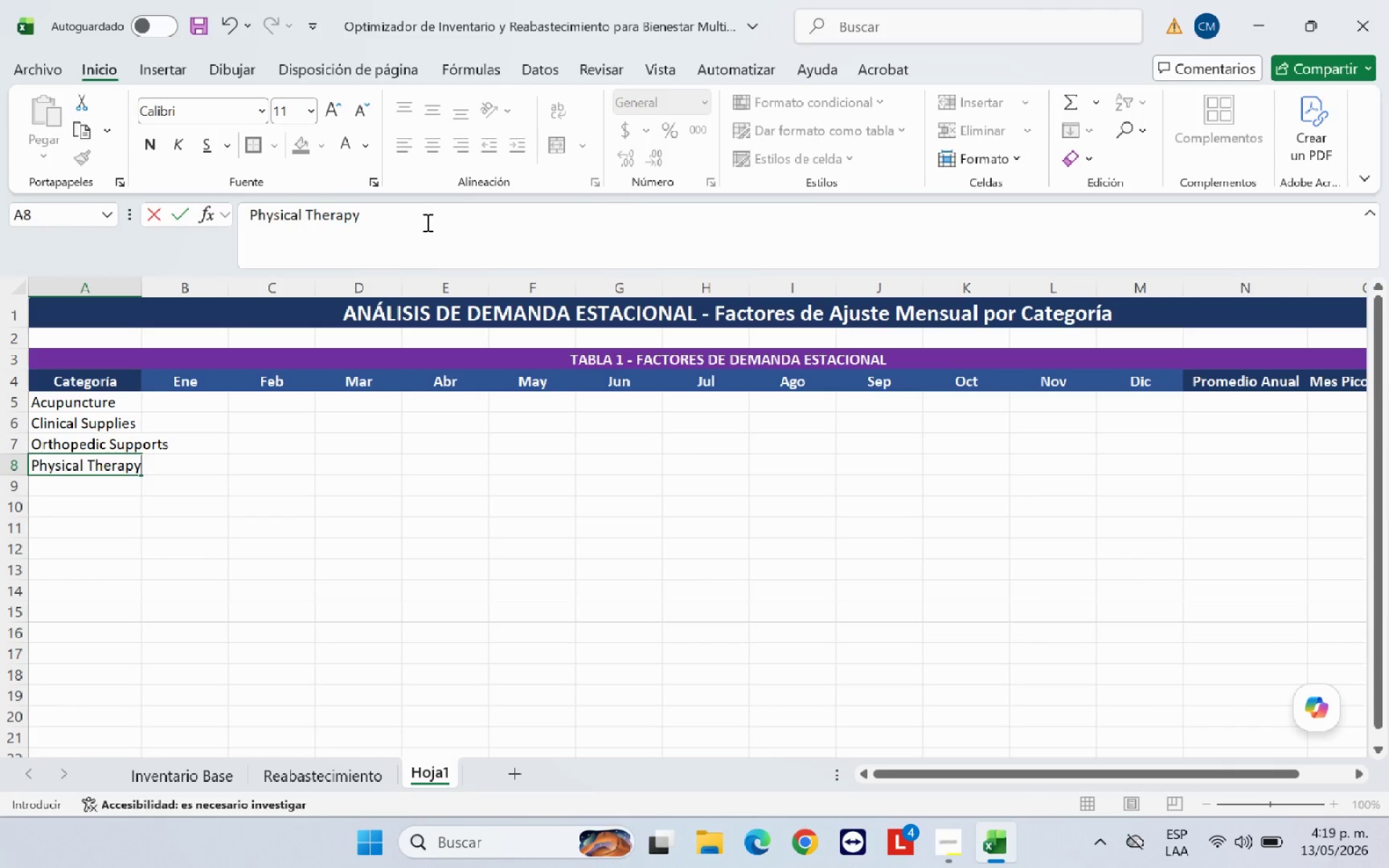 
key(Enter)
 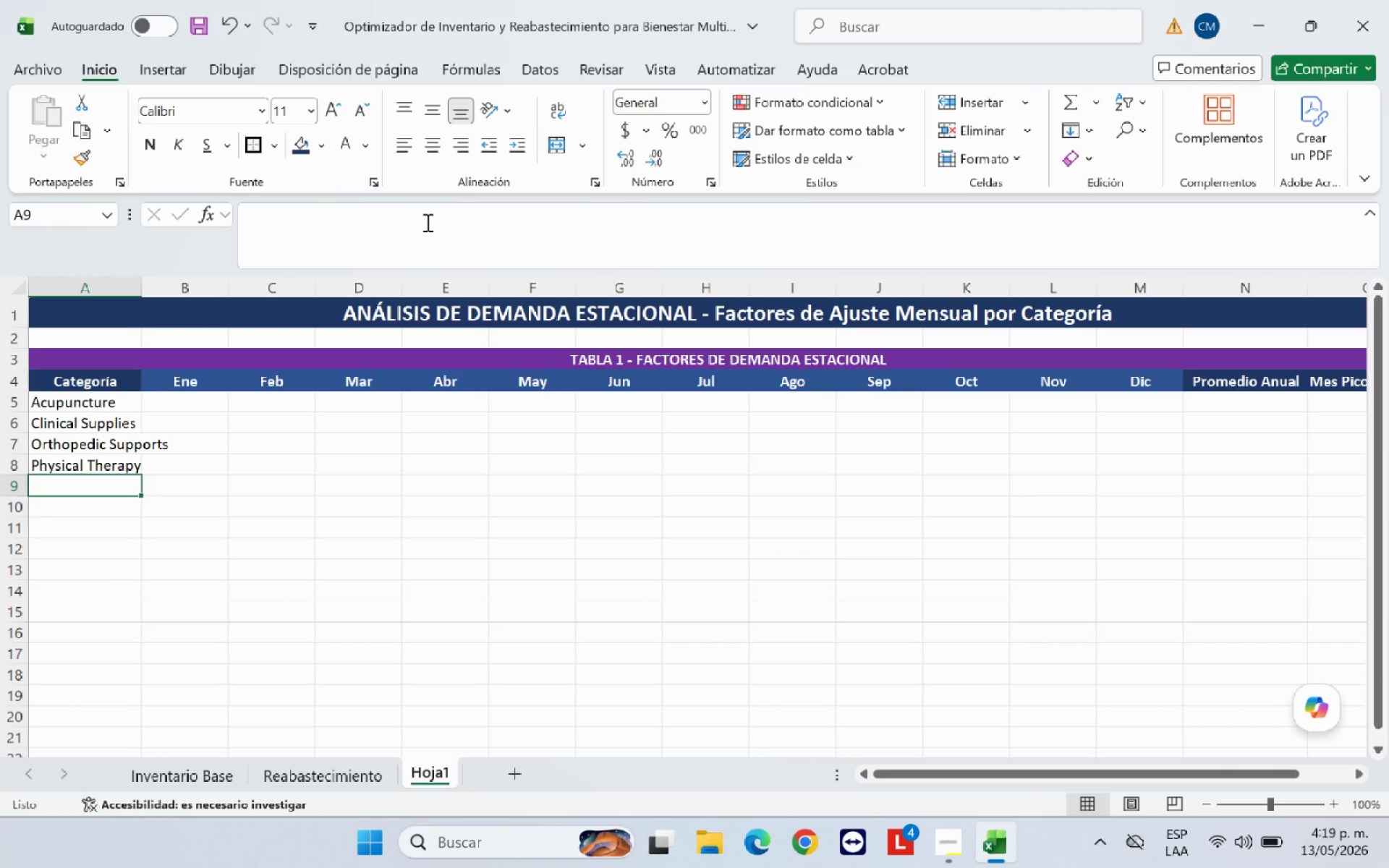 
type(Supplements)
 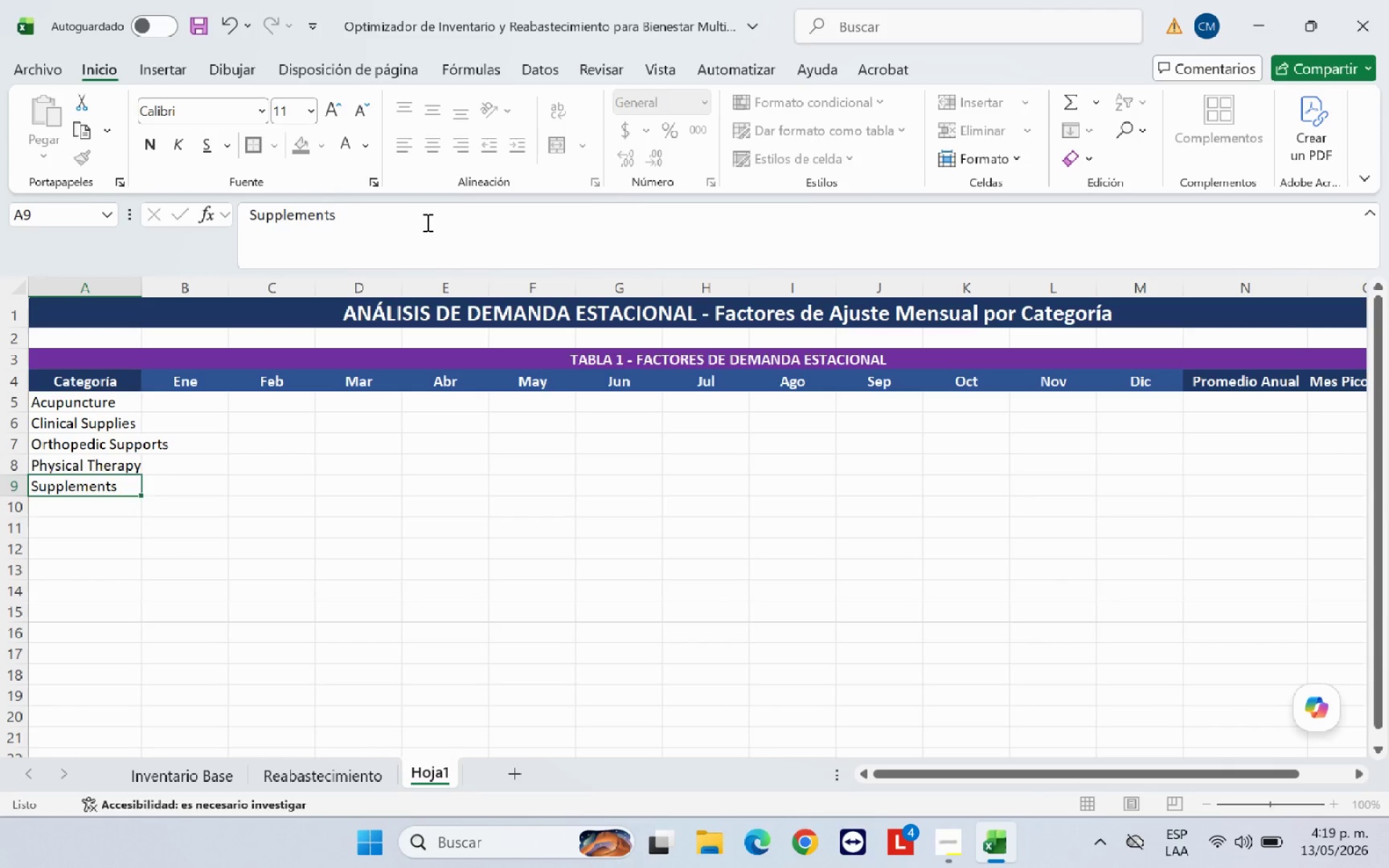 
key(Enter)
 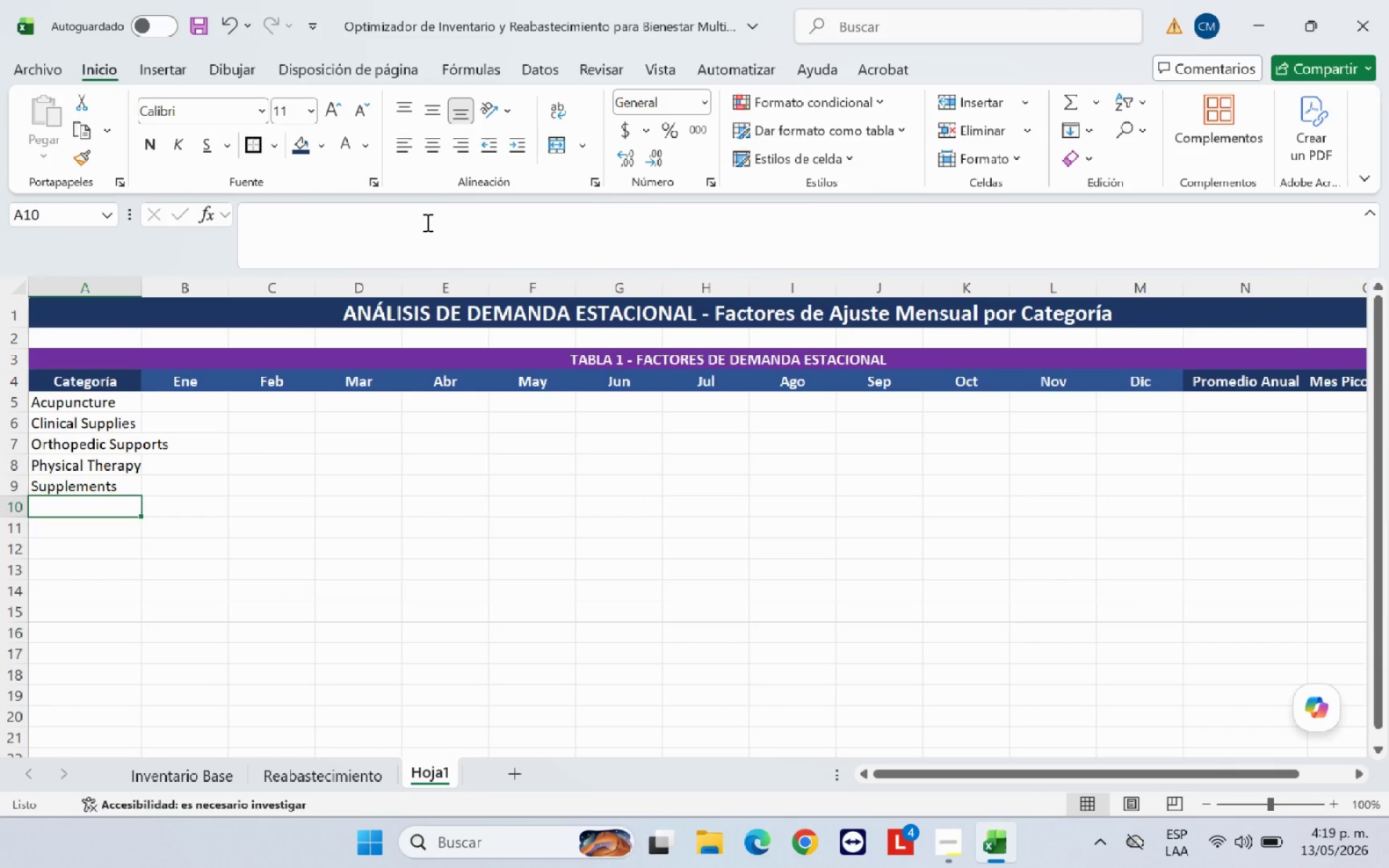 
type(Tinctures)
 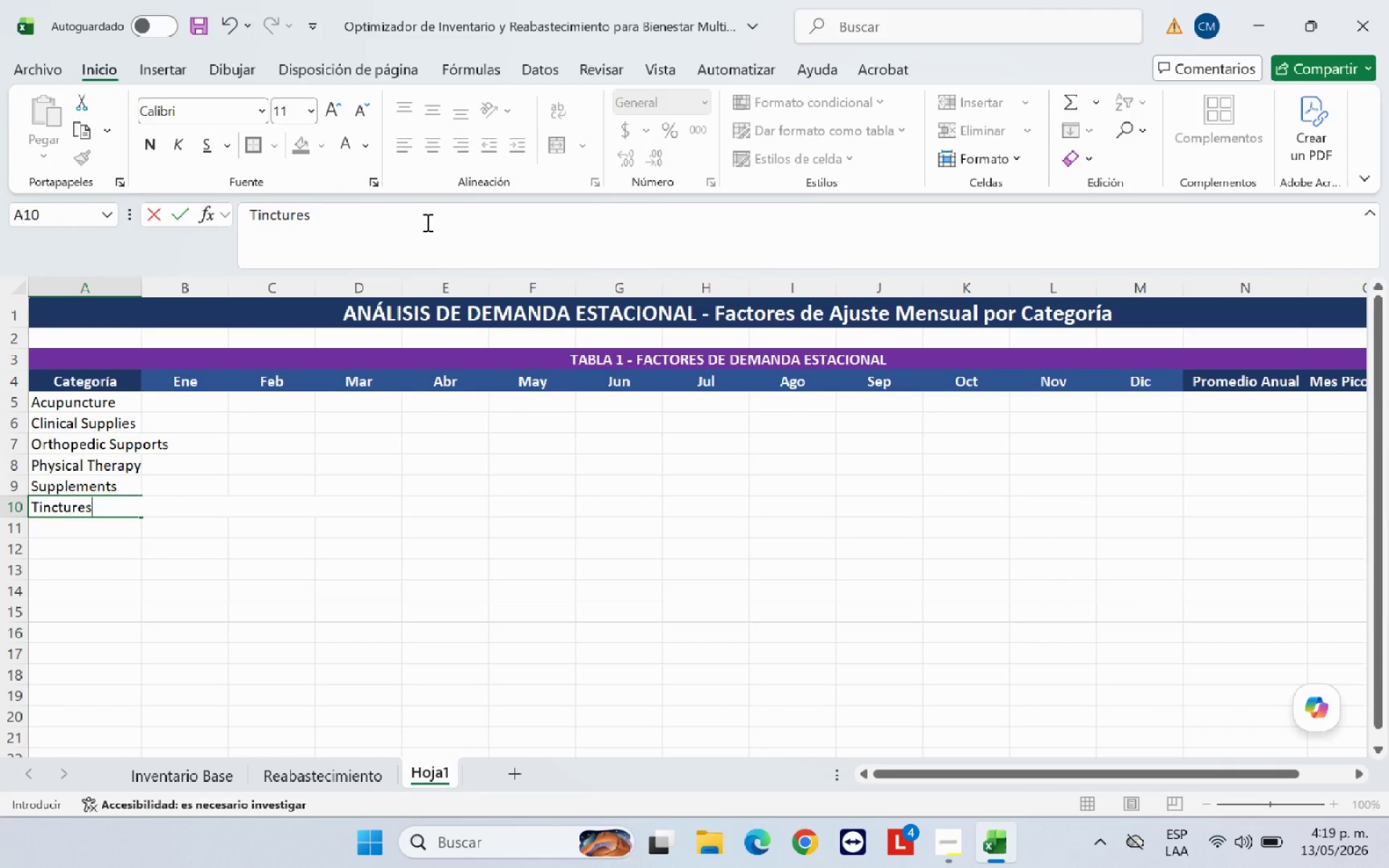 
key(Enter)
 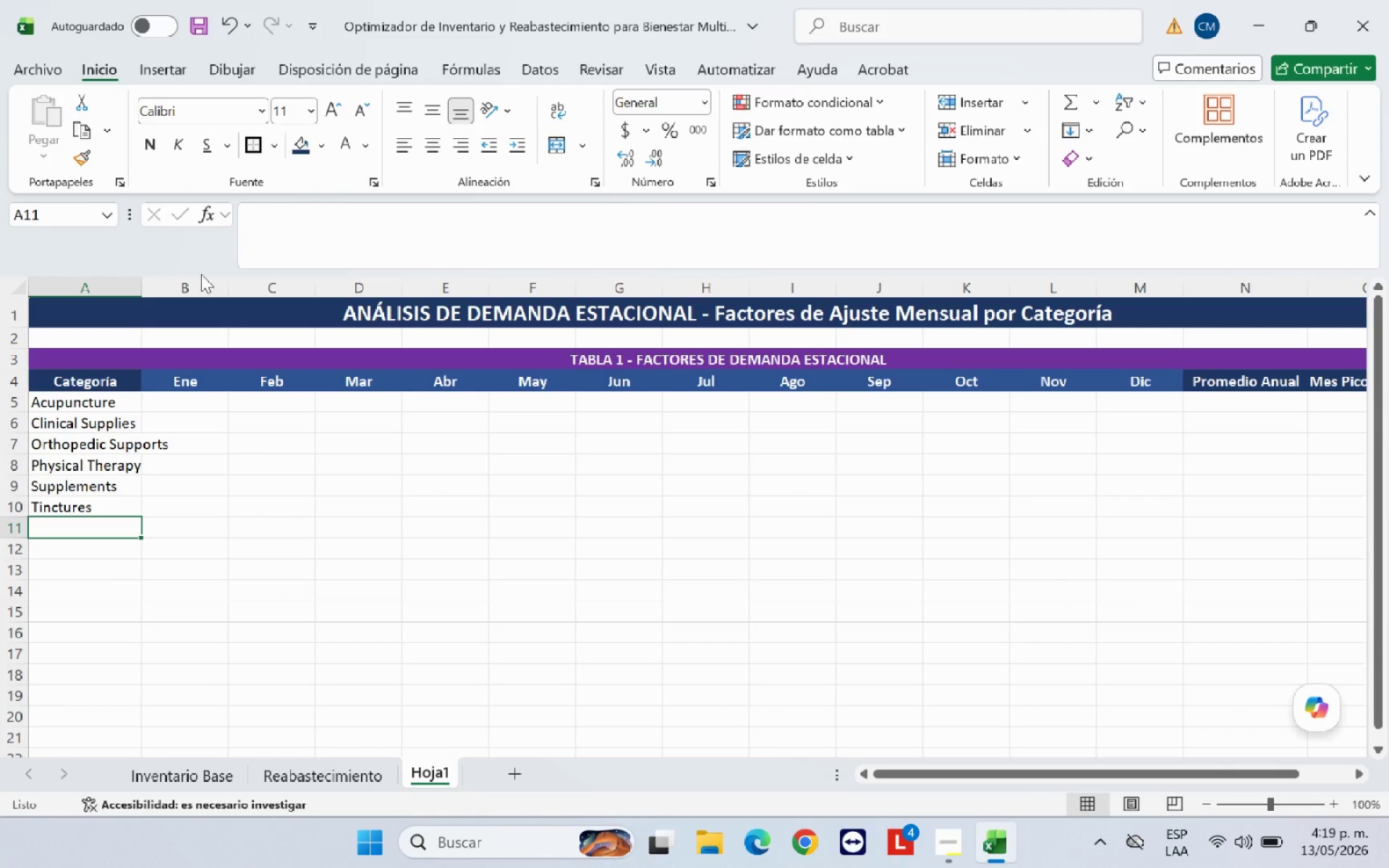 
left_click_drag(start_coordinate=[145, 288], to_coordinate=[187, 288])
 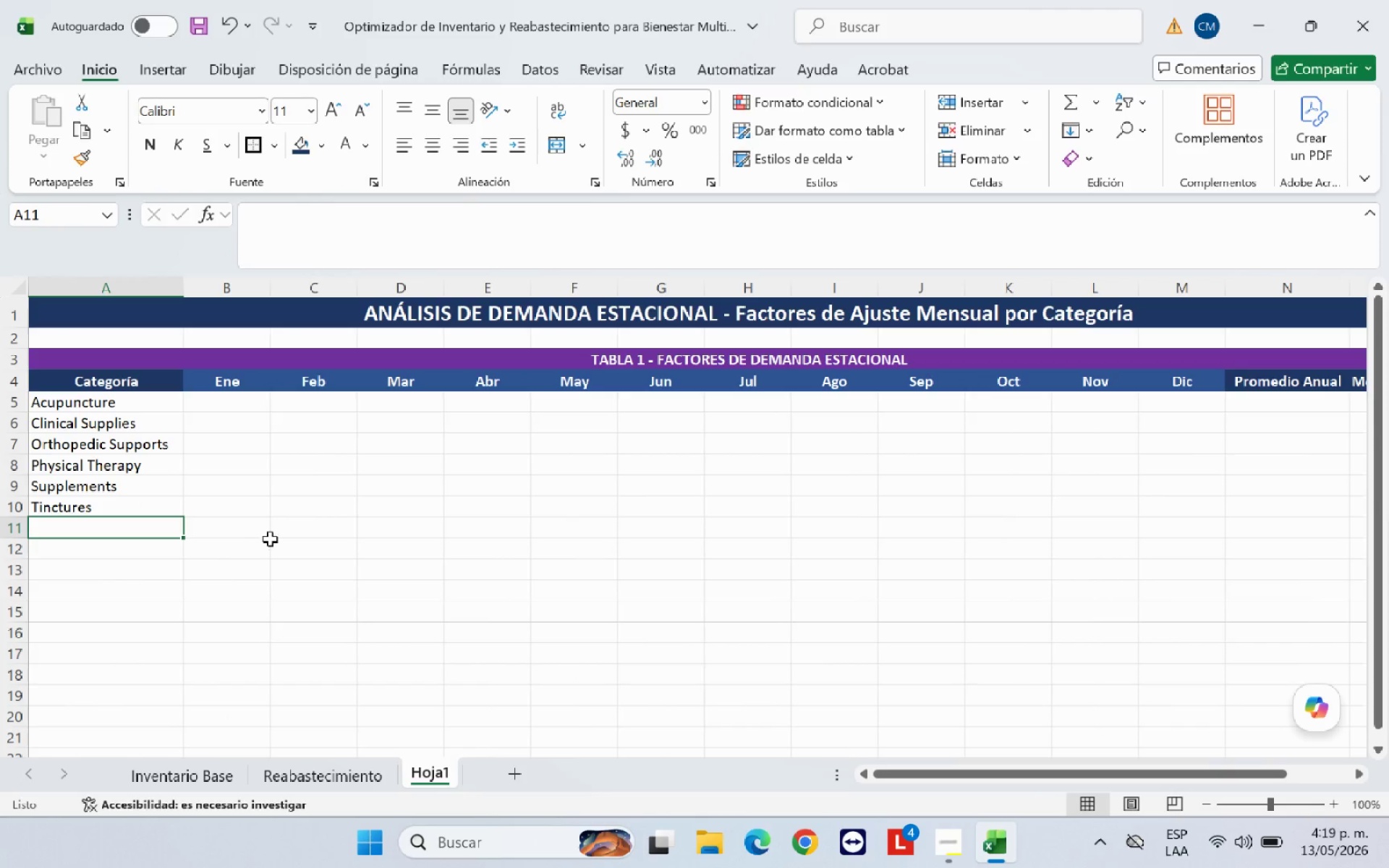 
left_click([271, 540])
 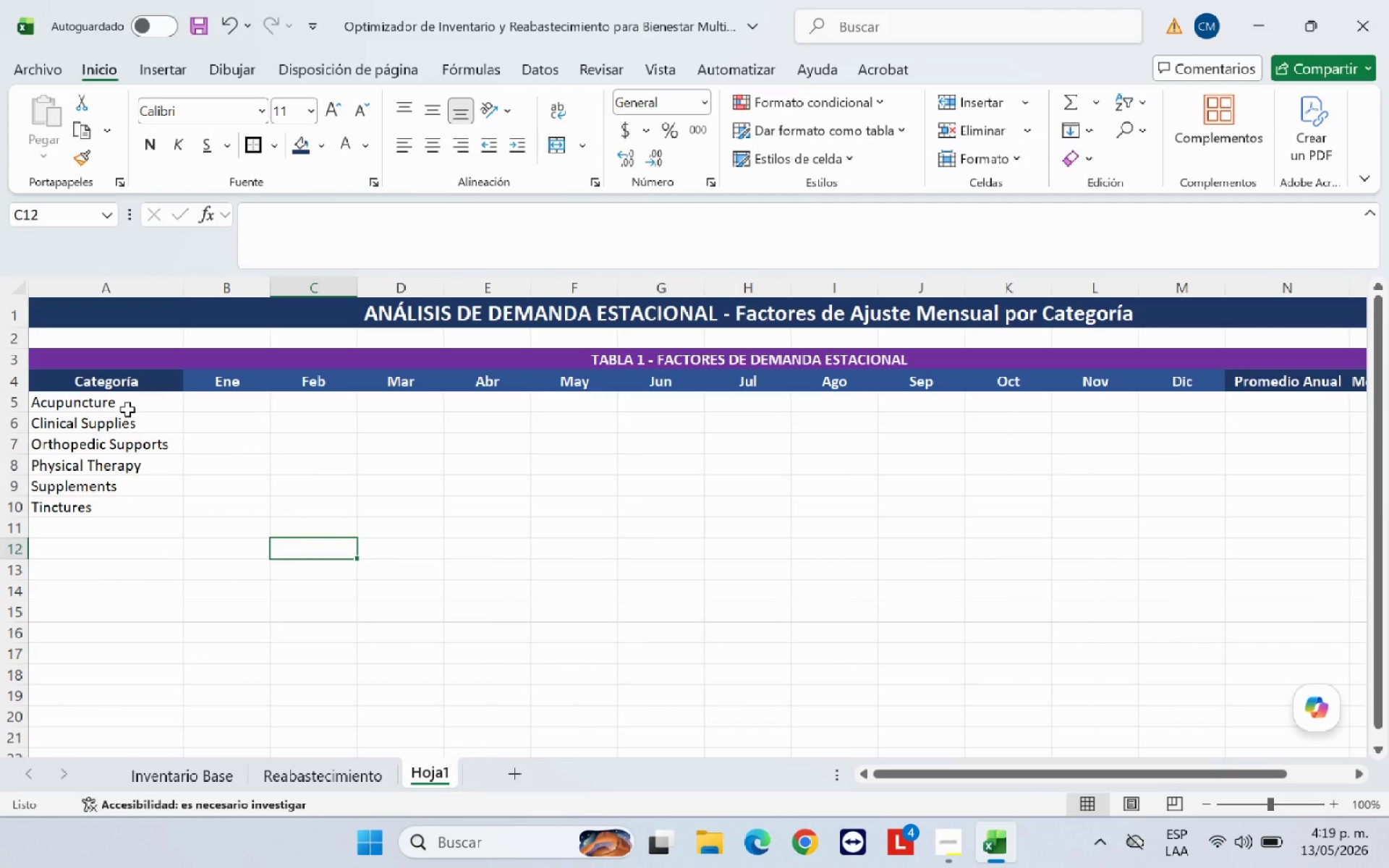 
left_click_drag(start_coordinate=[127, 409], to_coordinate=[137, 504])
 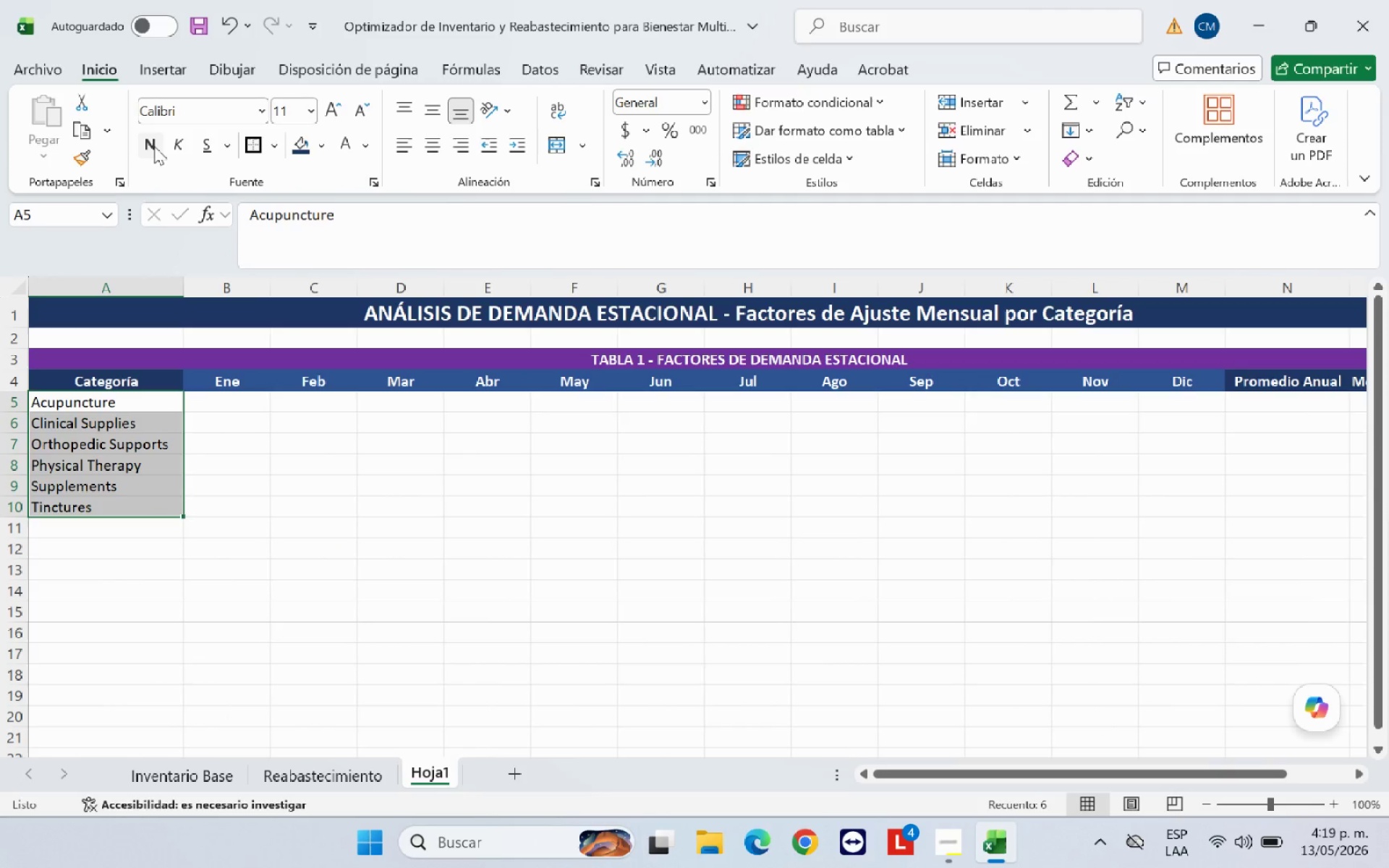 
left_click([154, 146])
 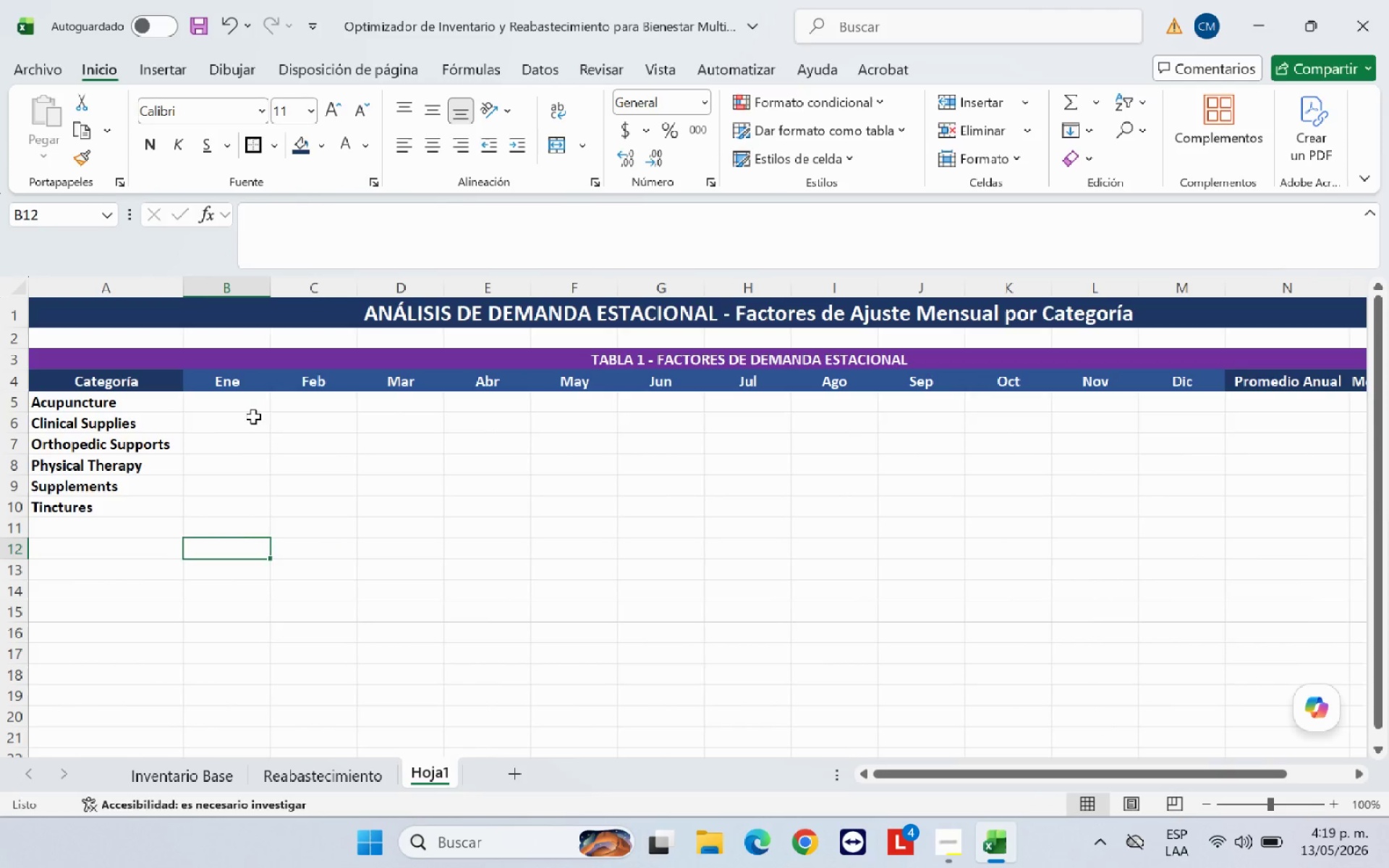 
left_click([259, 409])
 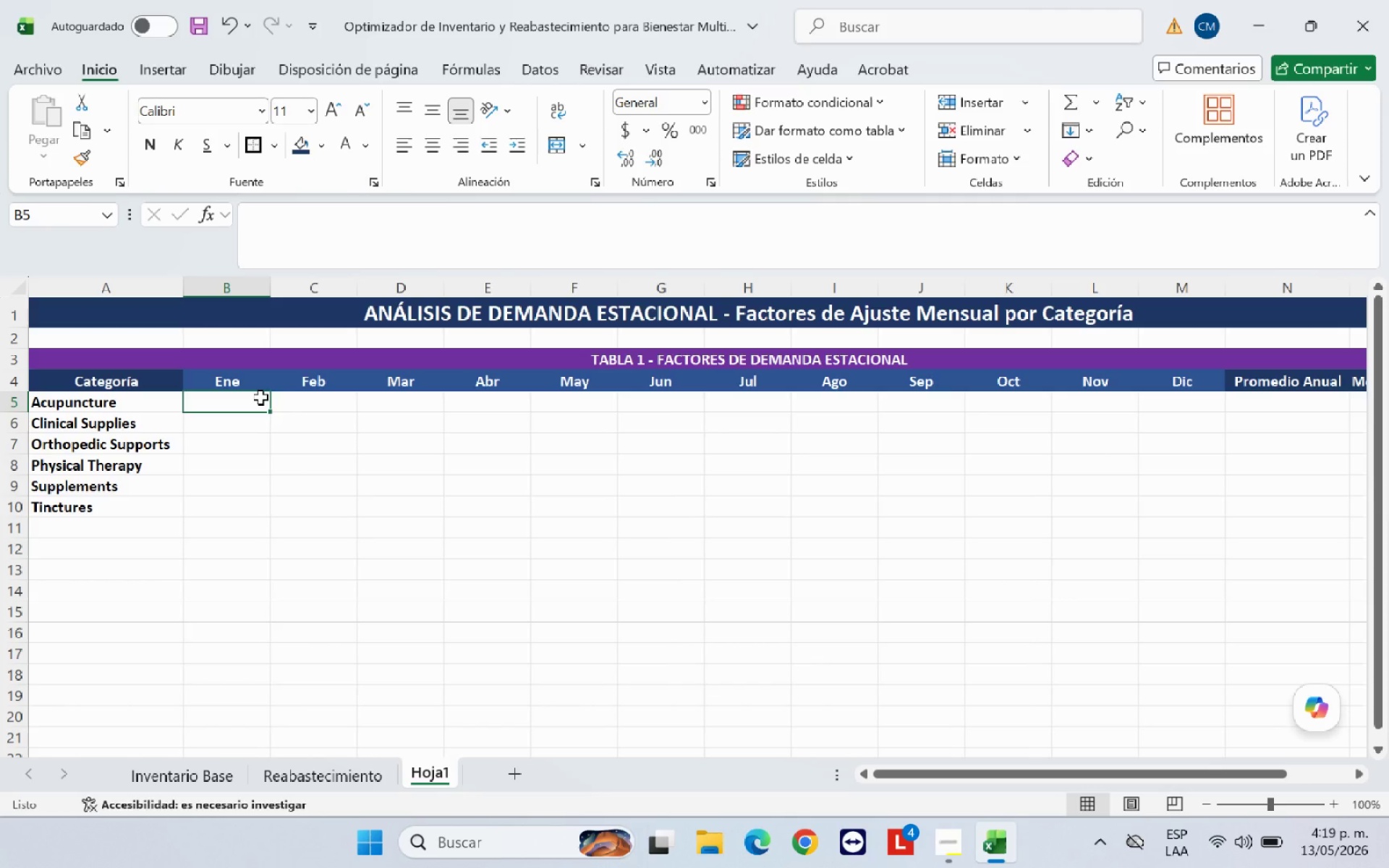 
wait(8.89)
 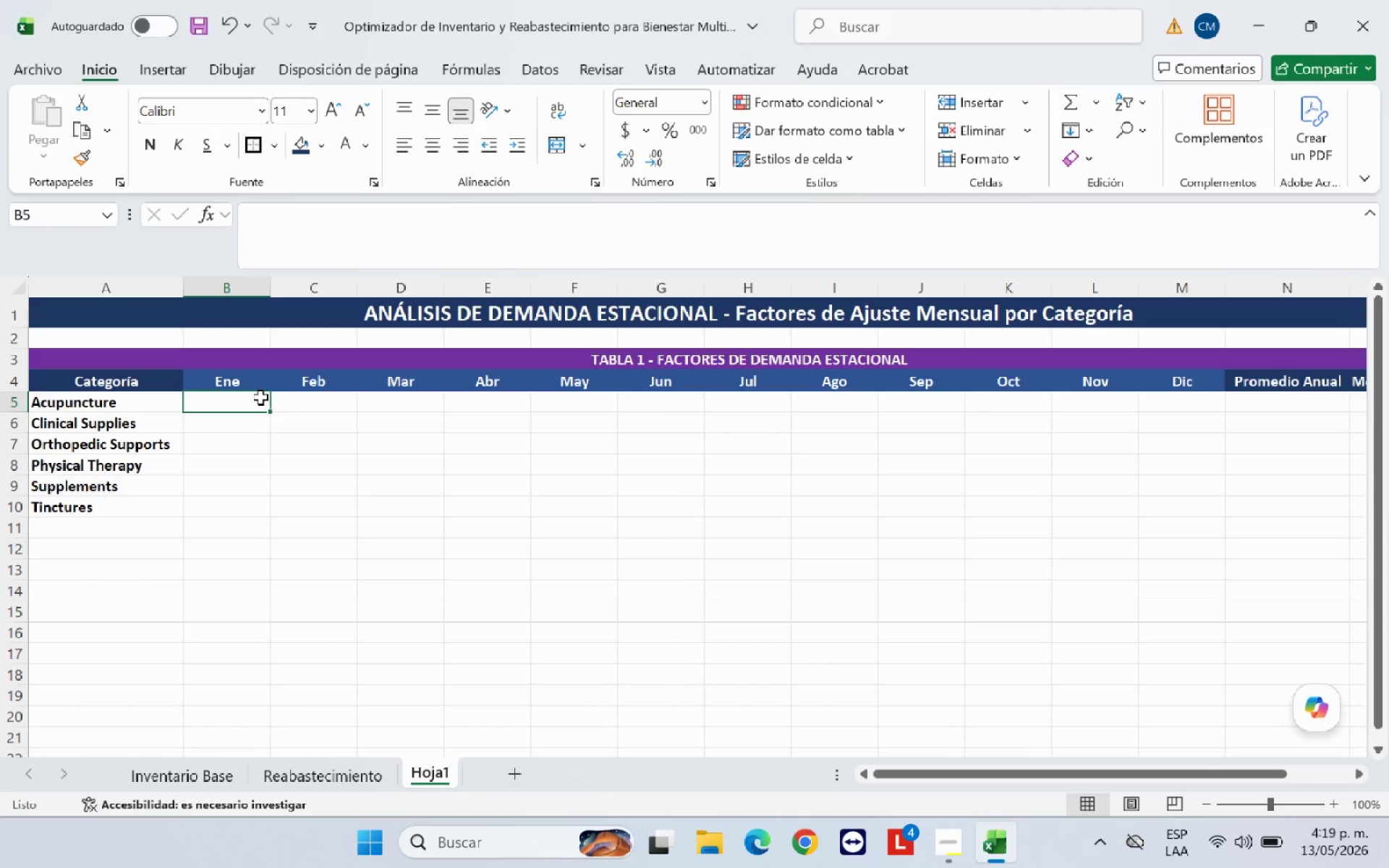 
type(0.85)
 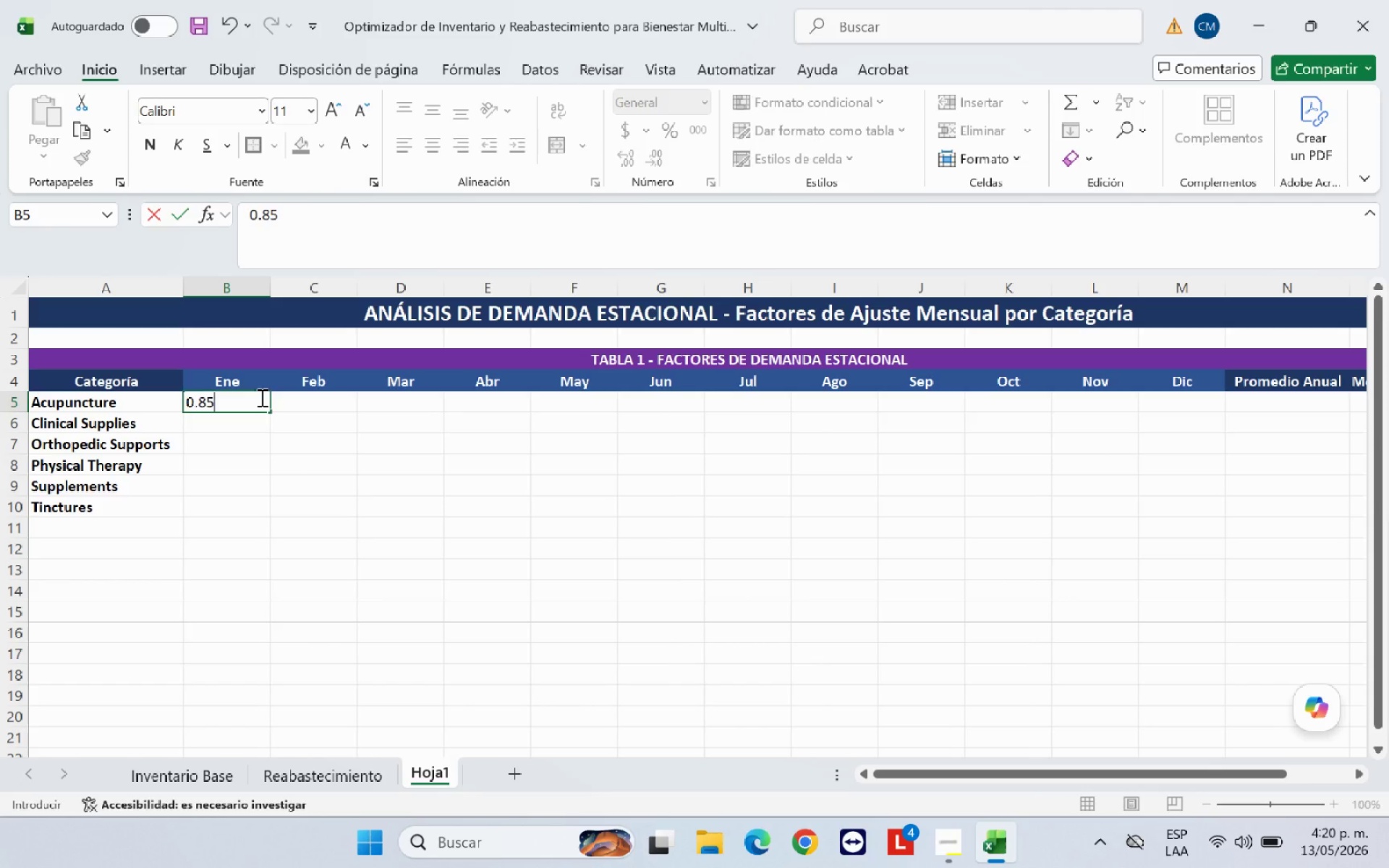 
key(Enter)
 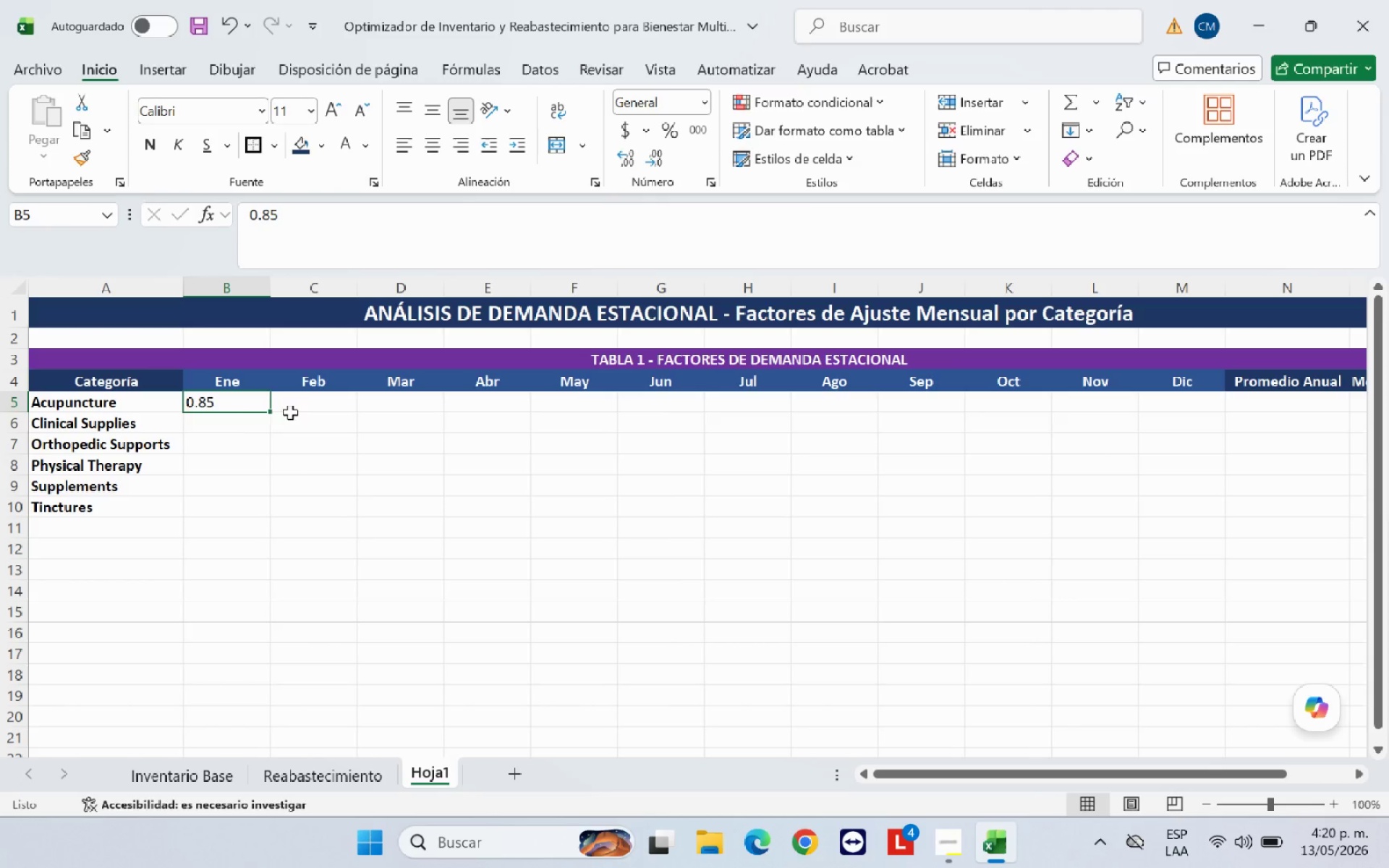 
left_click_drag(start_coordinate=[248, 401], to_coordinate=[1223, 510])
 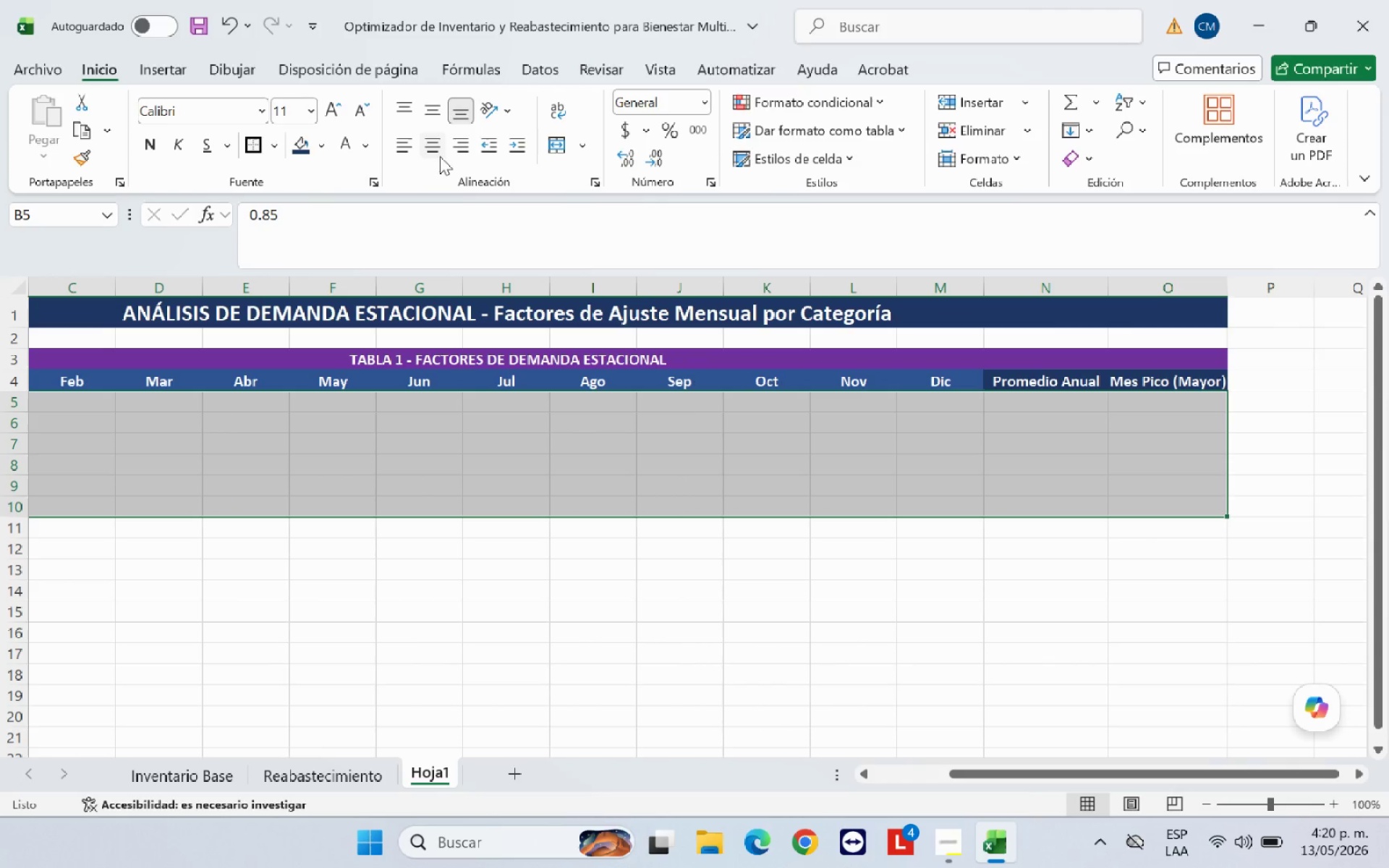 
left_click([437, 152])
 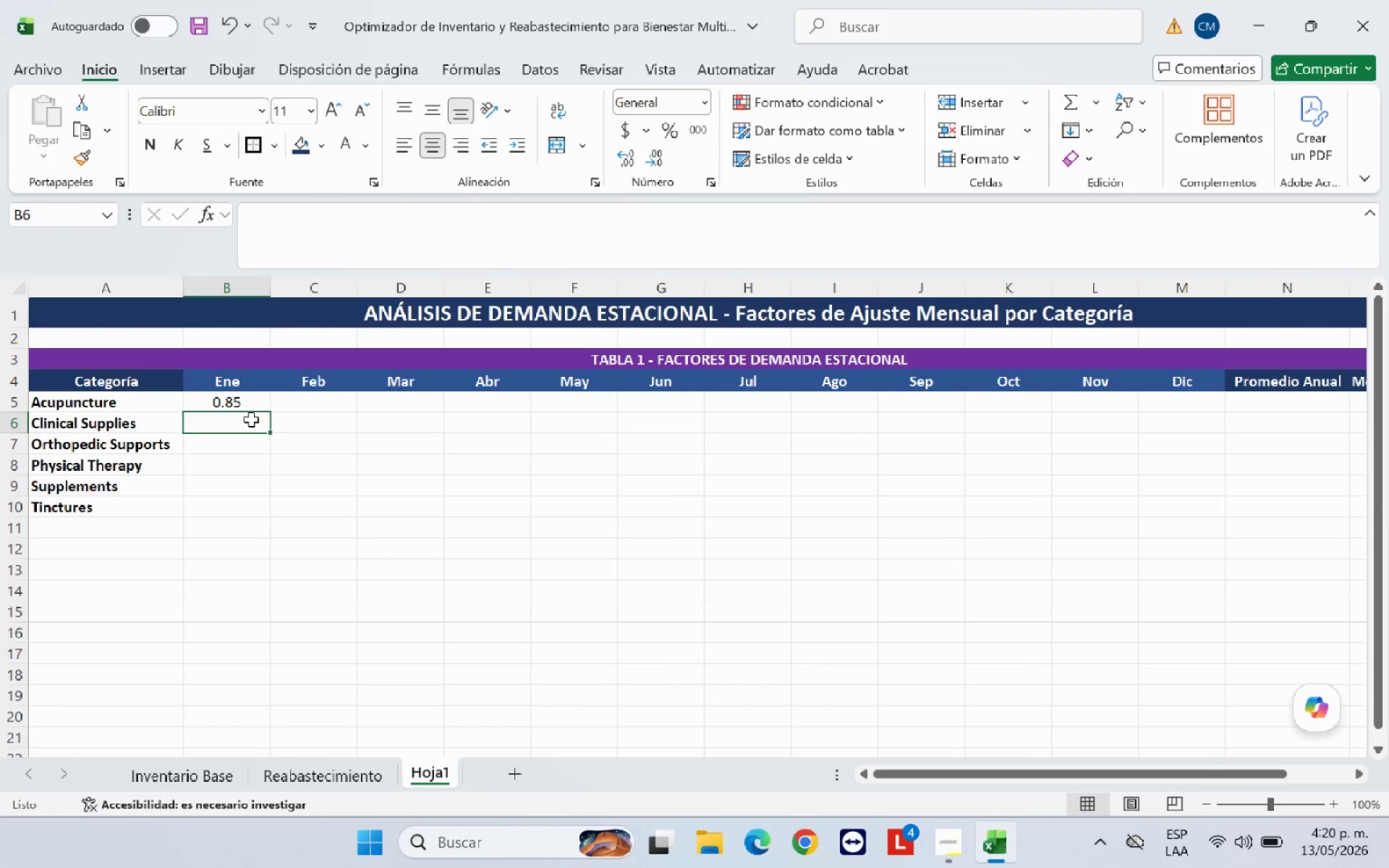 
double_click([323, 405])
 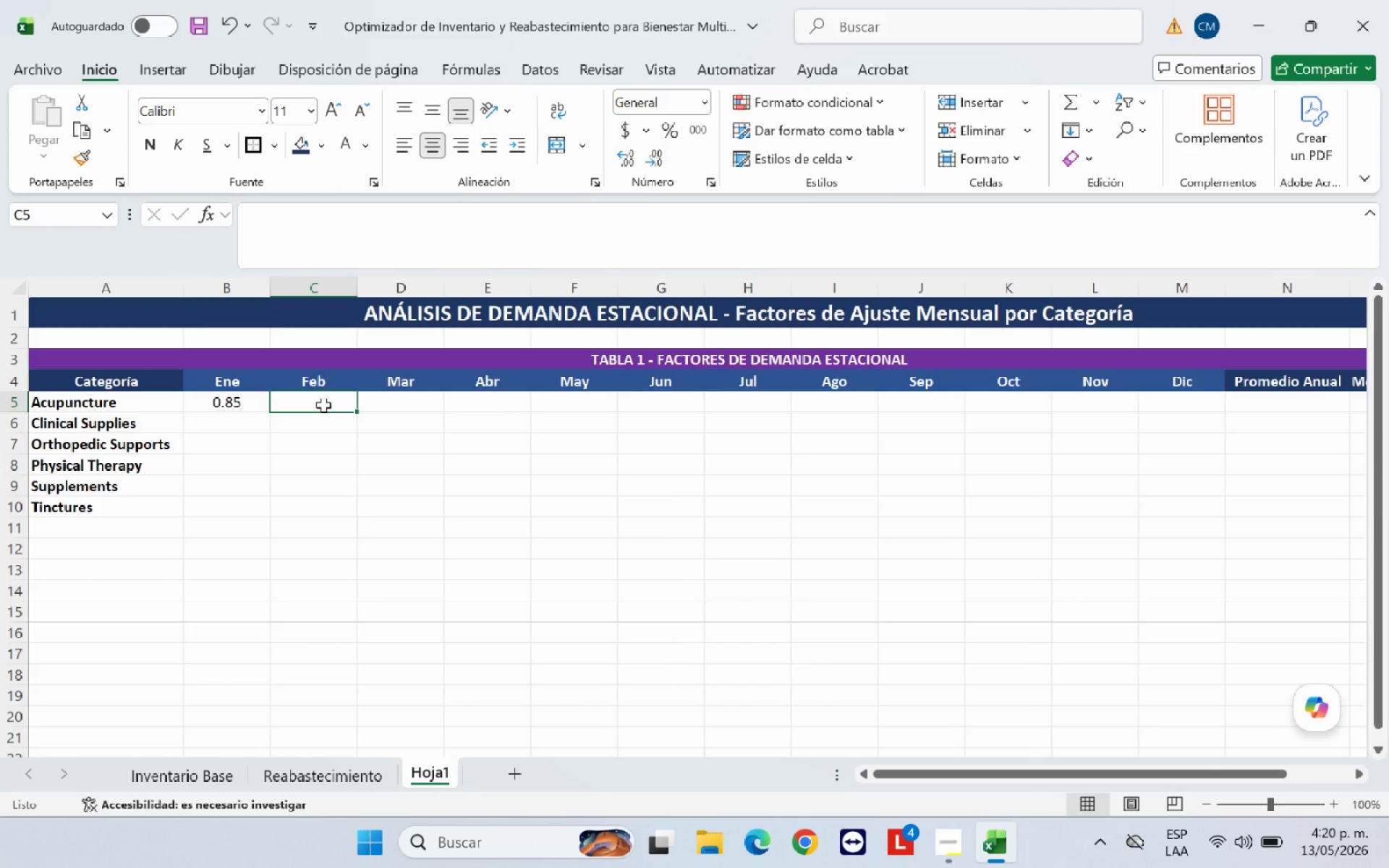 
type(0.85)
 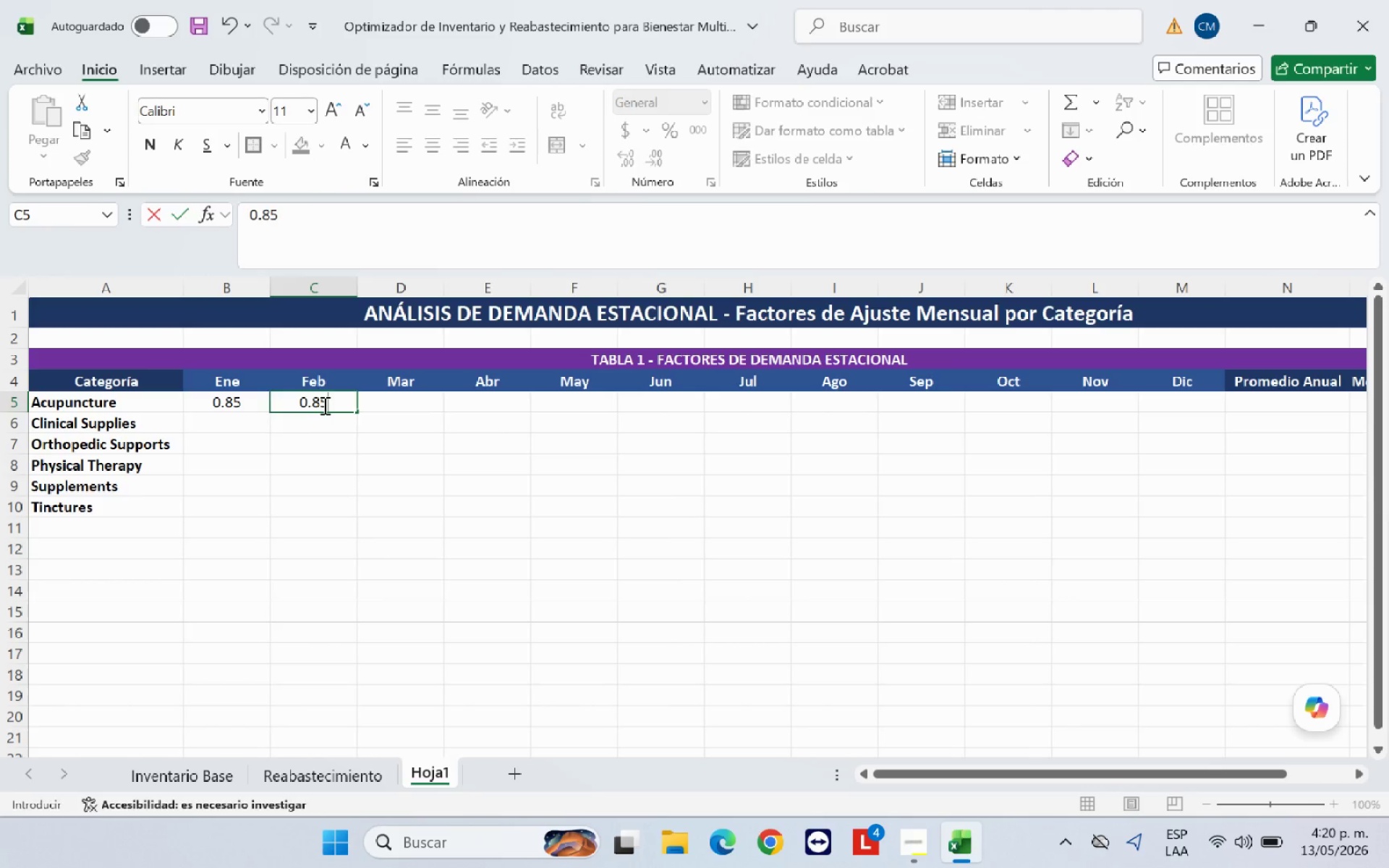 
key(ArrowRight)
 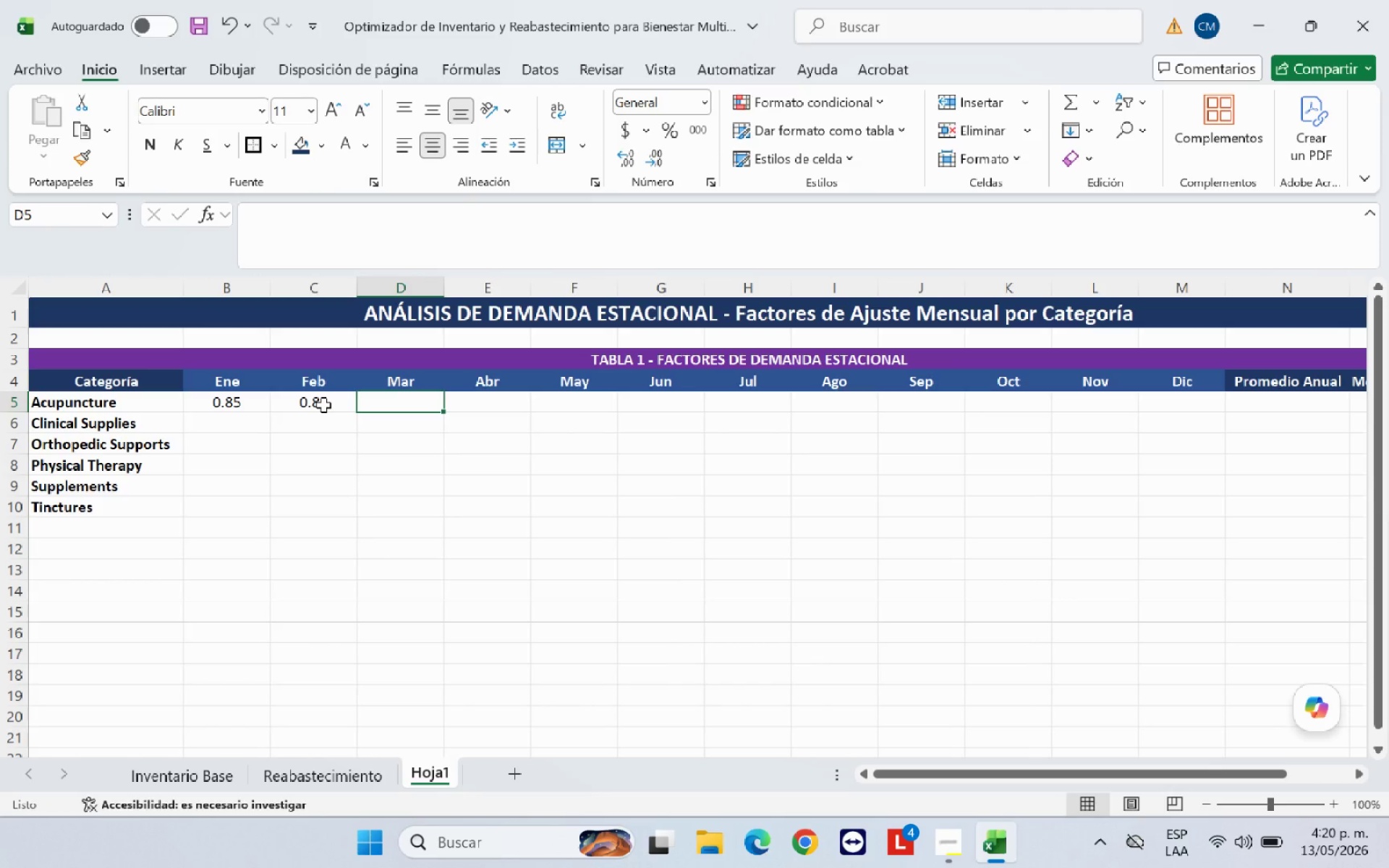 
type(0.95)
 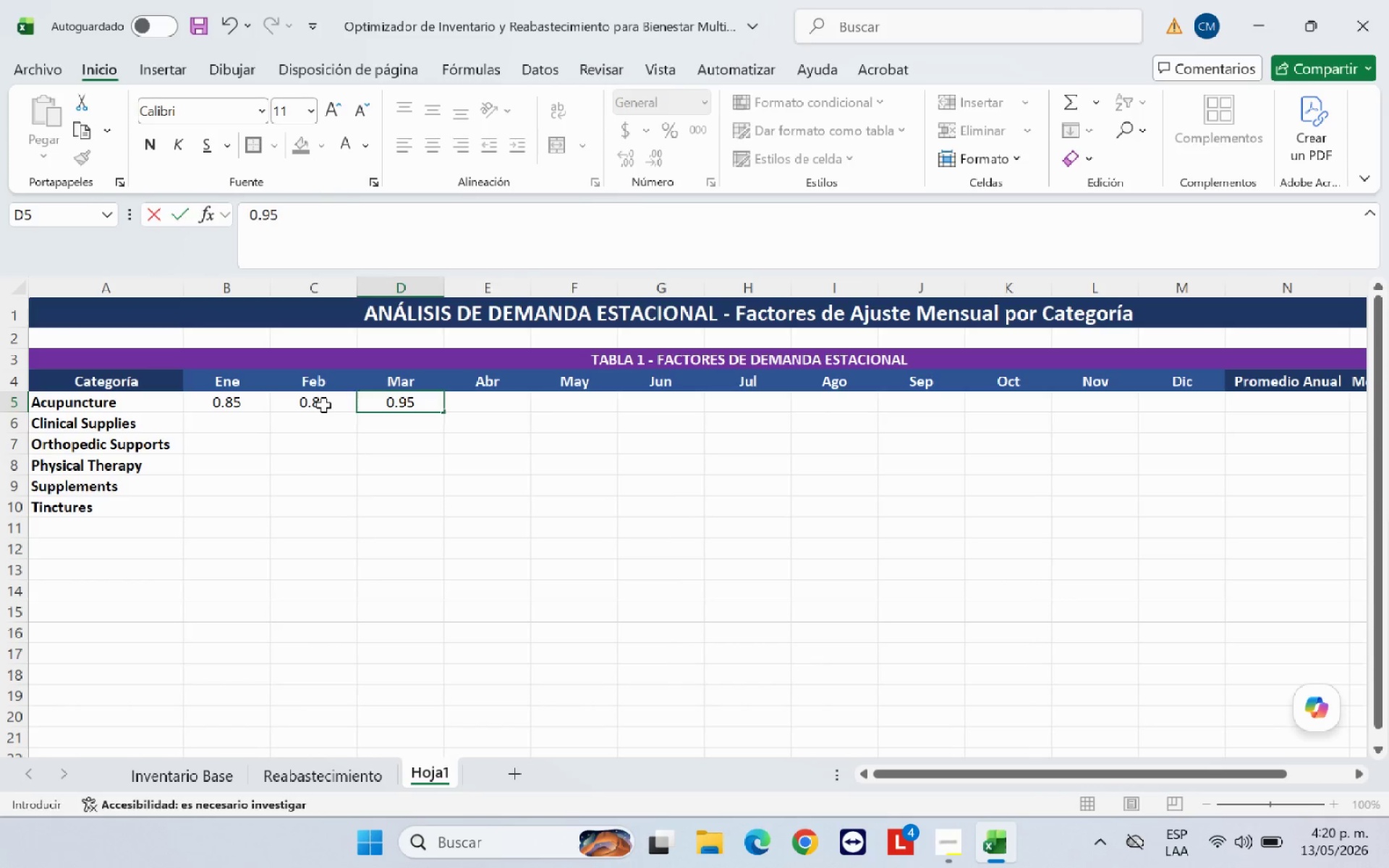 
key(ArrowRight)
 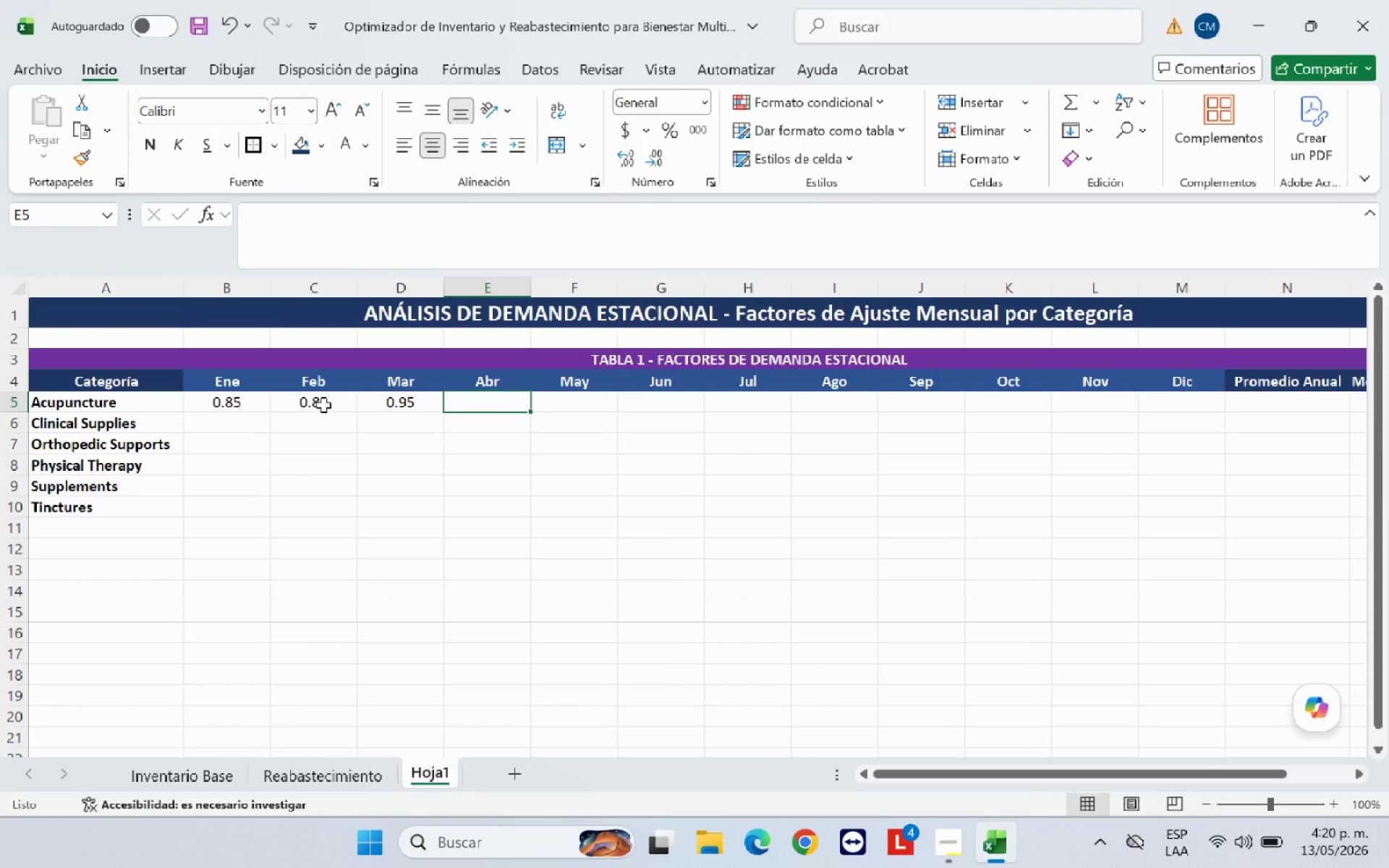 
type(1.00)
 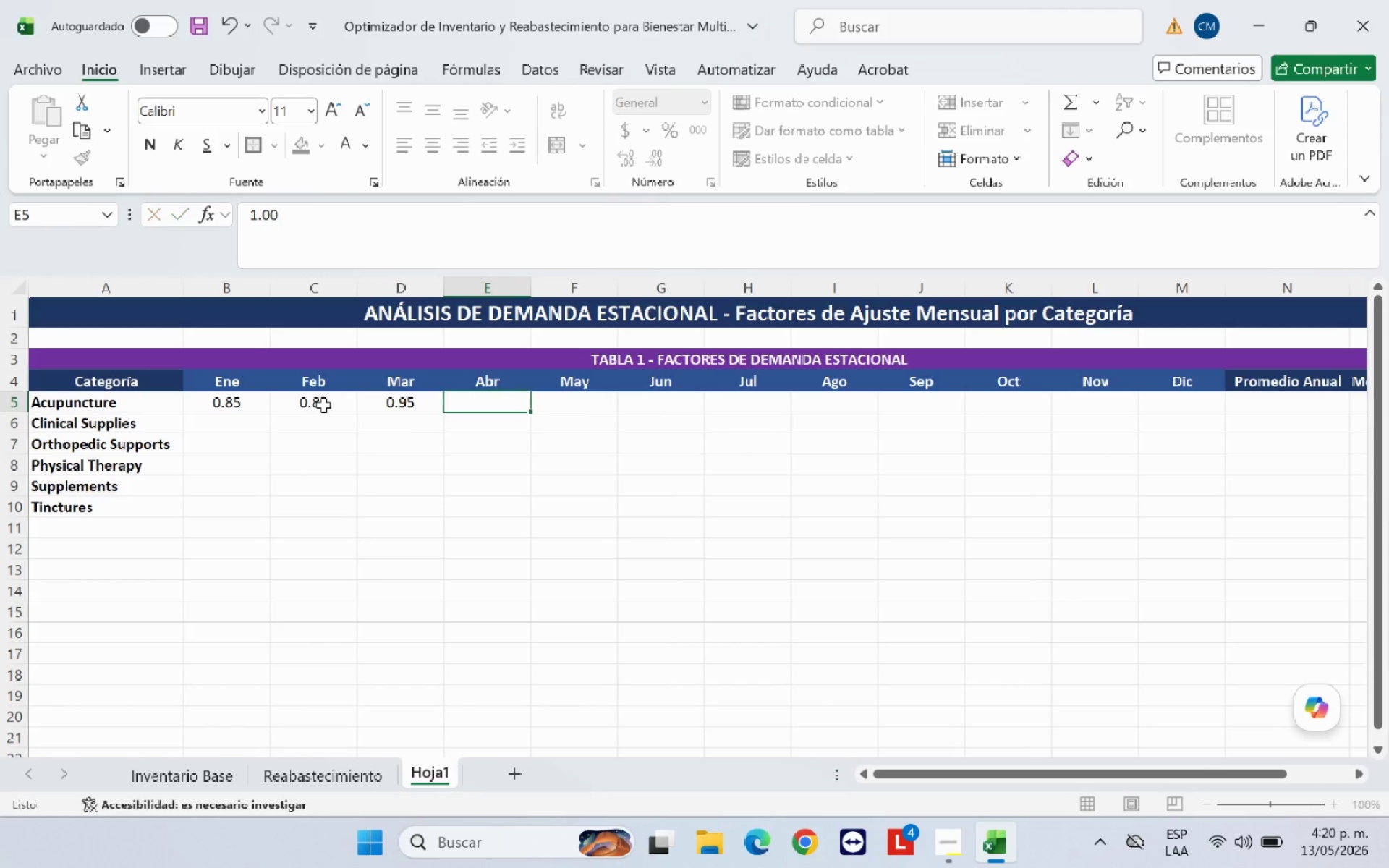 
key(ArrowRight)
 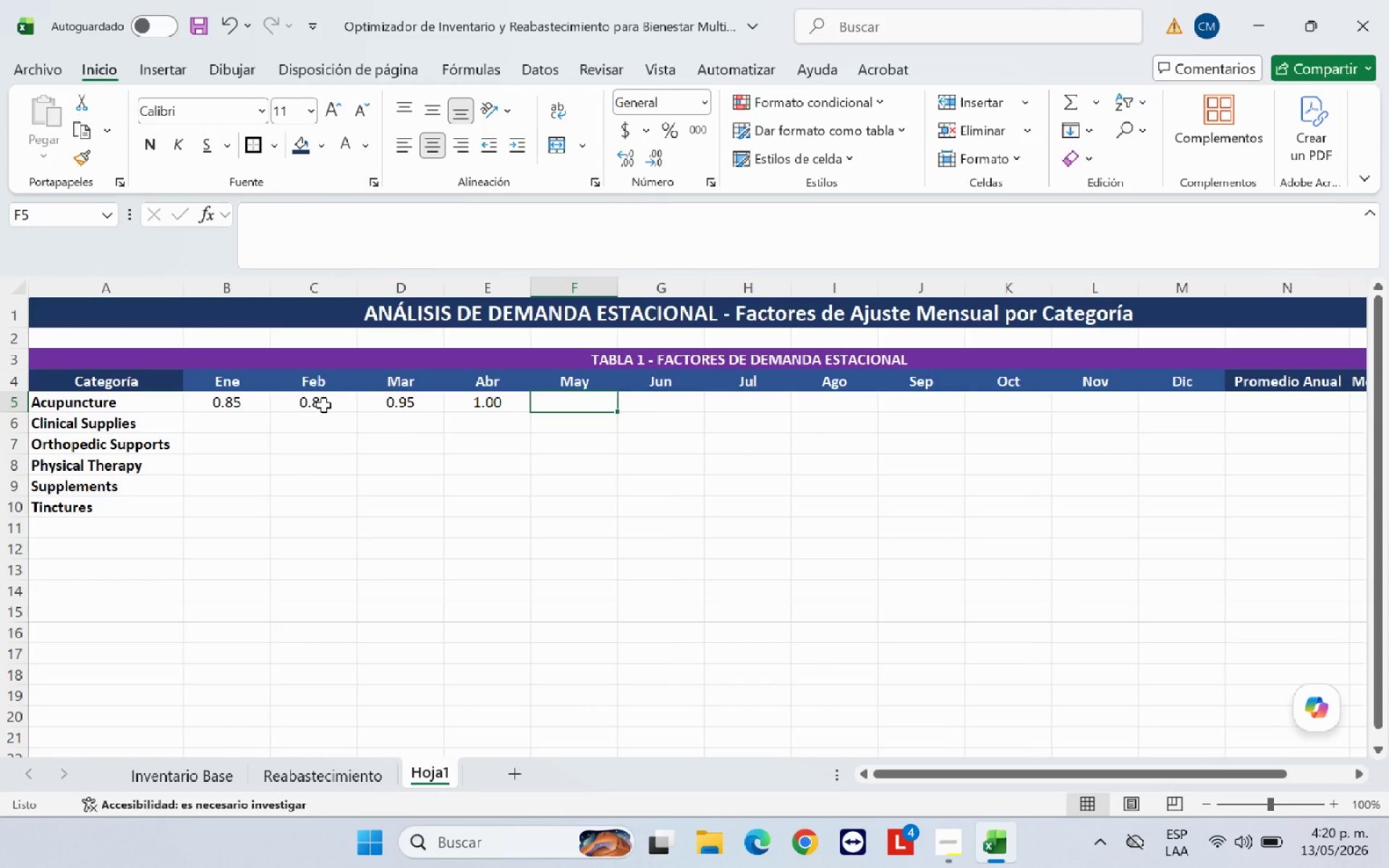 
type(1.00)
 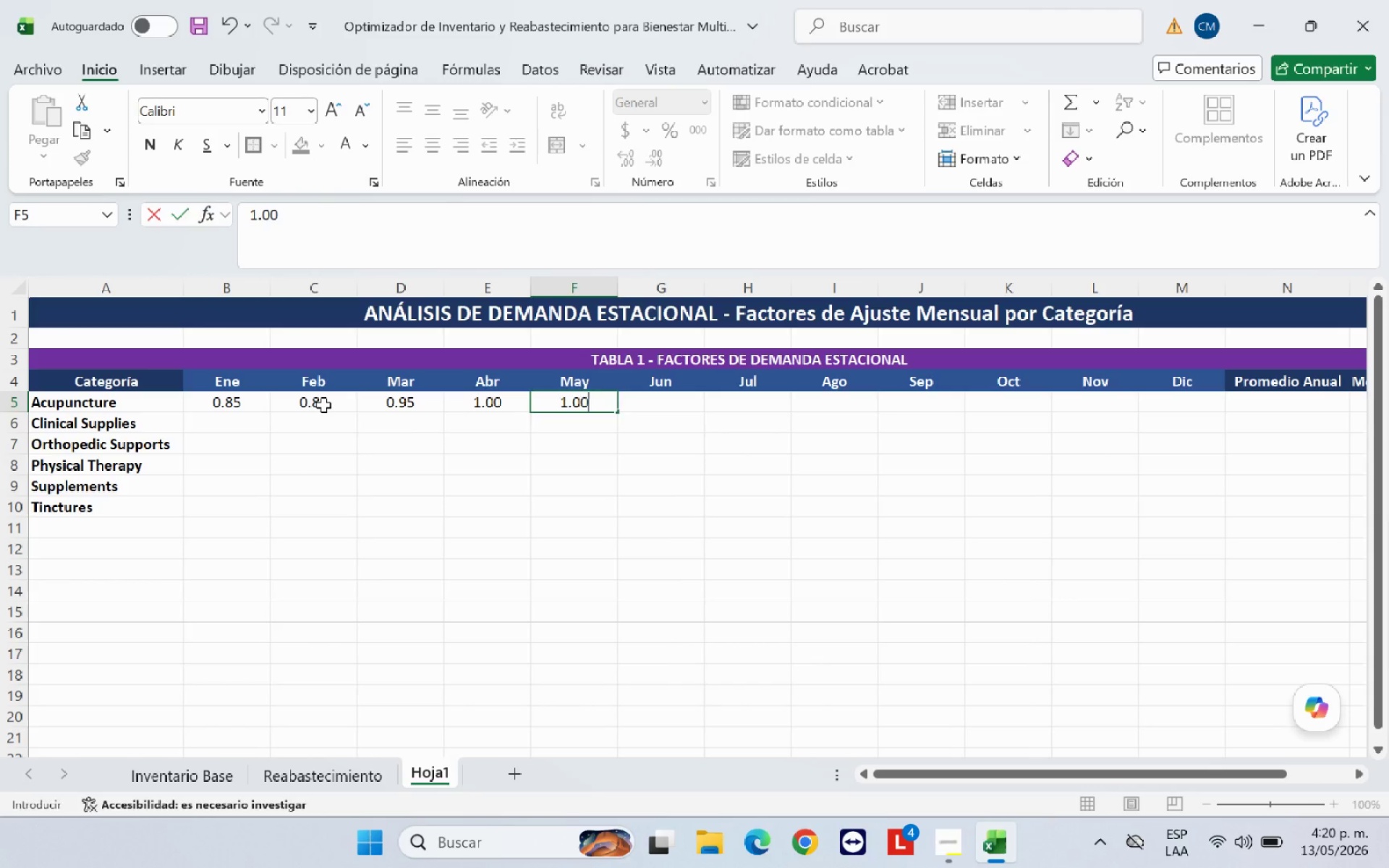 
key(ArrowRight)
 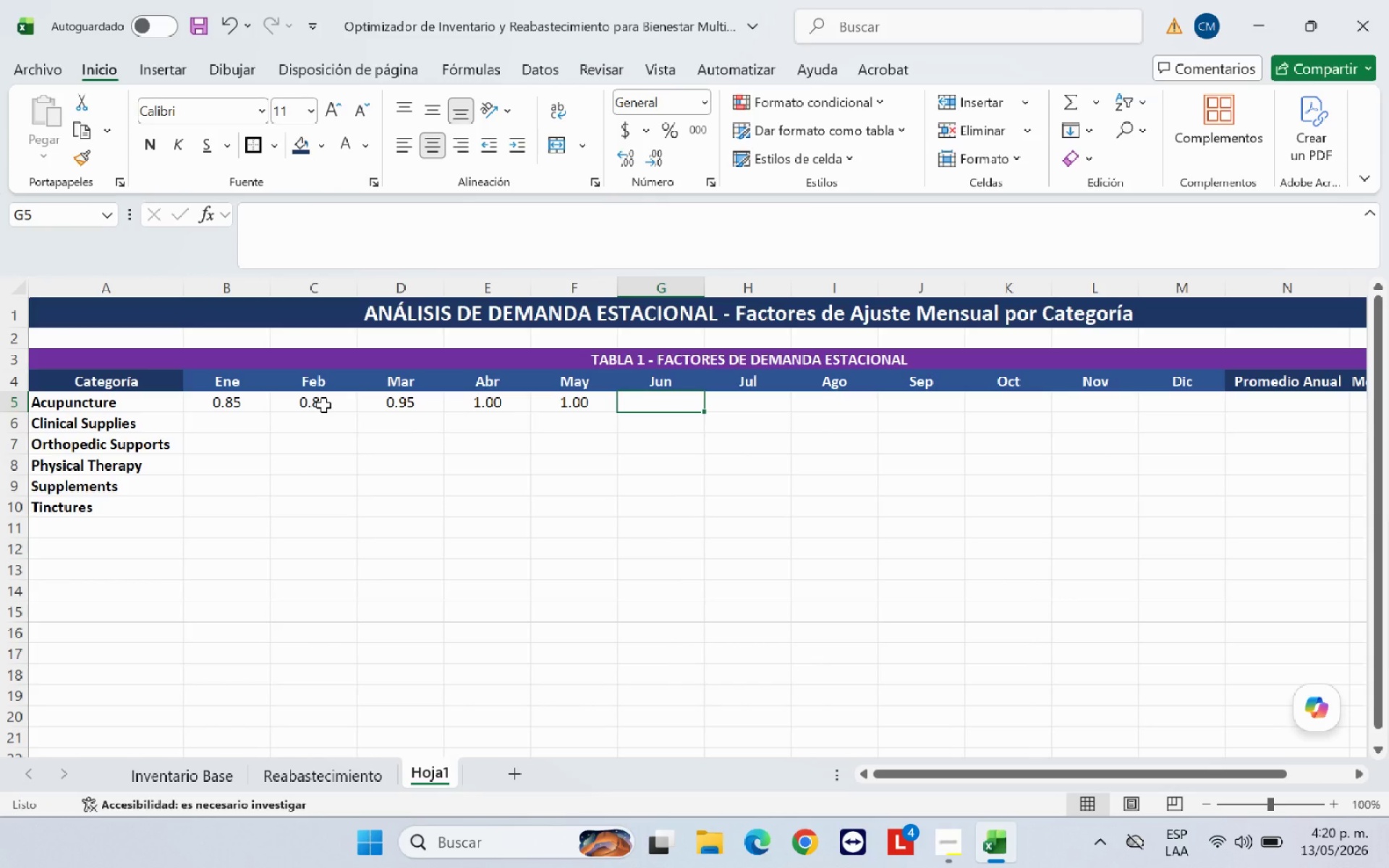 
type(0.95)
 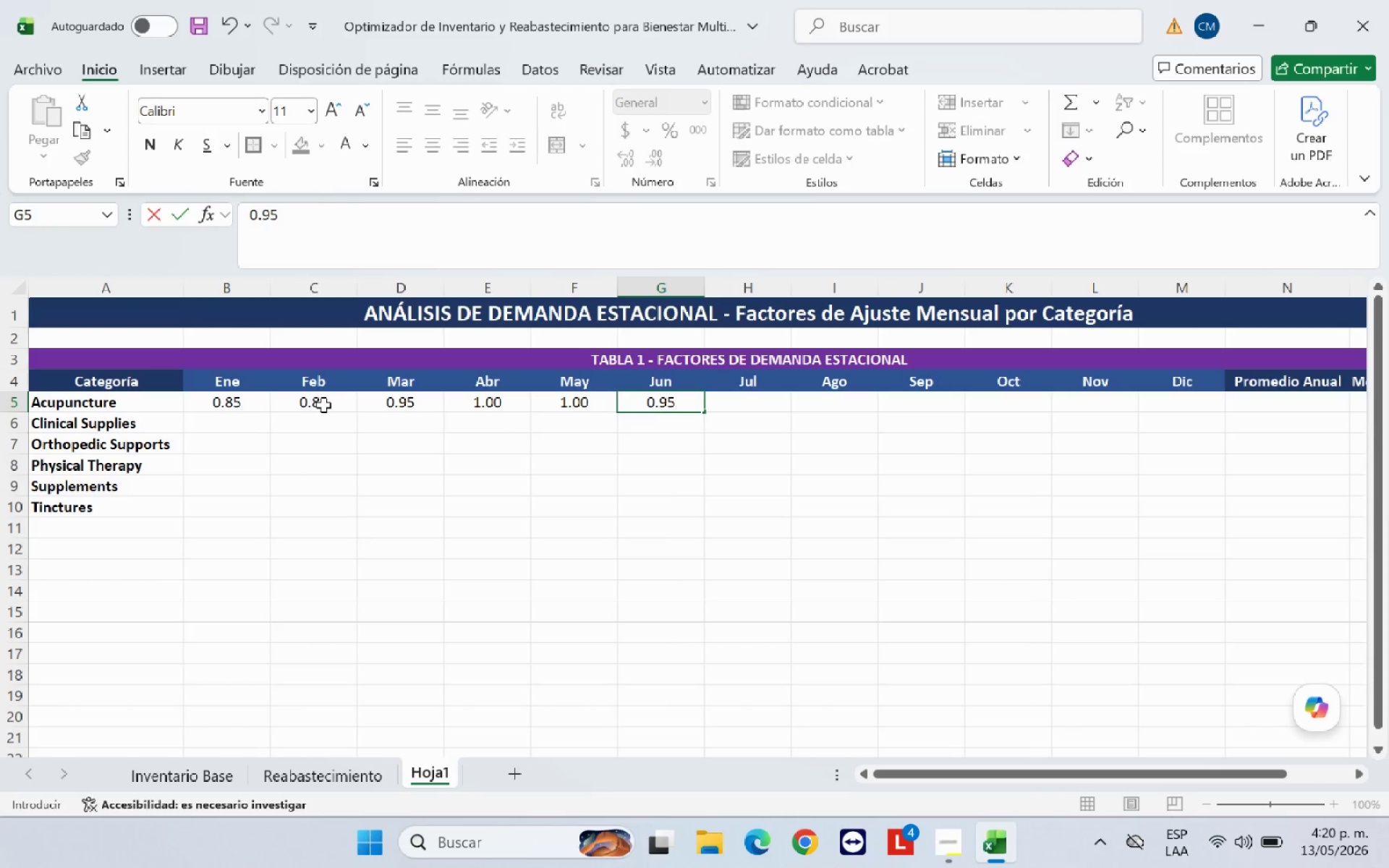 
key(ArrowRight)
 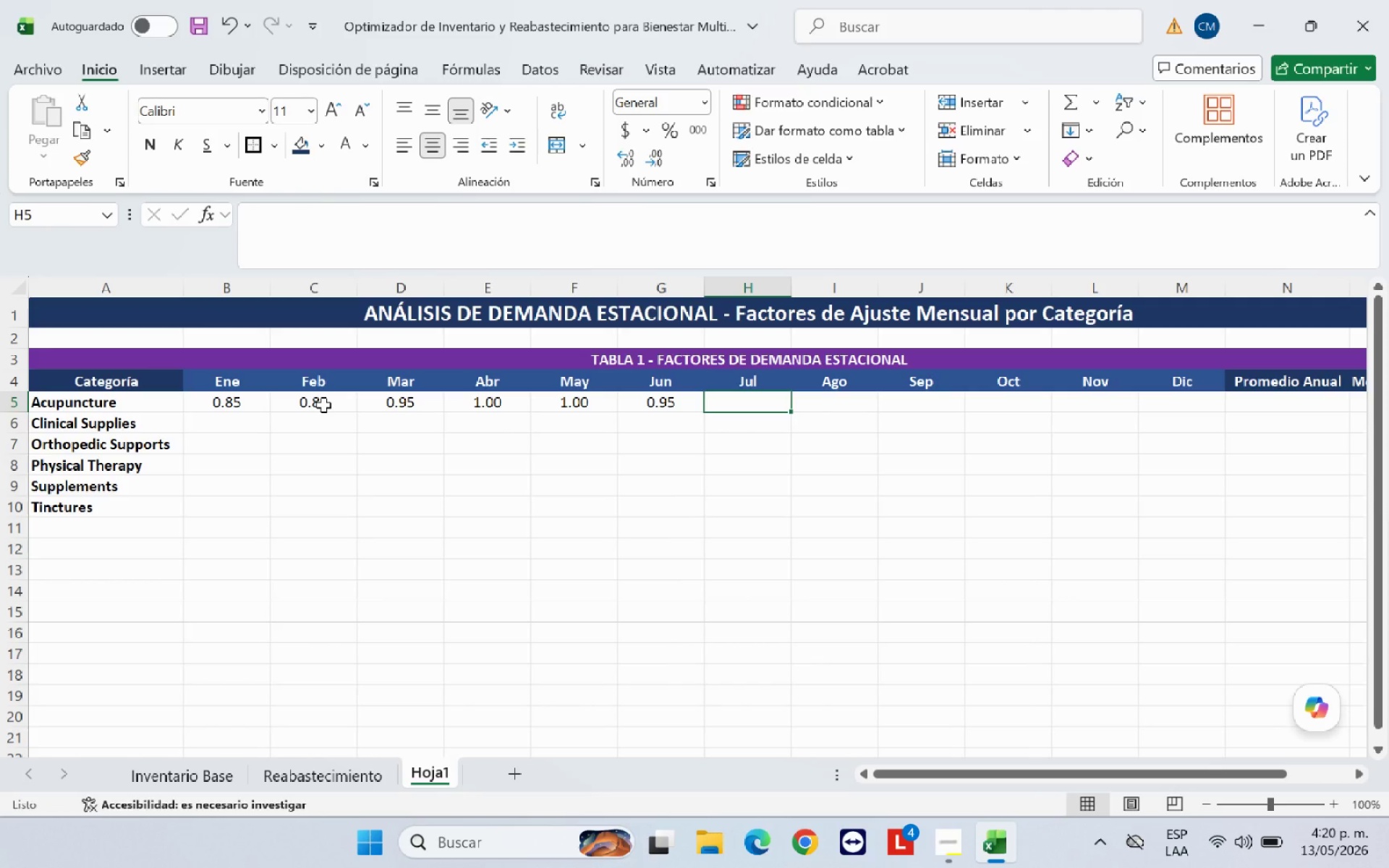 
type(0.90)
 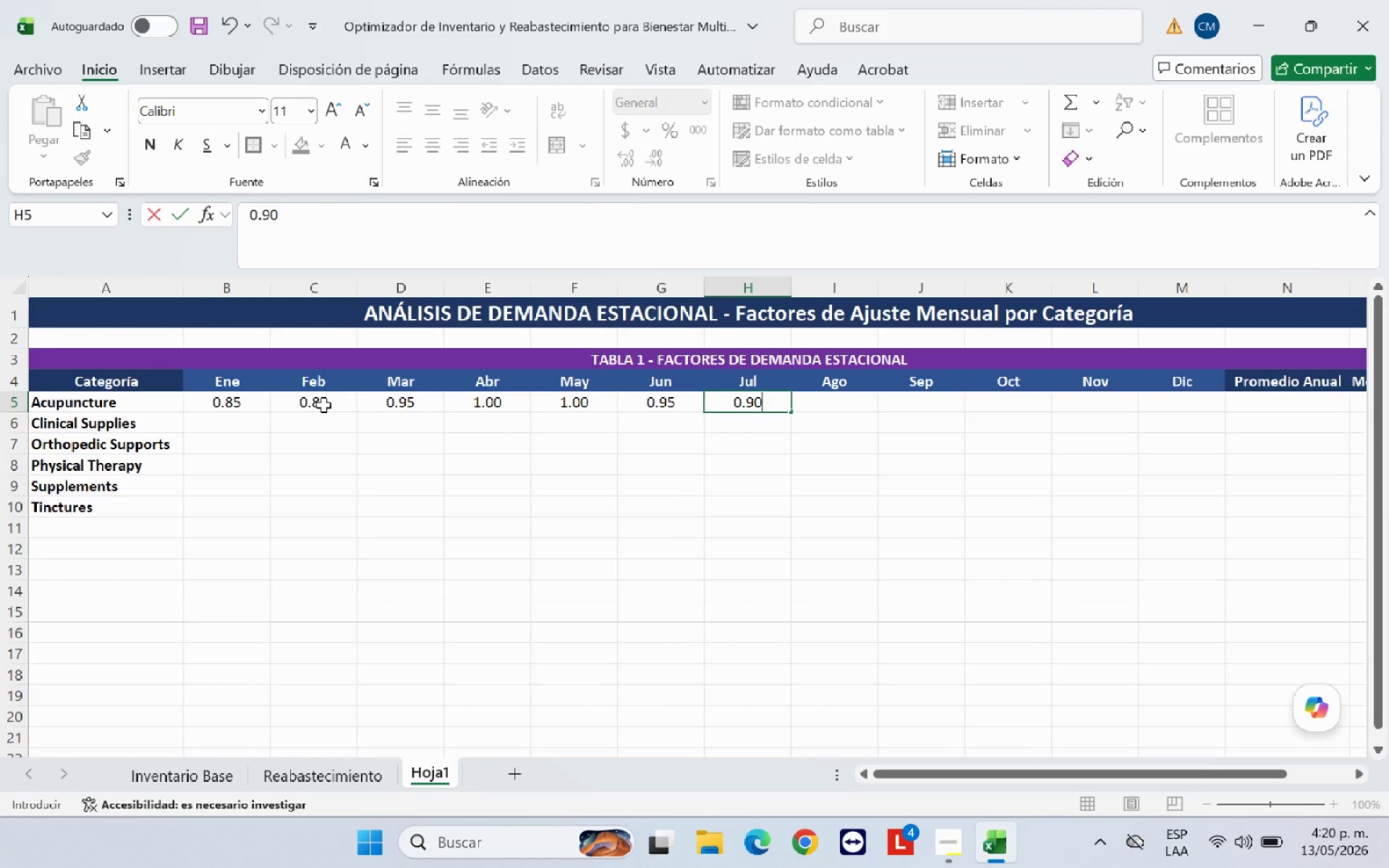 
key(ArrowRight)
 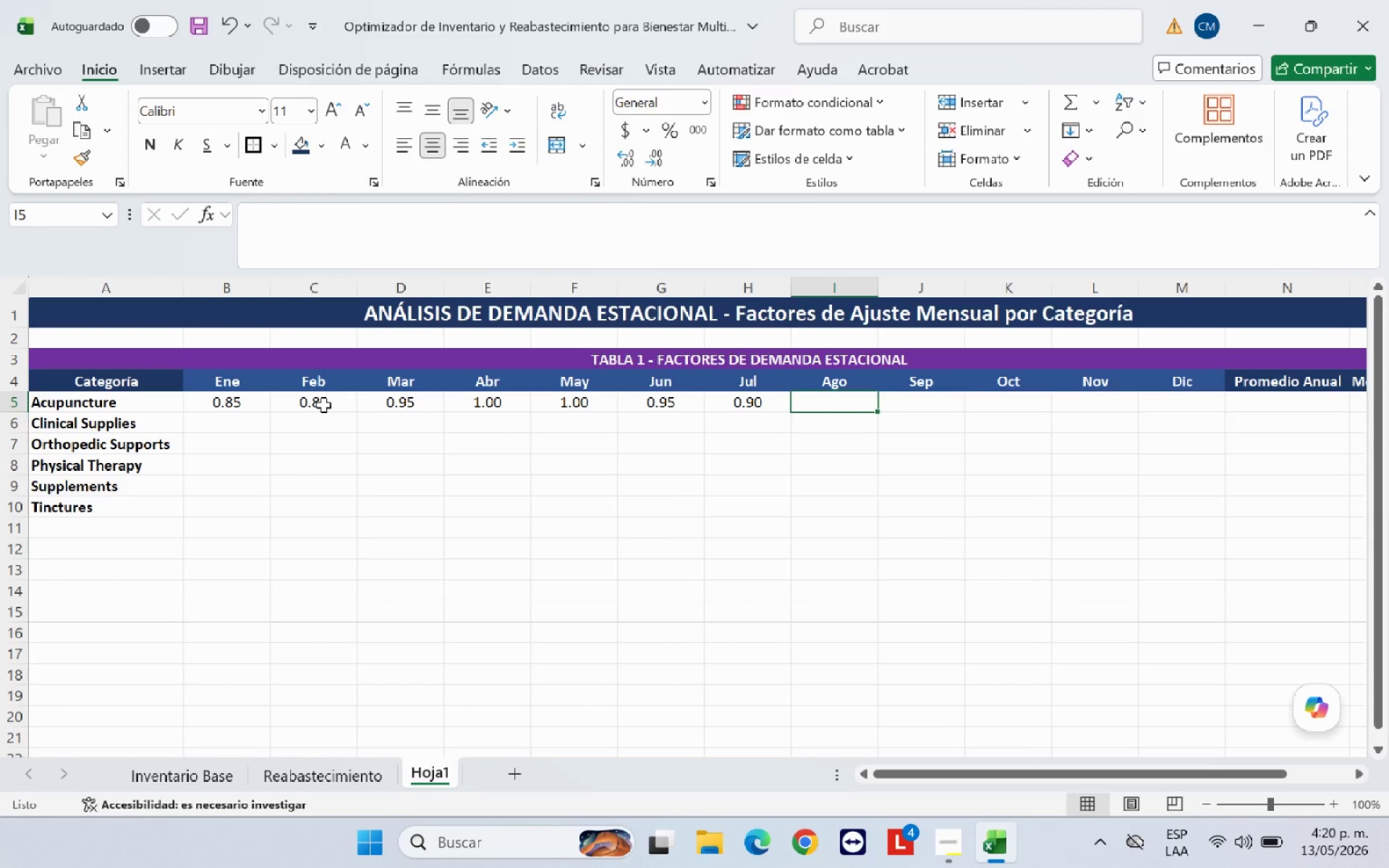 
type(0.90)
 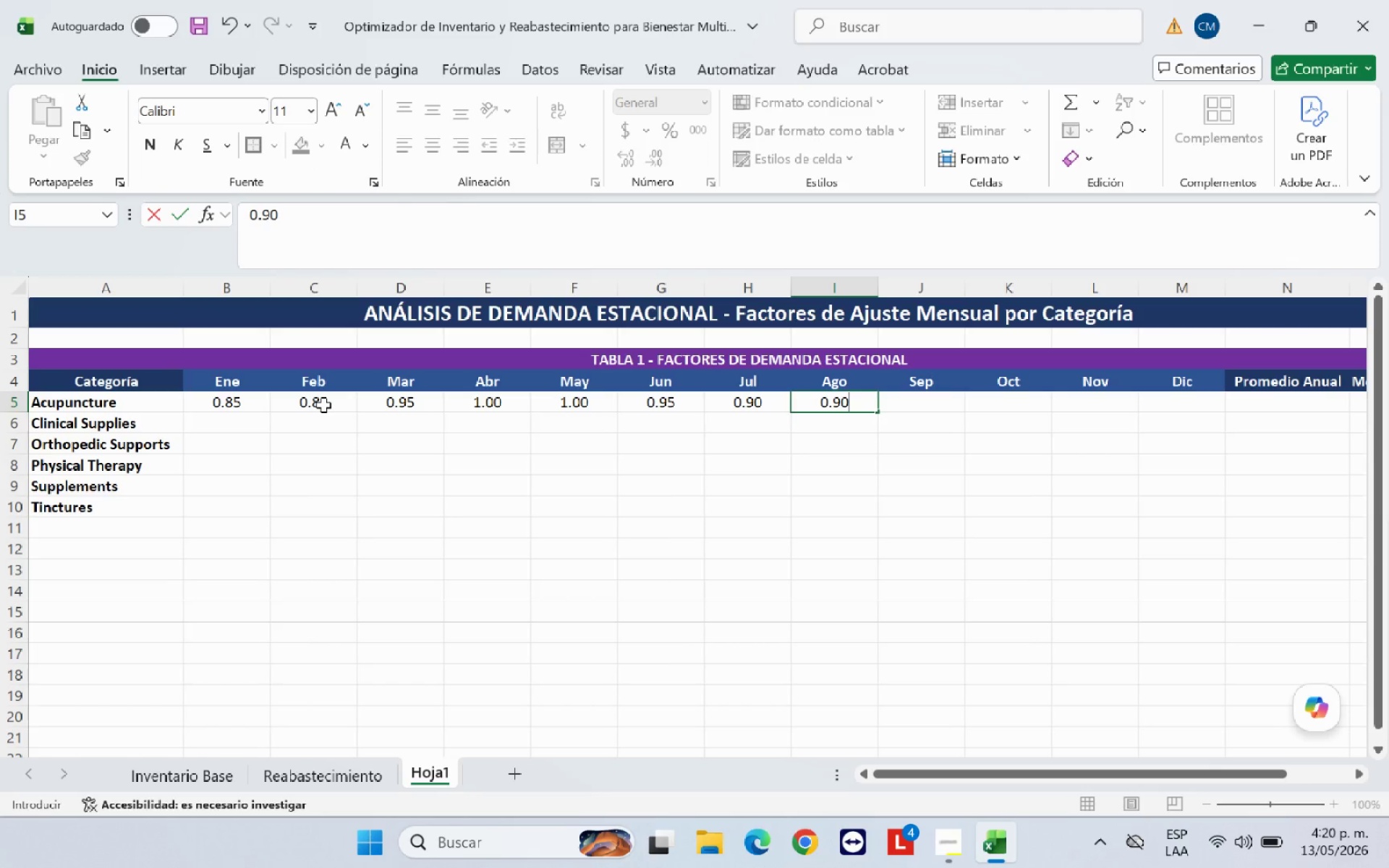 
key(ArrowRight)
 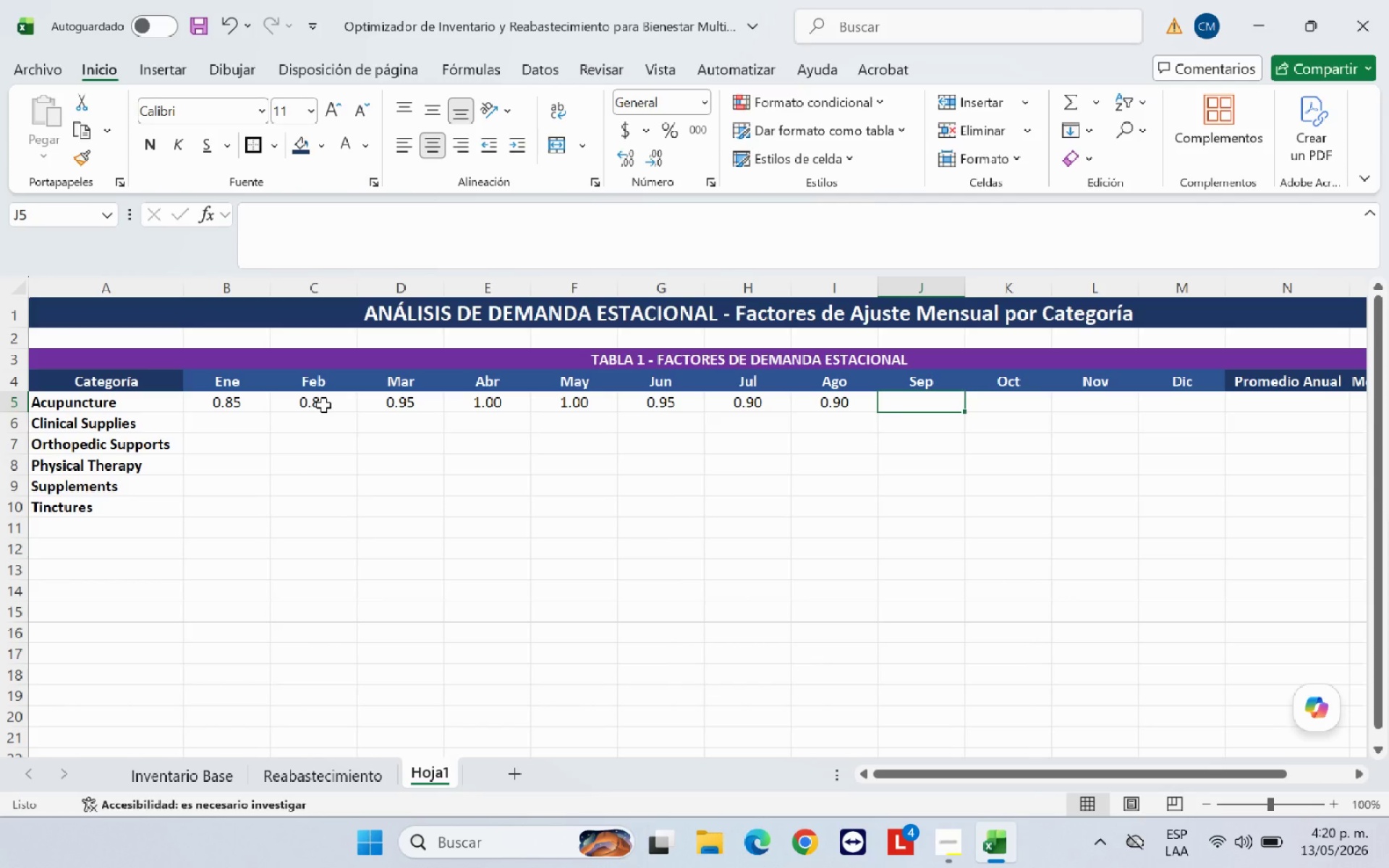 
type(1.05)
 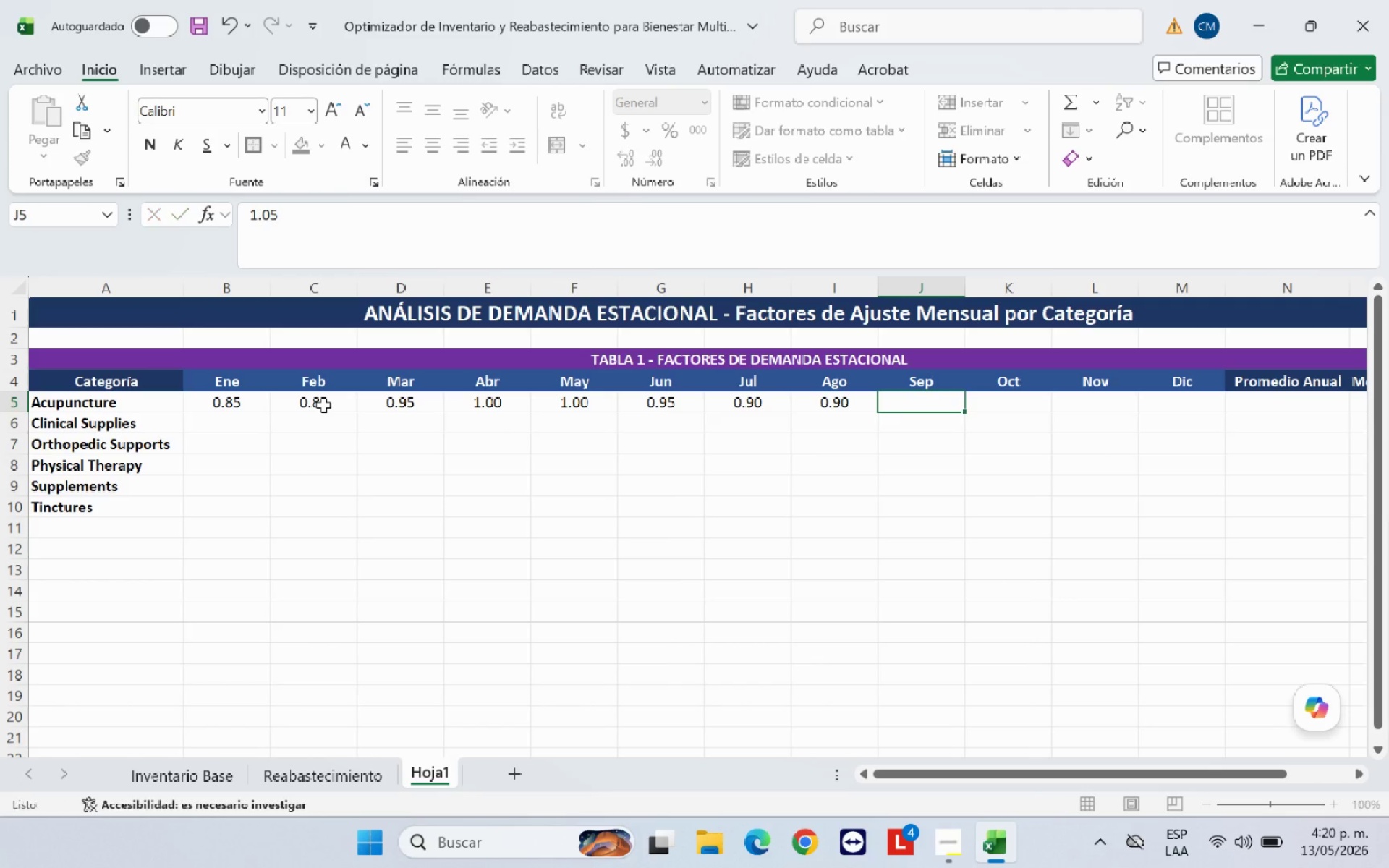 
key(ArrowRight)
 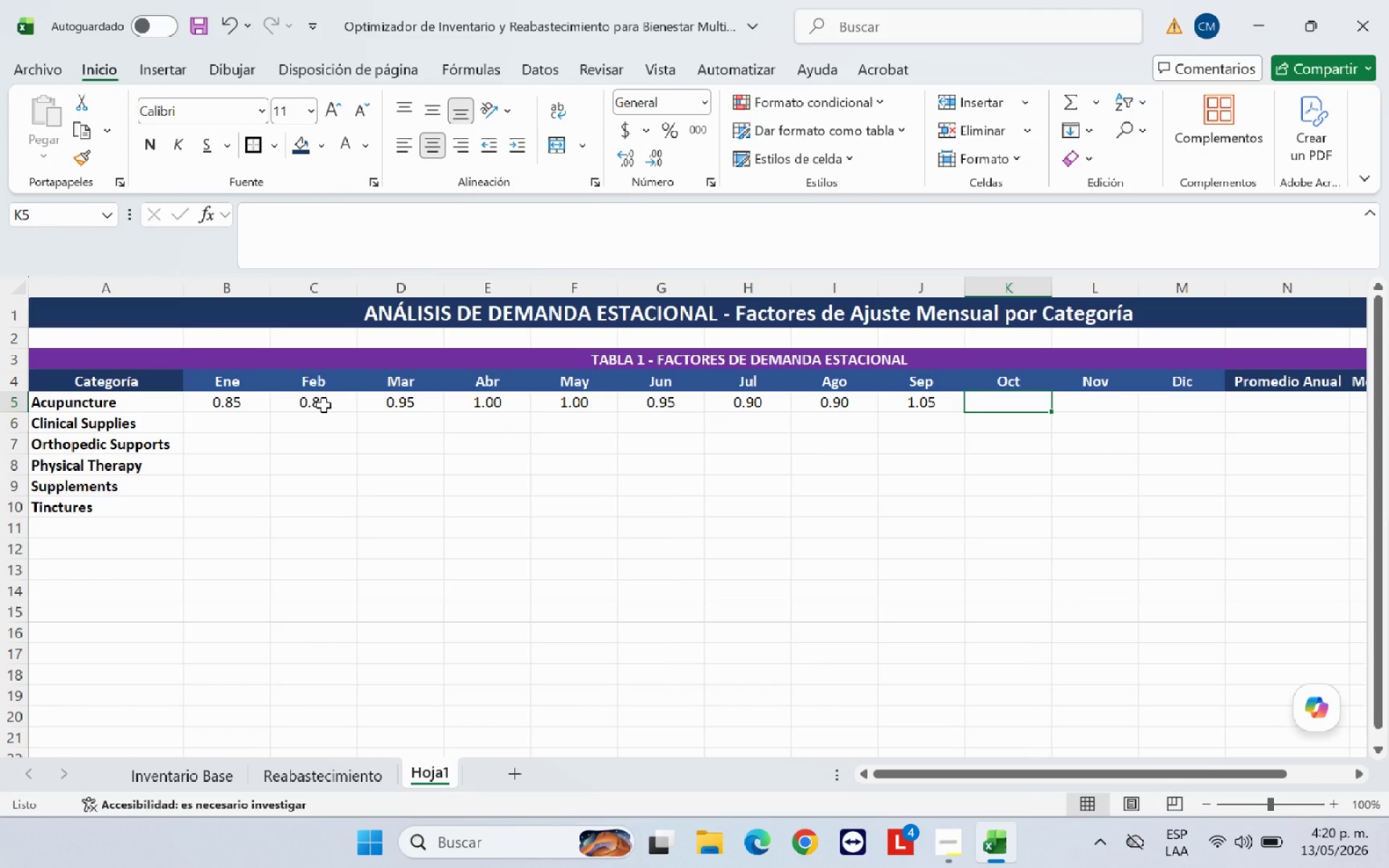 
type(1.10)
 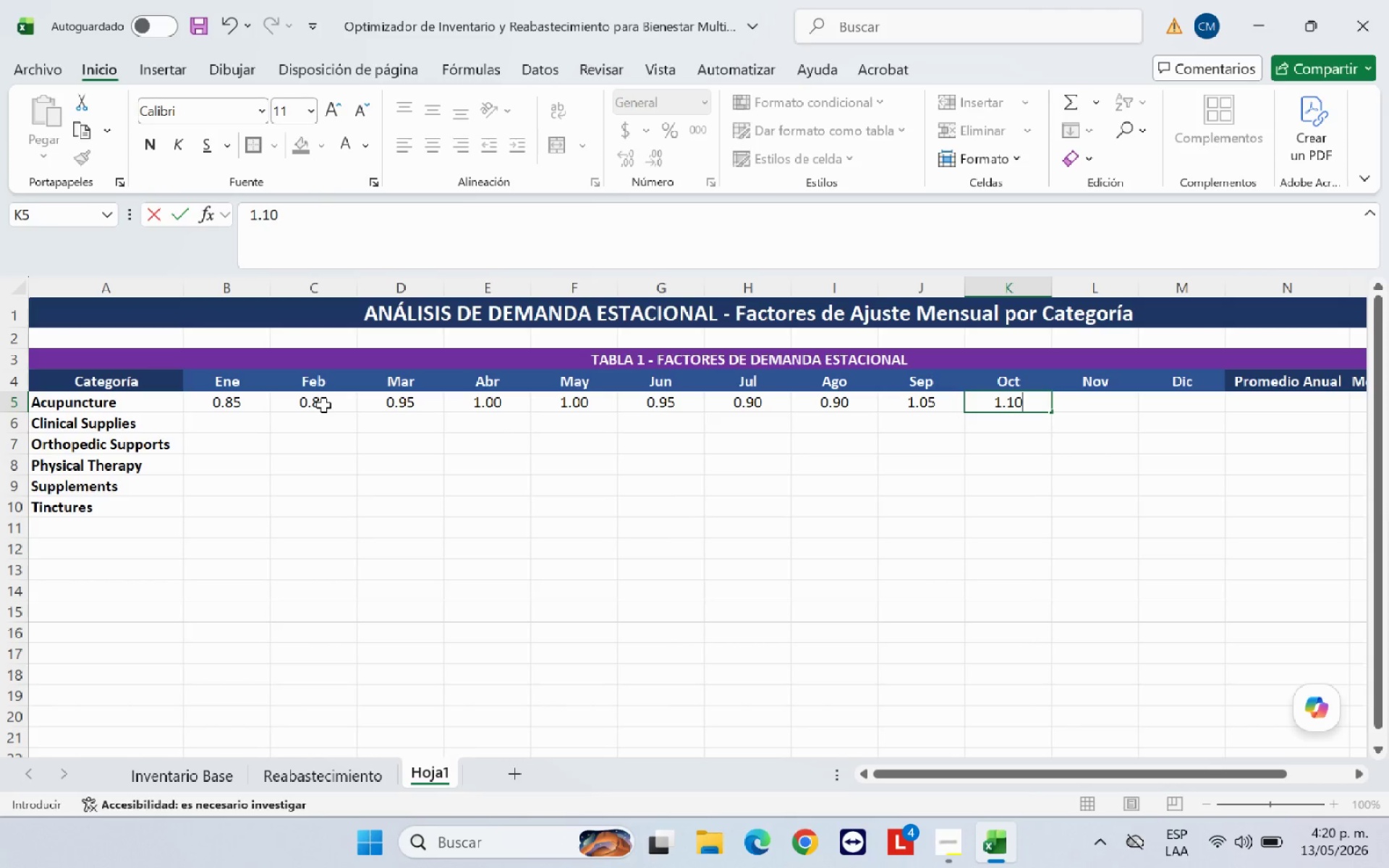 
key(ArrowRight)
 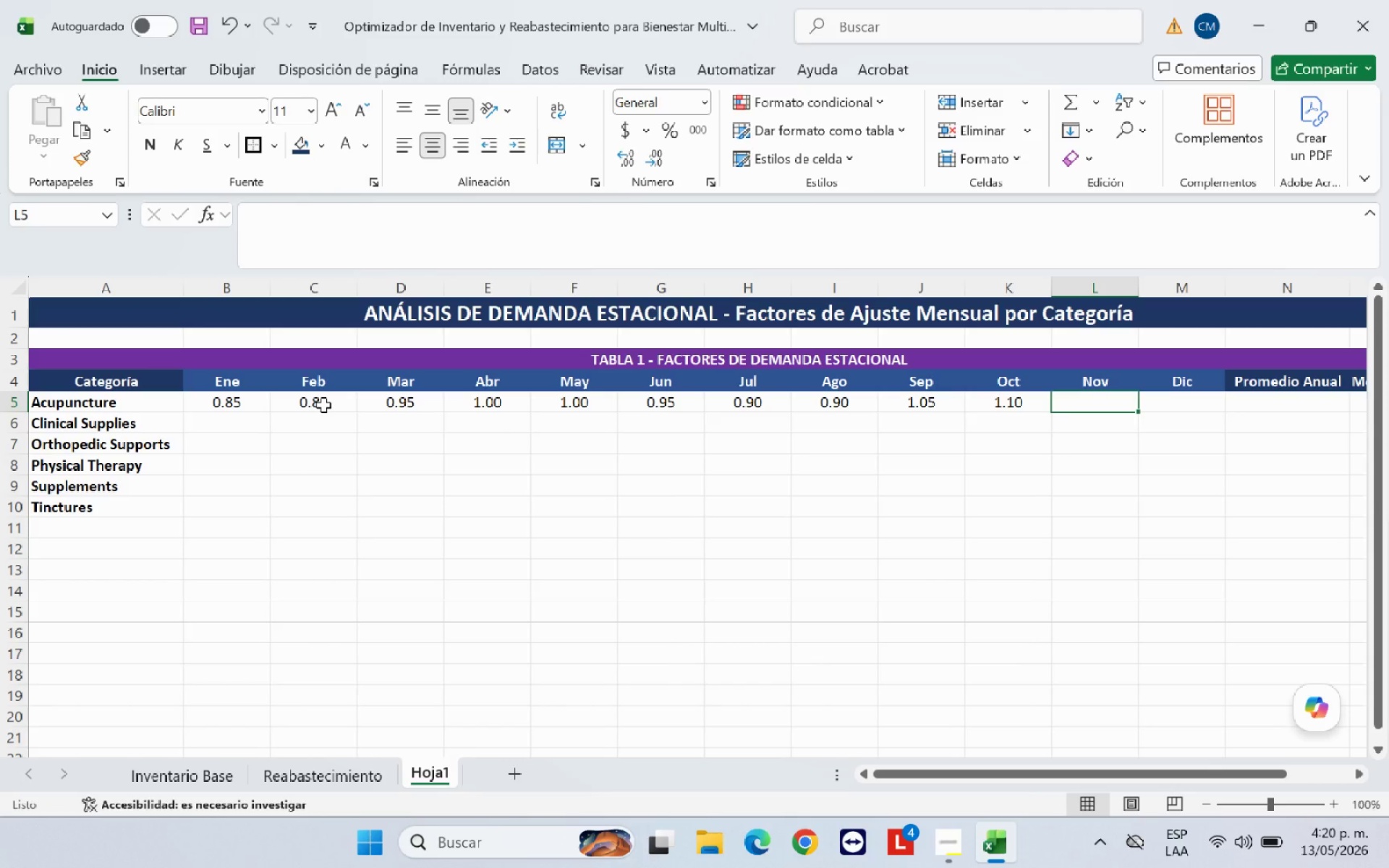 
type(1.15)
 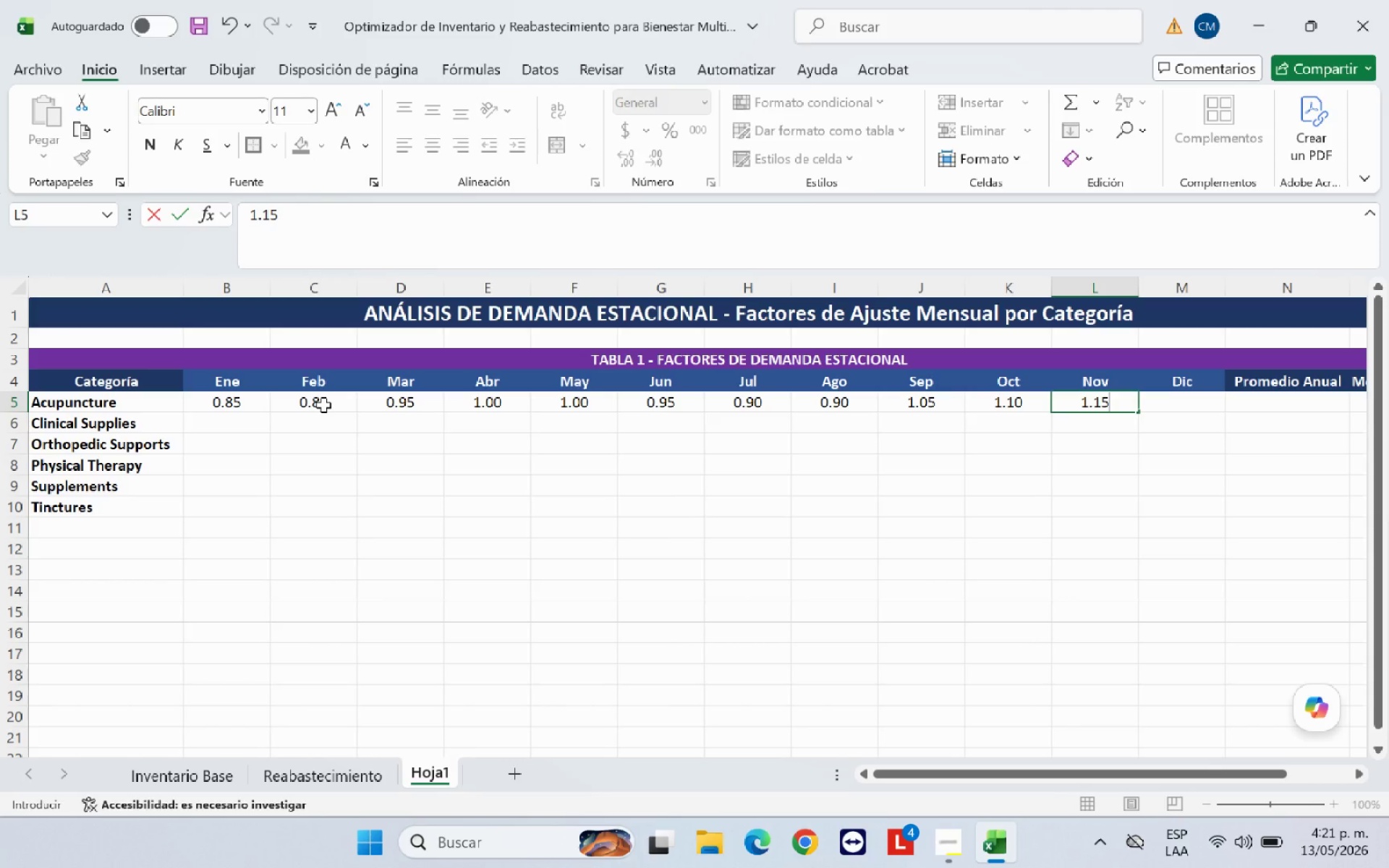 
key(ArrowRight)
 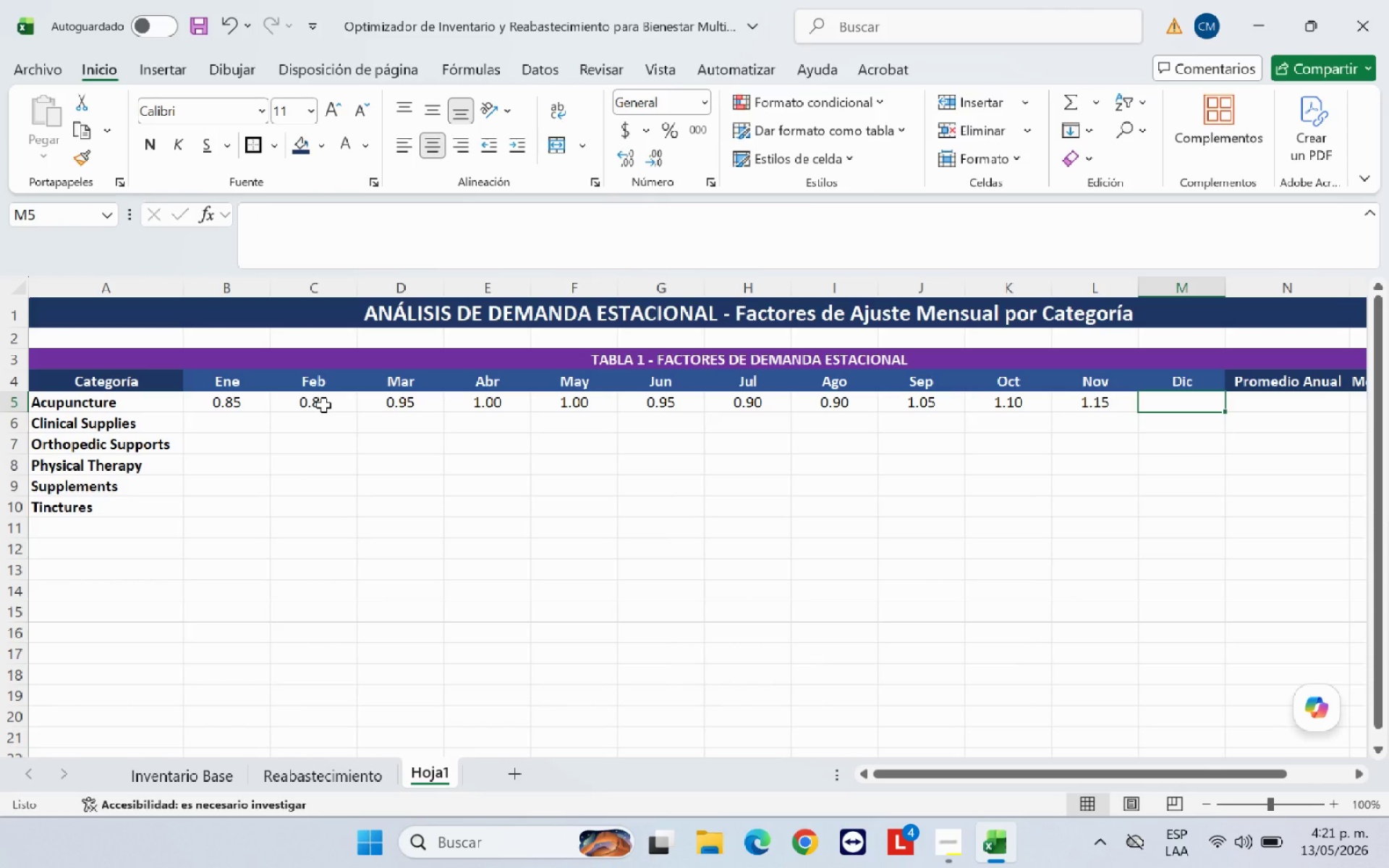 
type(1.30)
 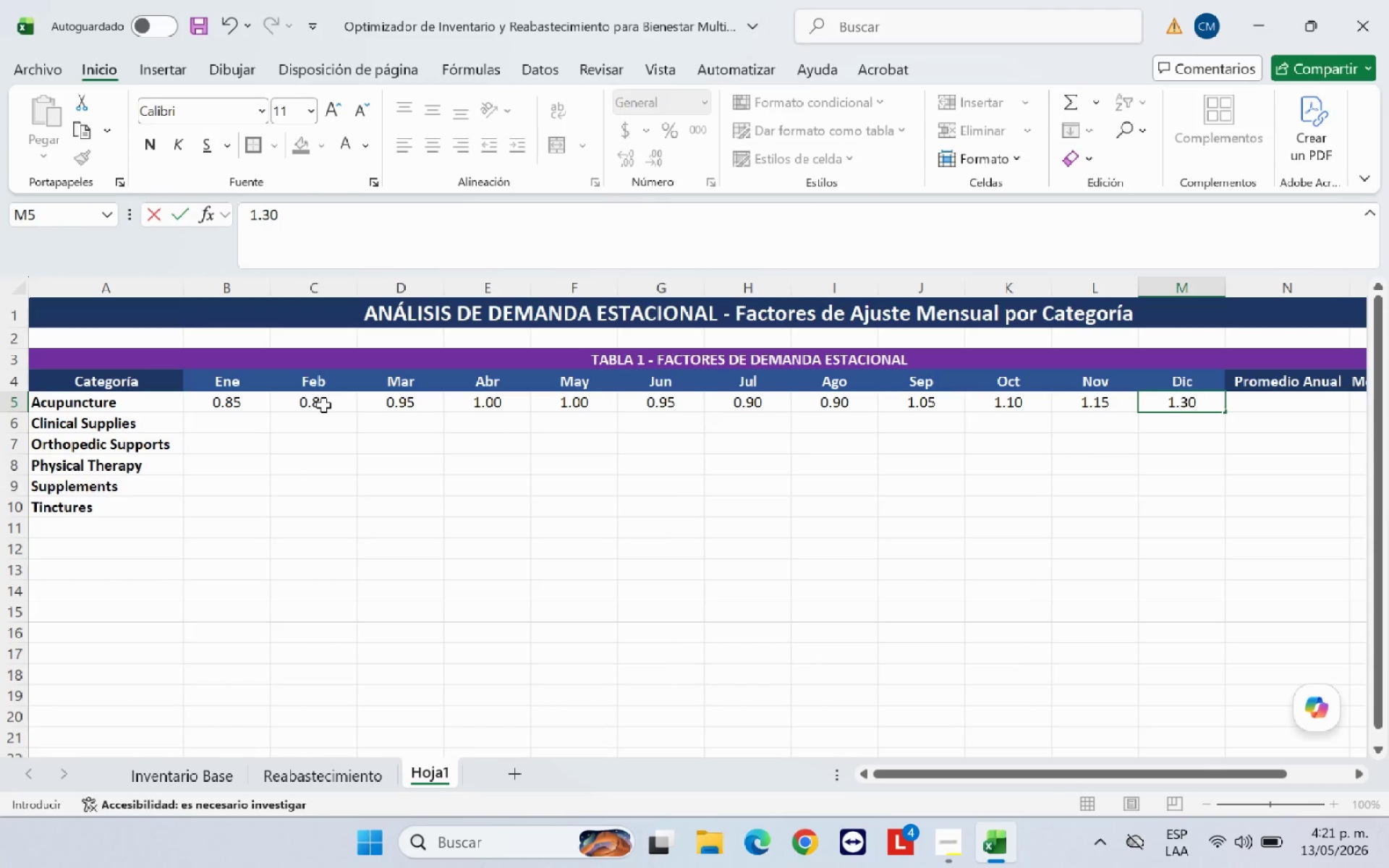 
key(ArrowRight)
 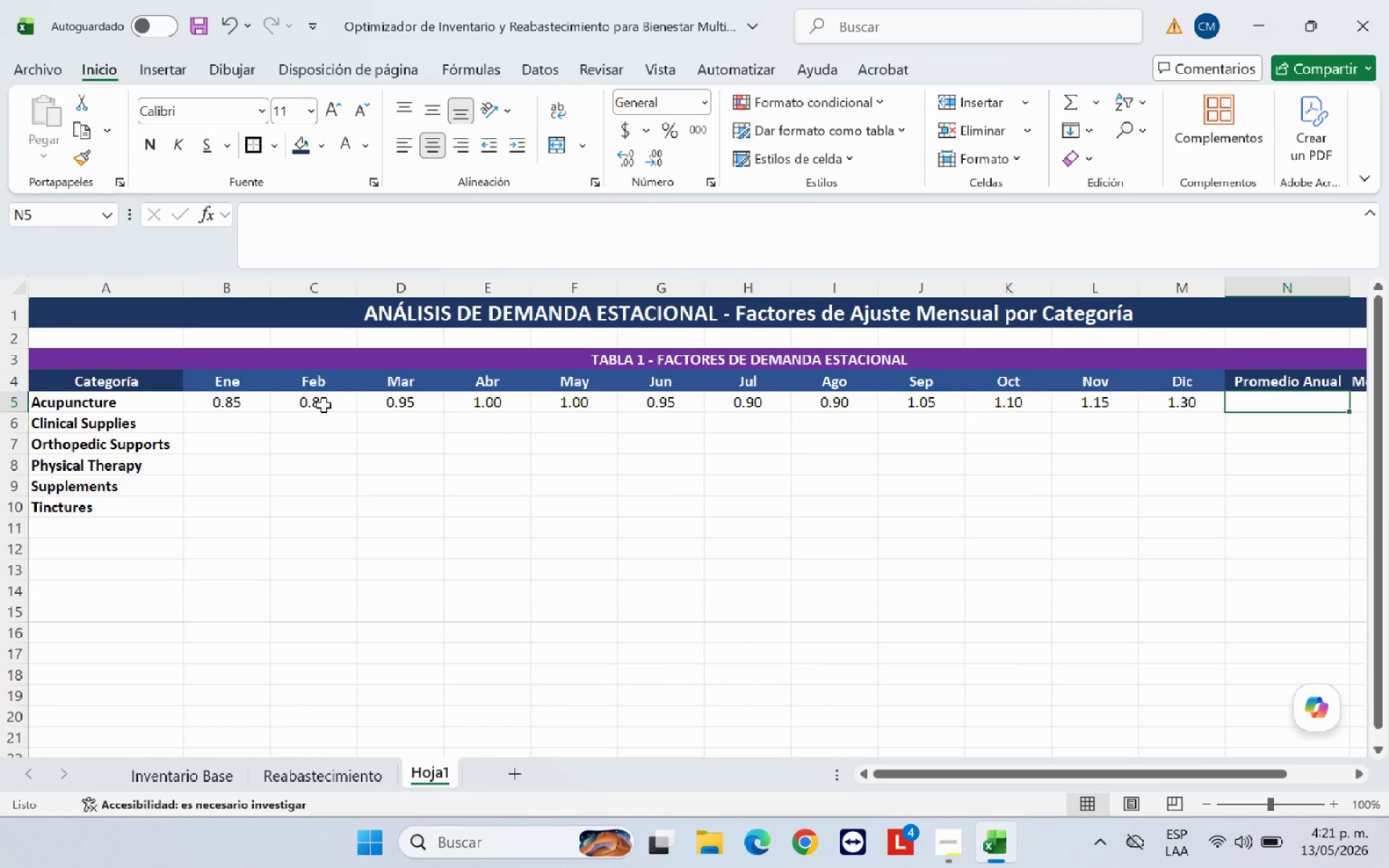 
wait(5.36)
 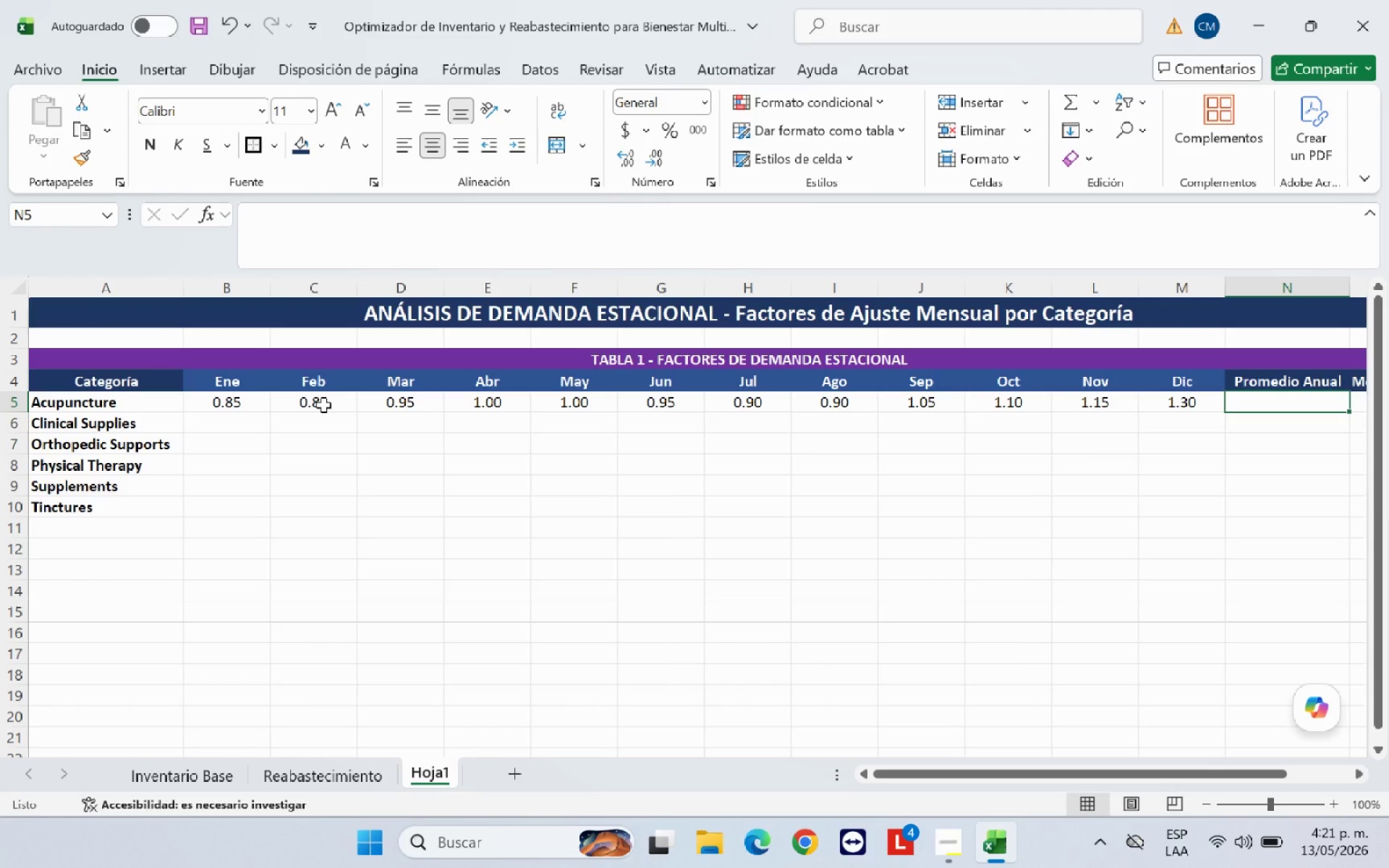 
type()PROMEDIO*)
 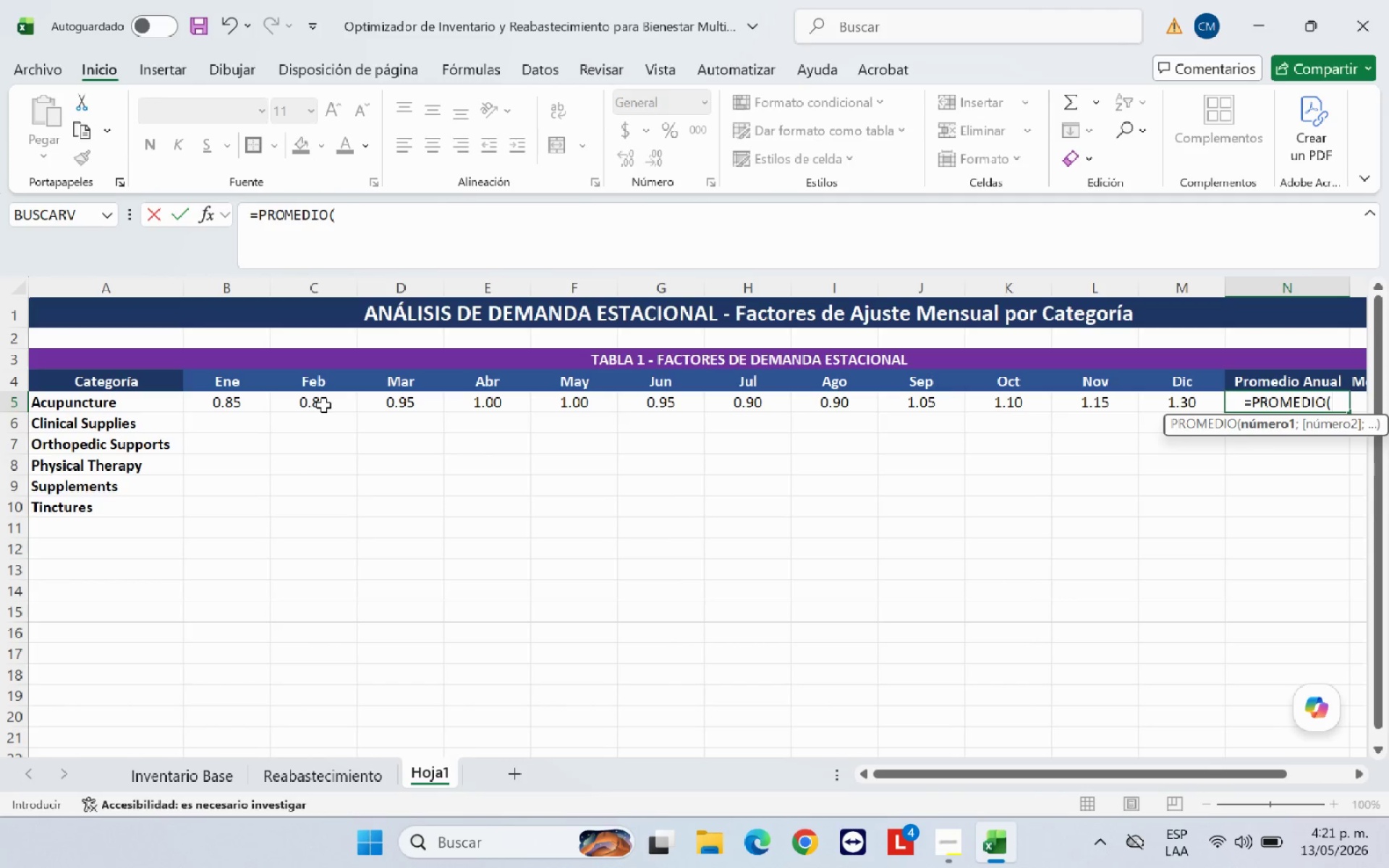 
left_click_drag(start_coordinate=[246, 405], to_coordinate=[1162, 397])
 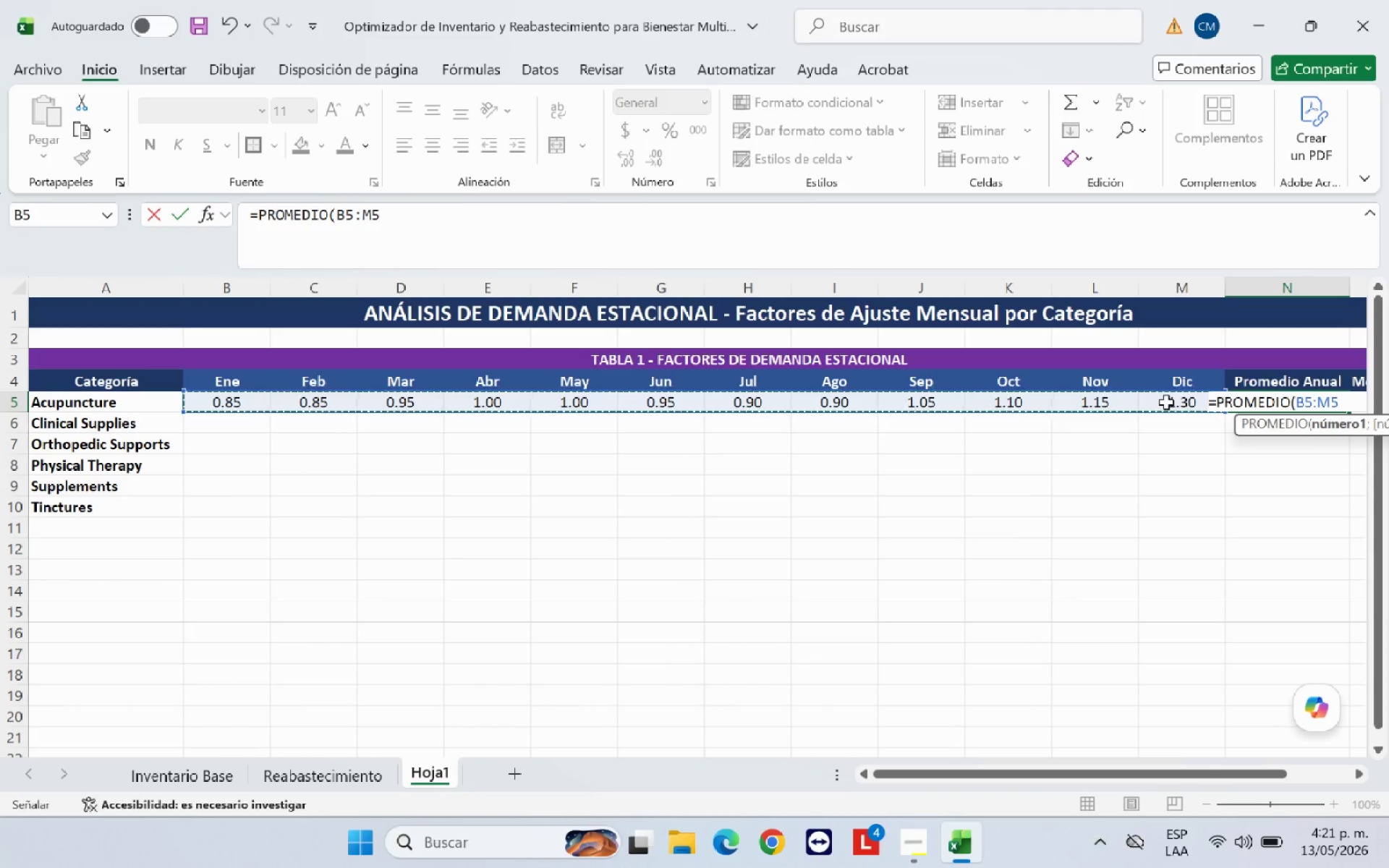 
key(Shift+9)
 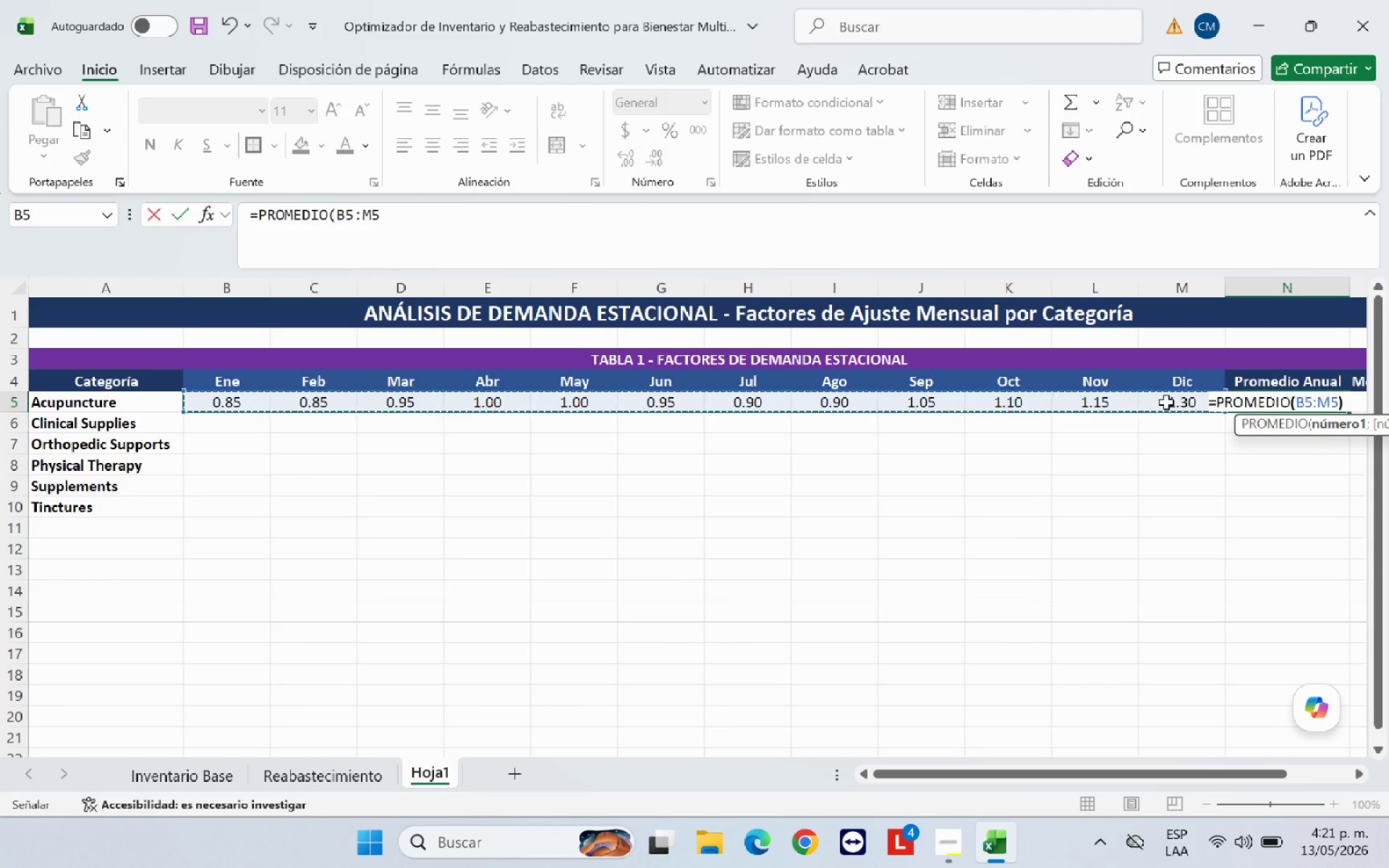 
key(Enter)
 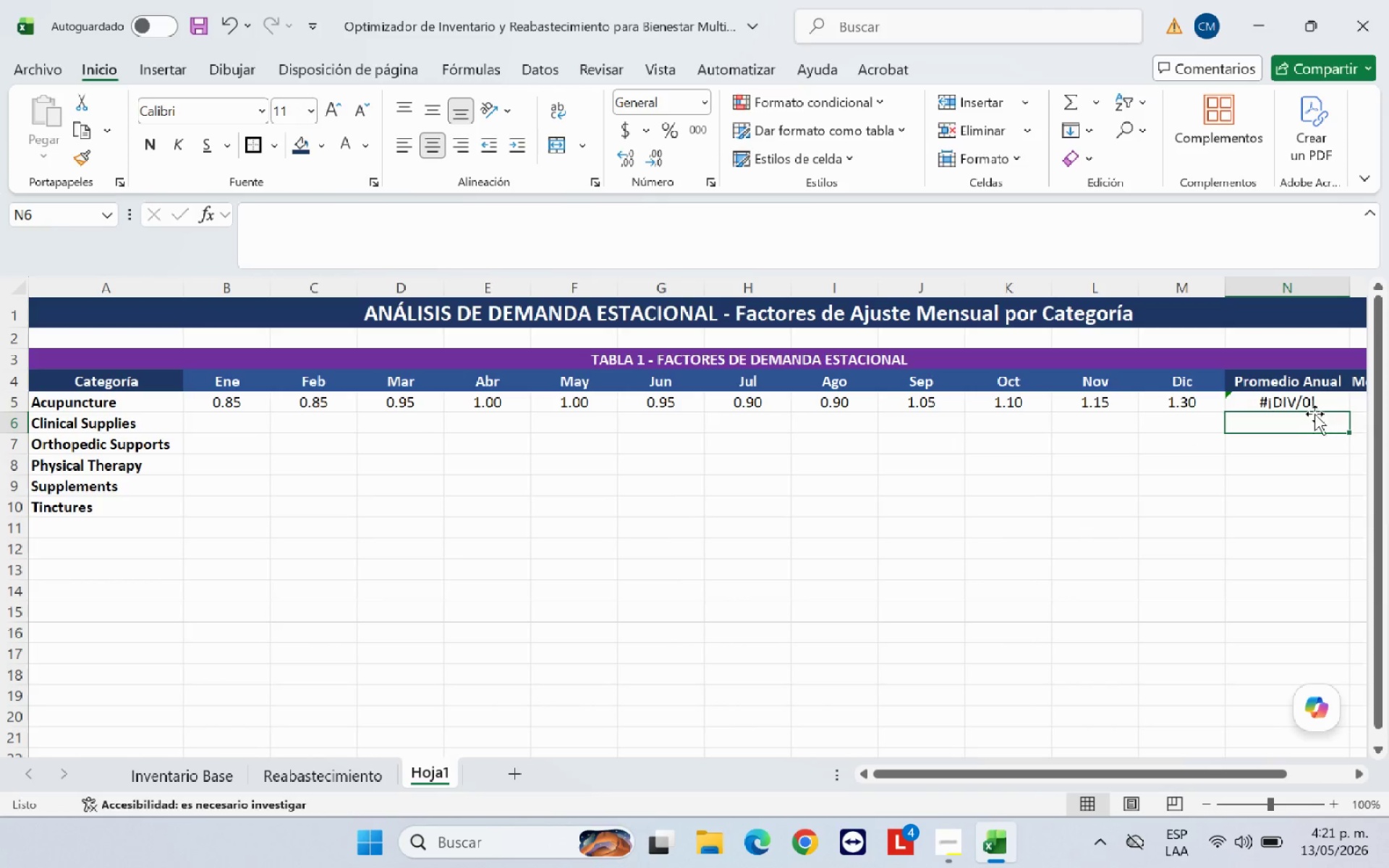 
left_click([1307, 402])
 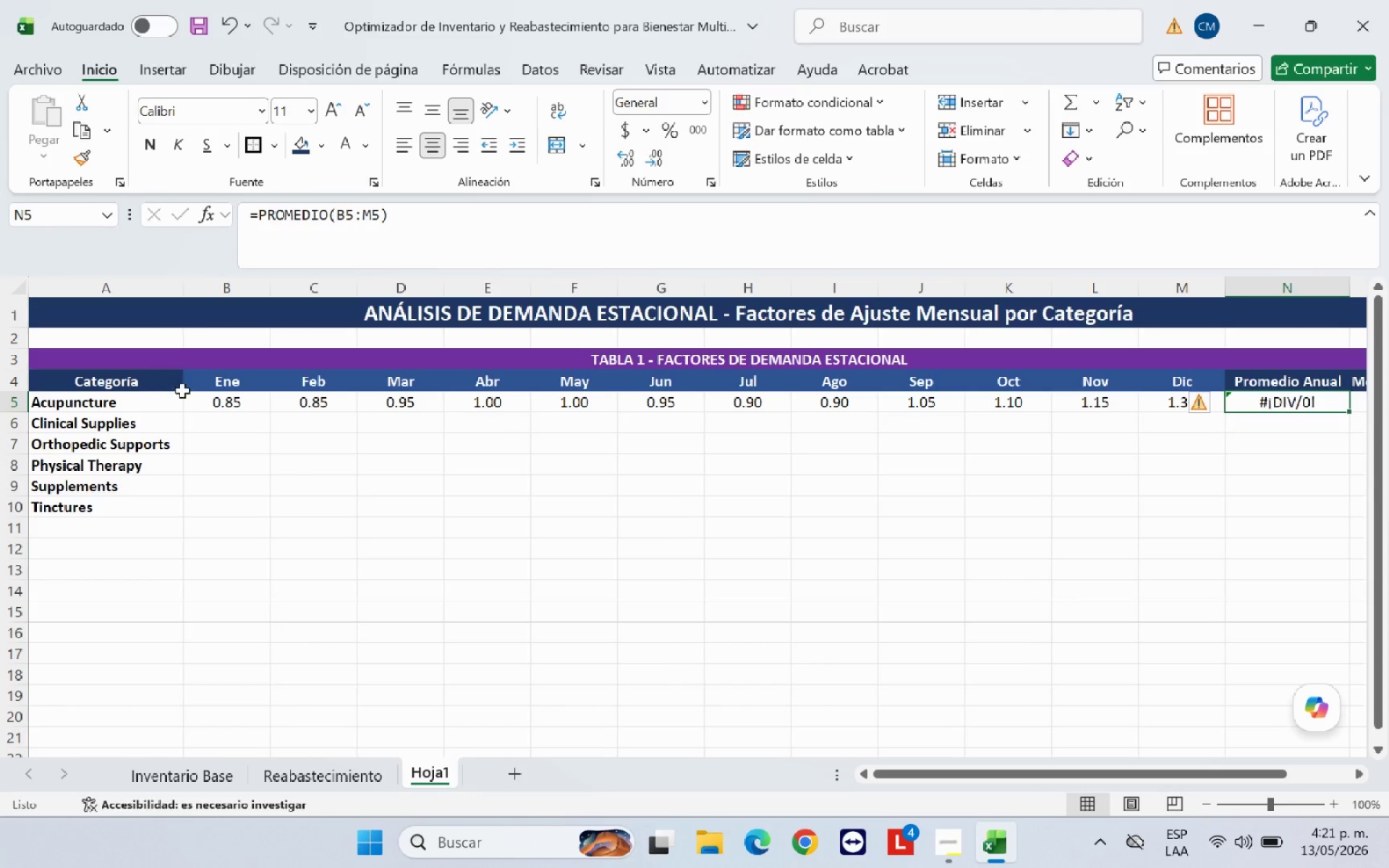 
left_click([197, 399])
 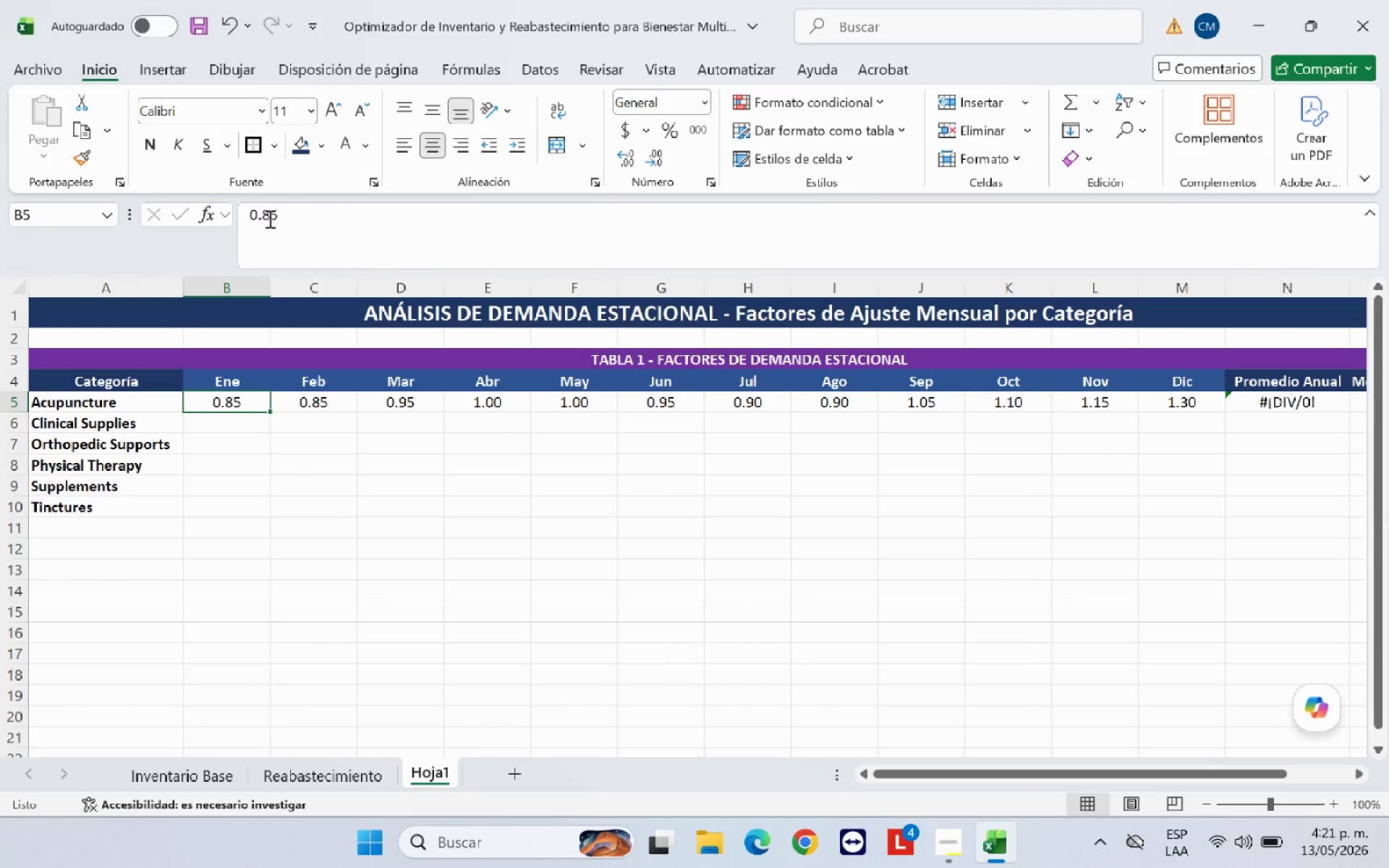 
left_click([263, 214])
 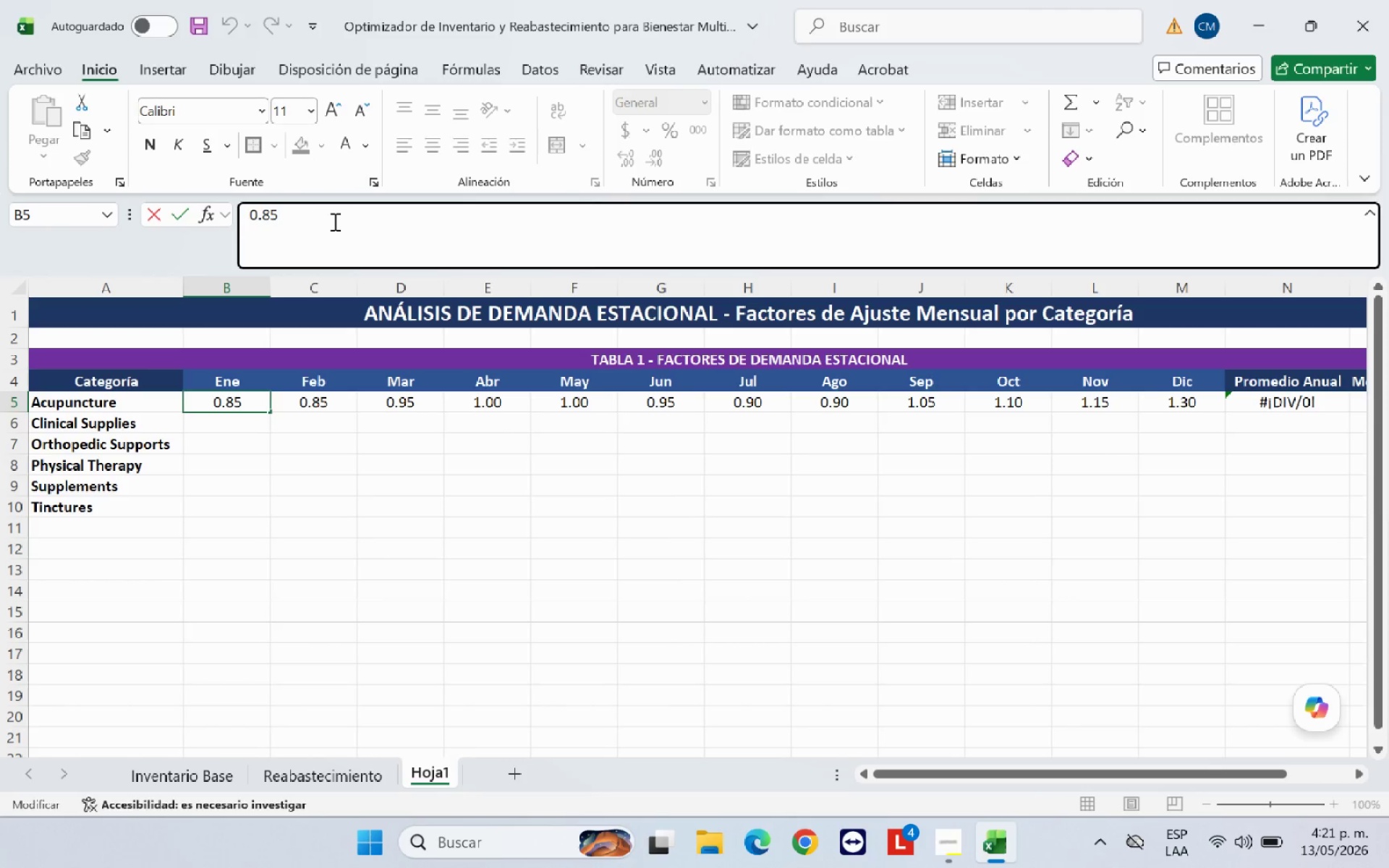 
key(Backspace)
 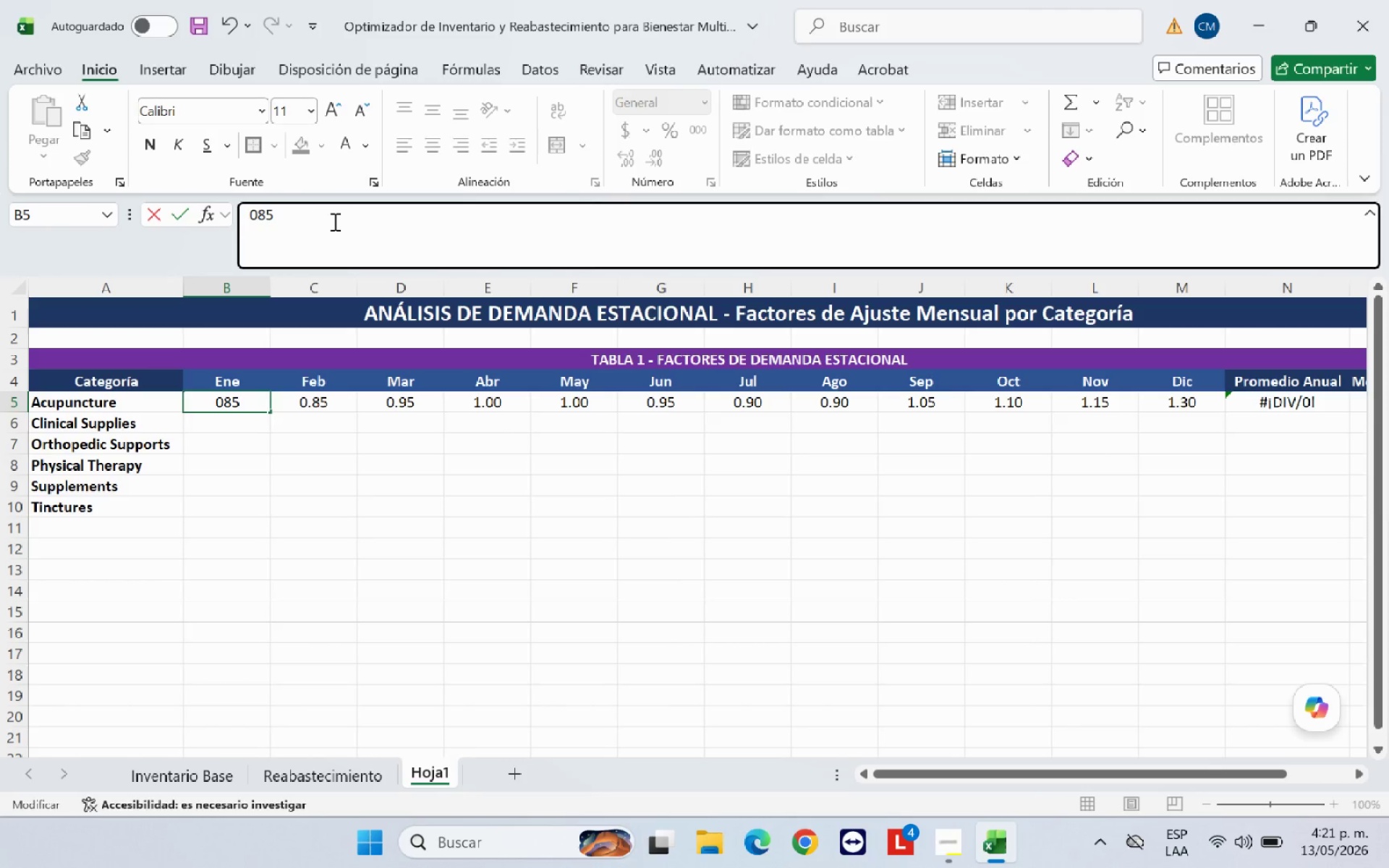 
key(Comma)
 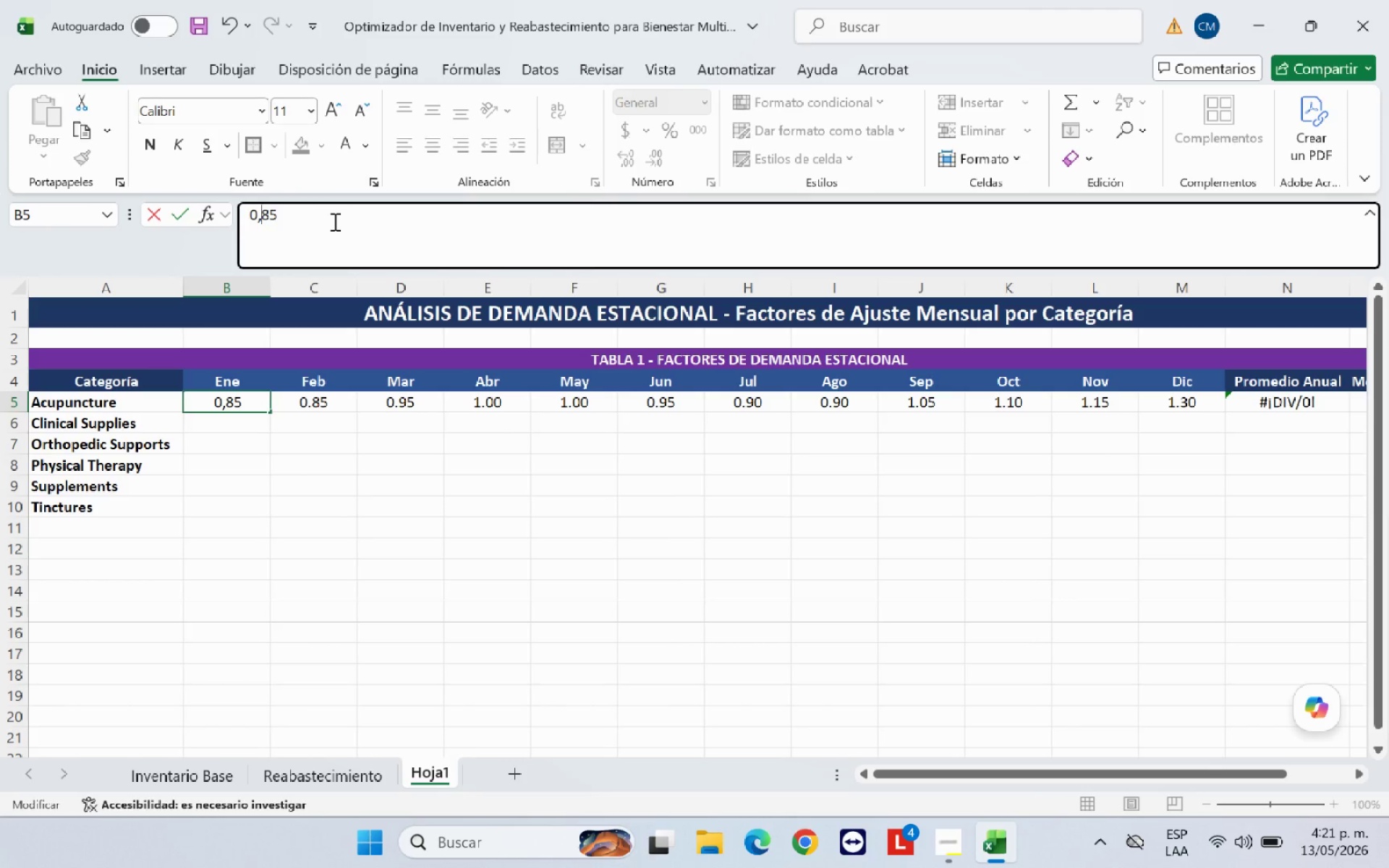 
key(Enter)
 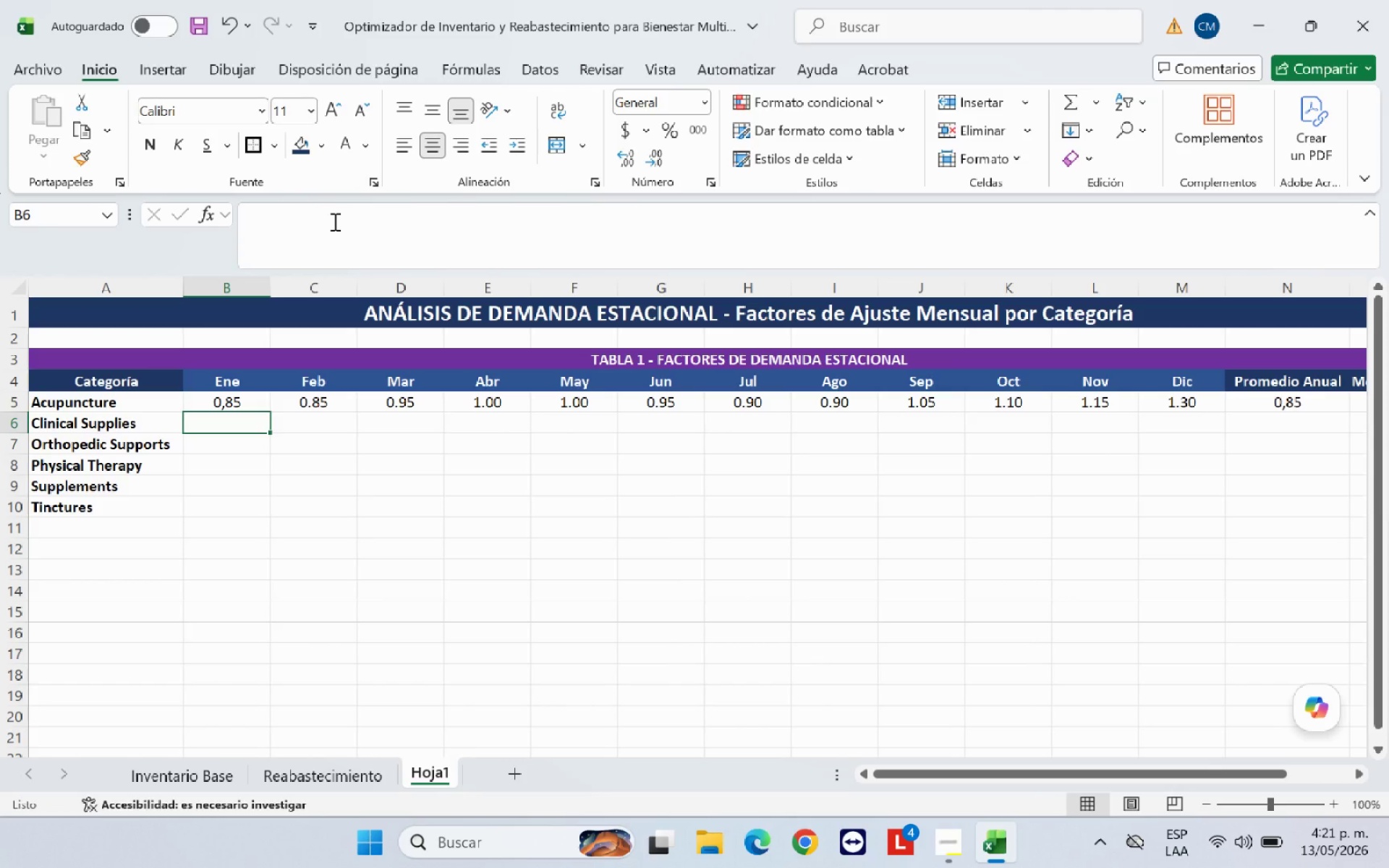 
key(ArrowUp)
 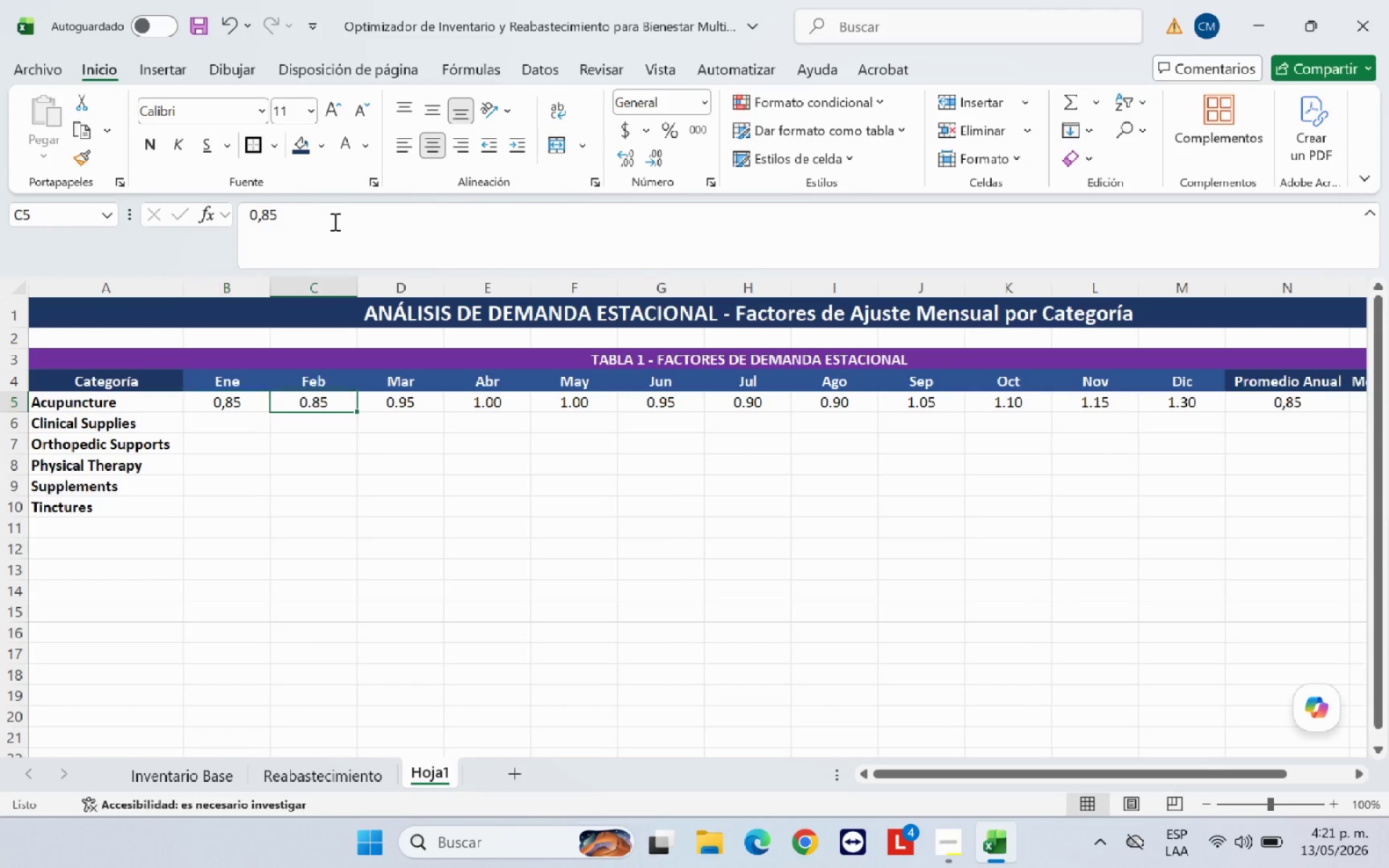 
key(ArrowRight)
 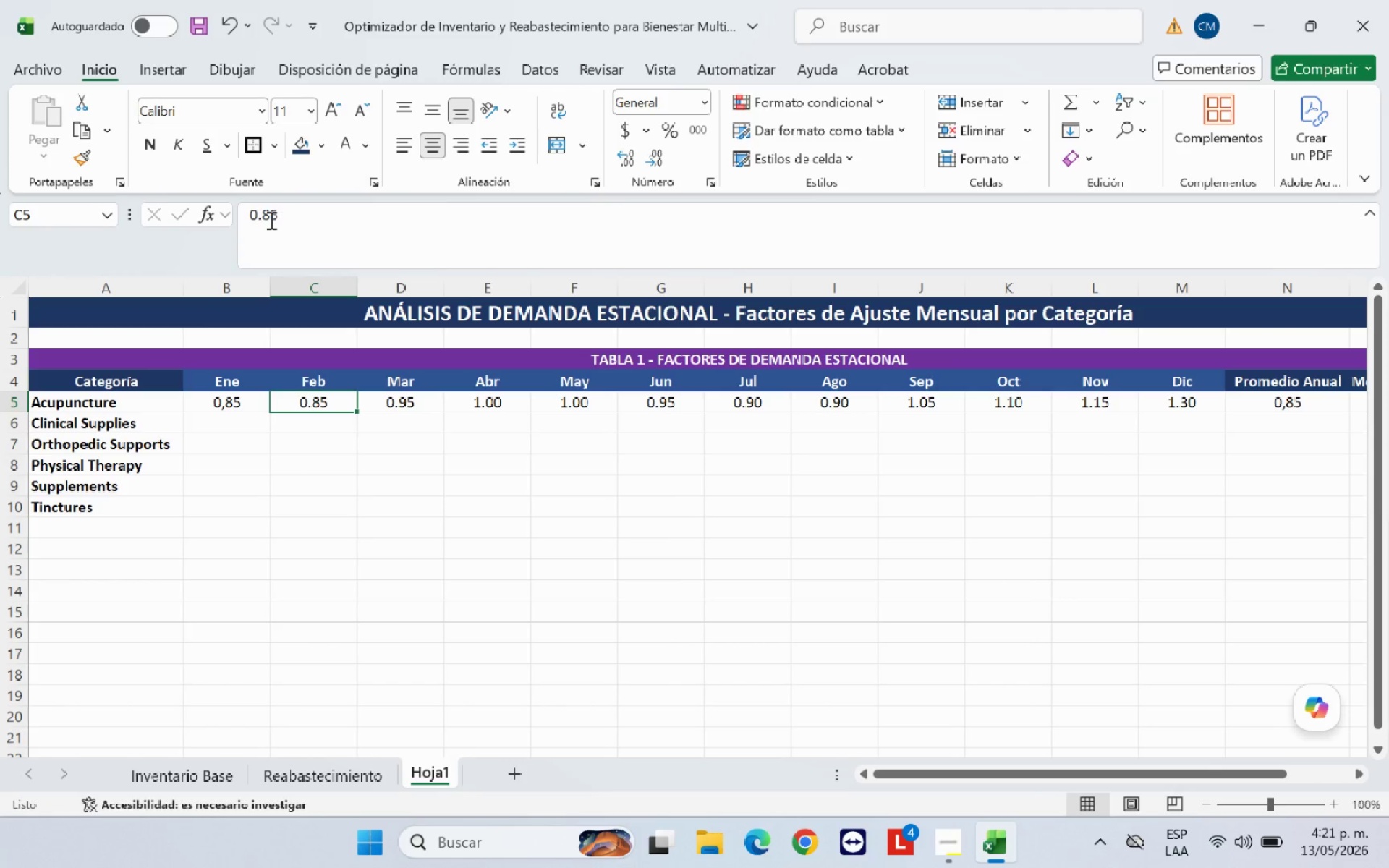 
left_click([263, 218])
 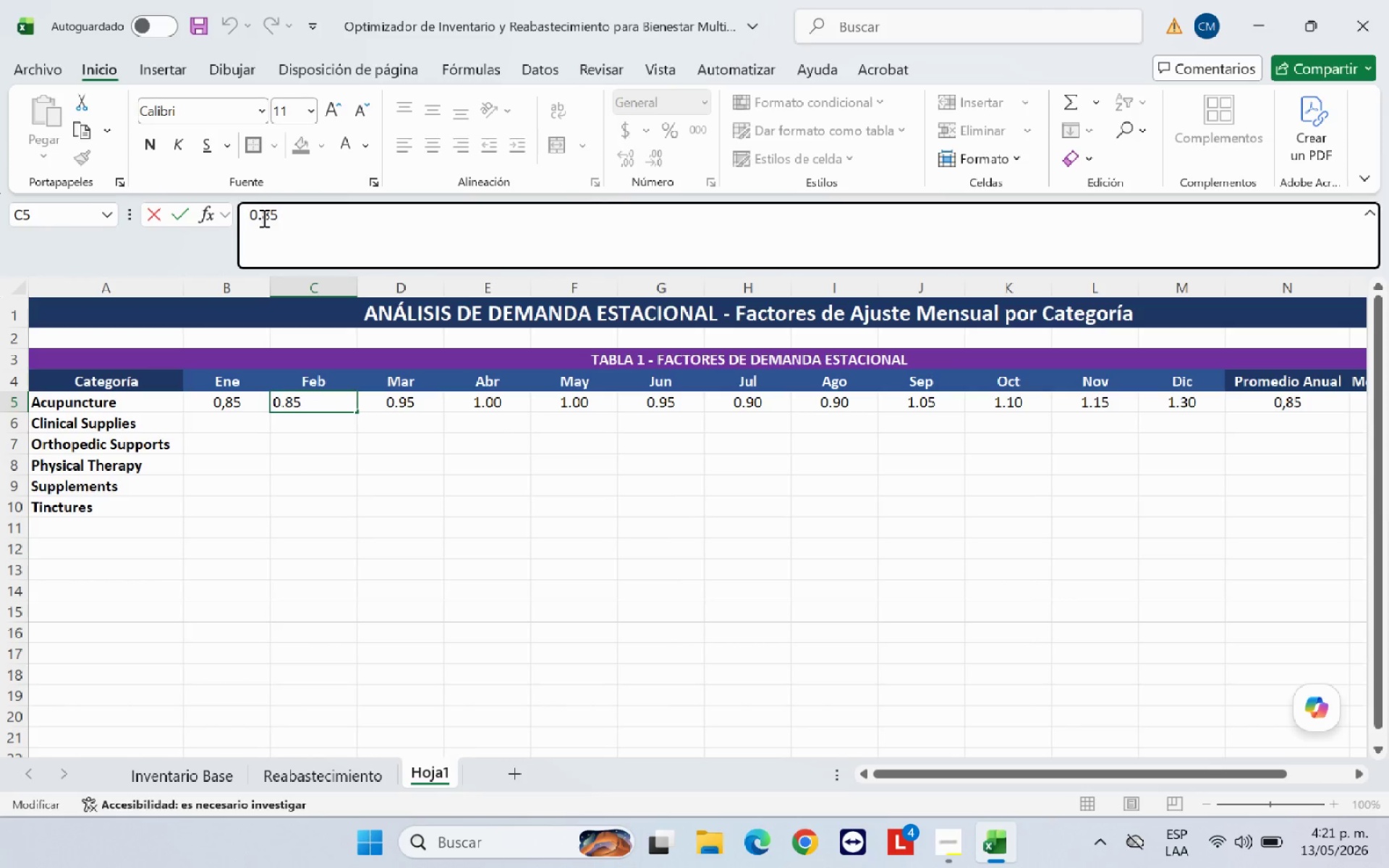 
key(Backspace)
 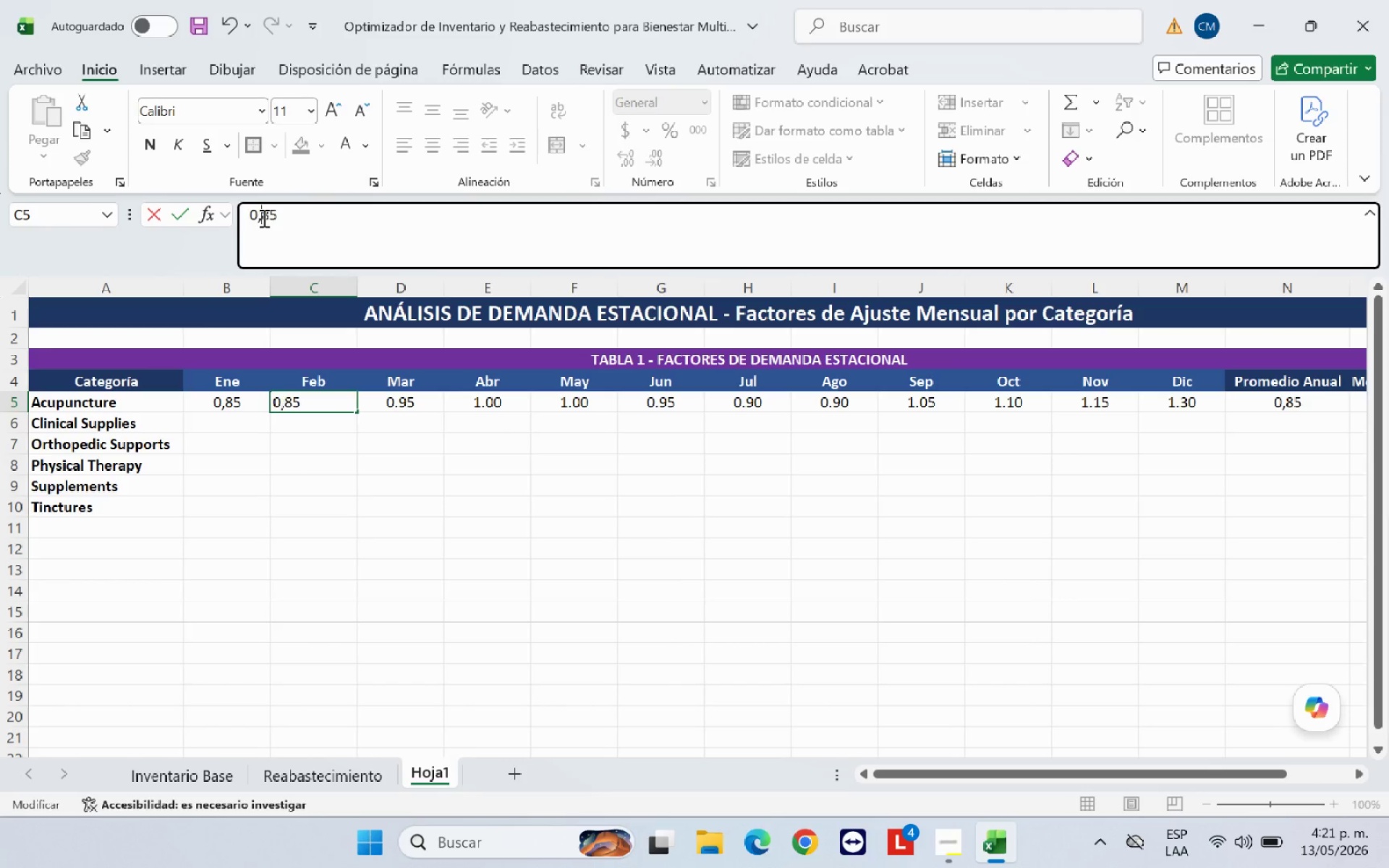 
key(Comma)
 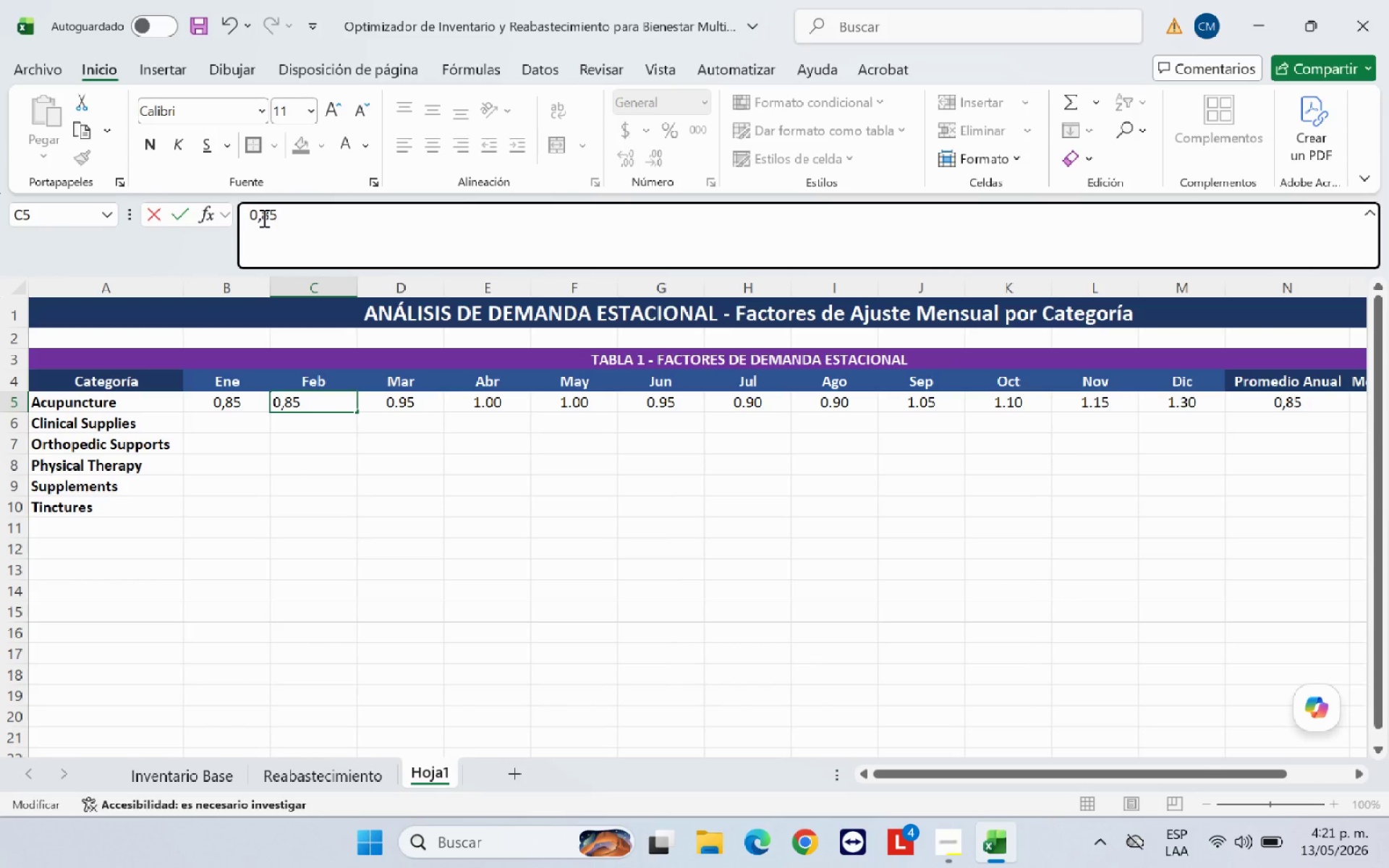 
key(ArrowRight)
 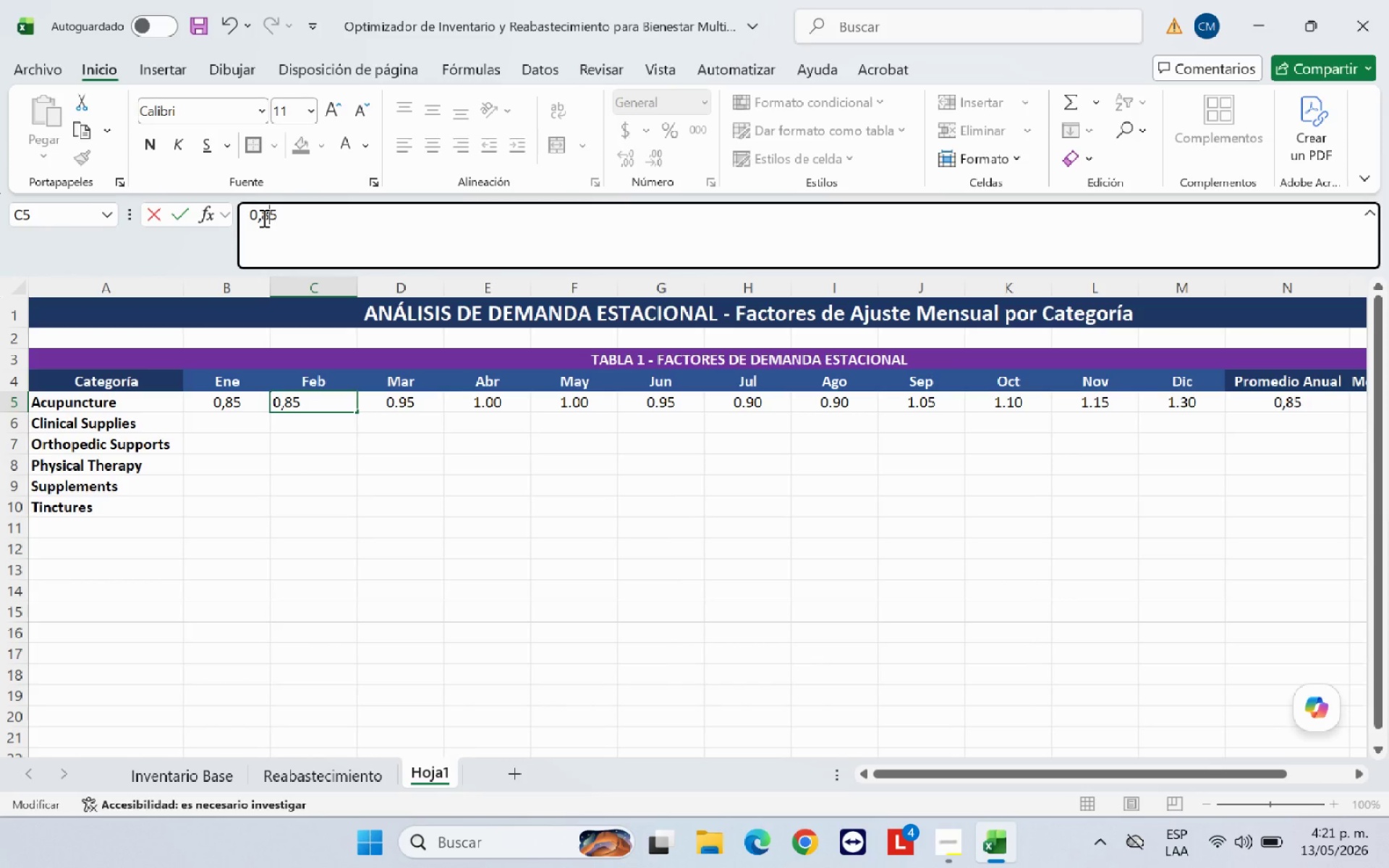 
key(Enter)
 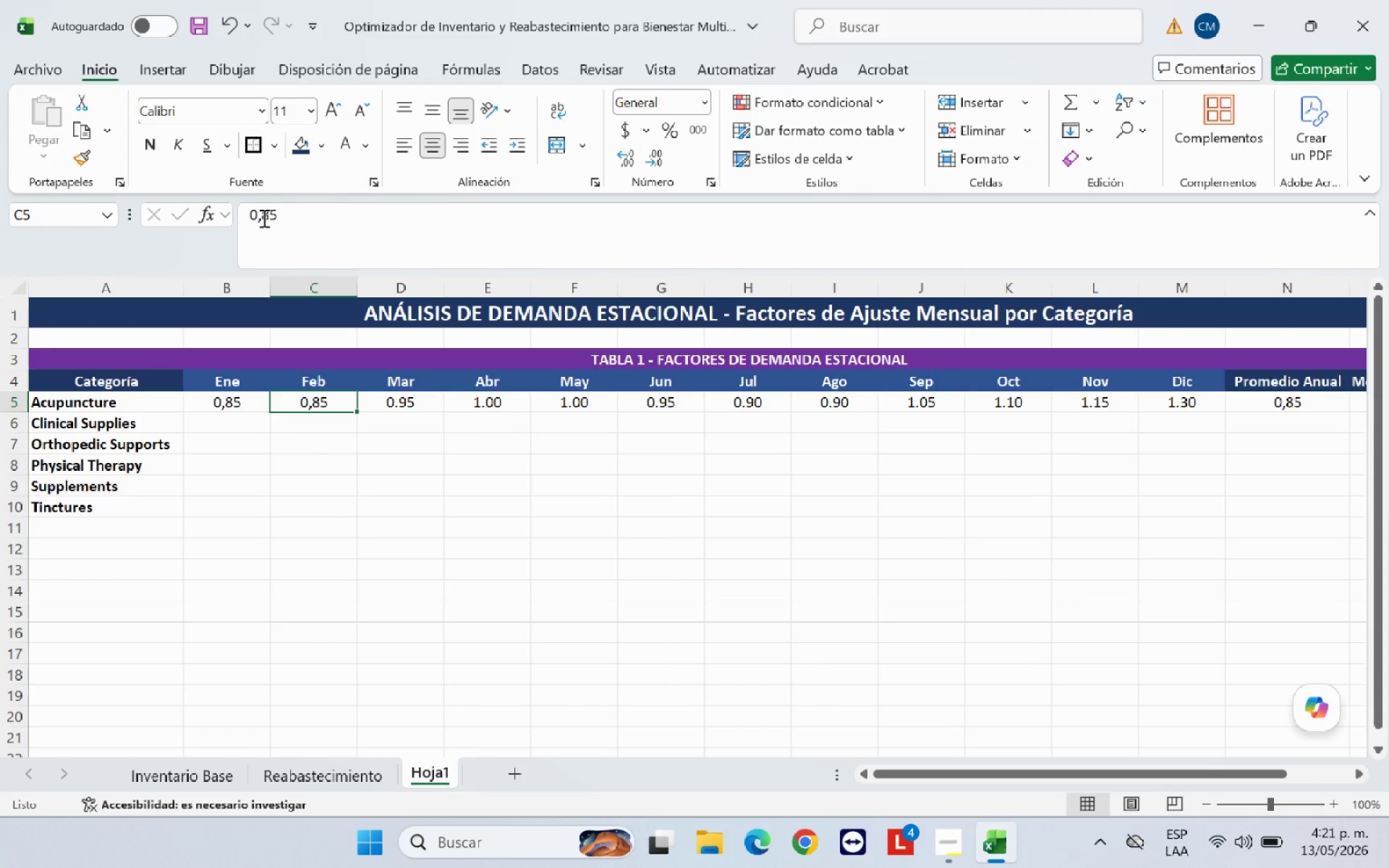 
key(ArrowUp)
 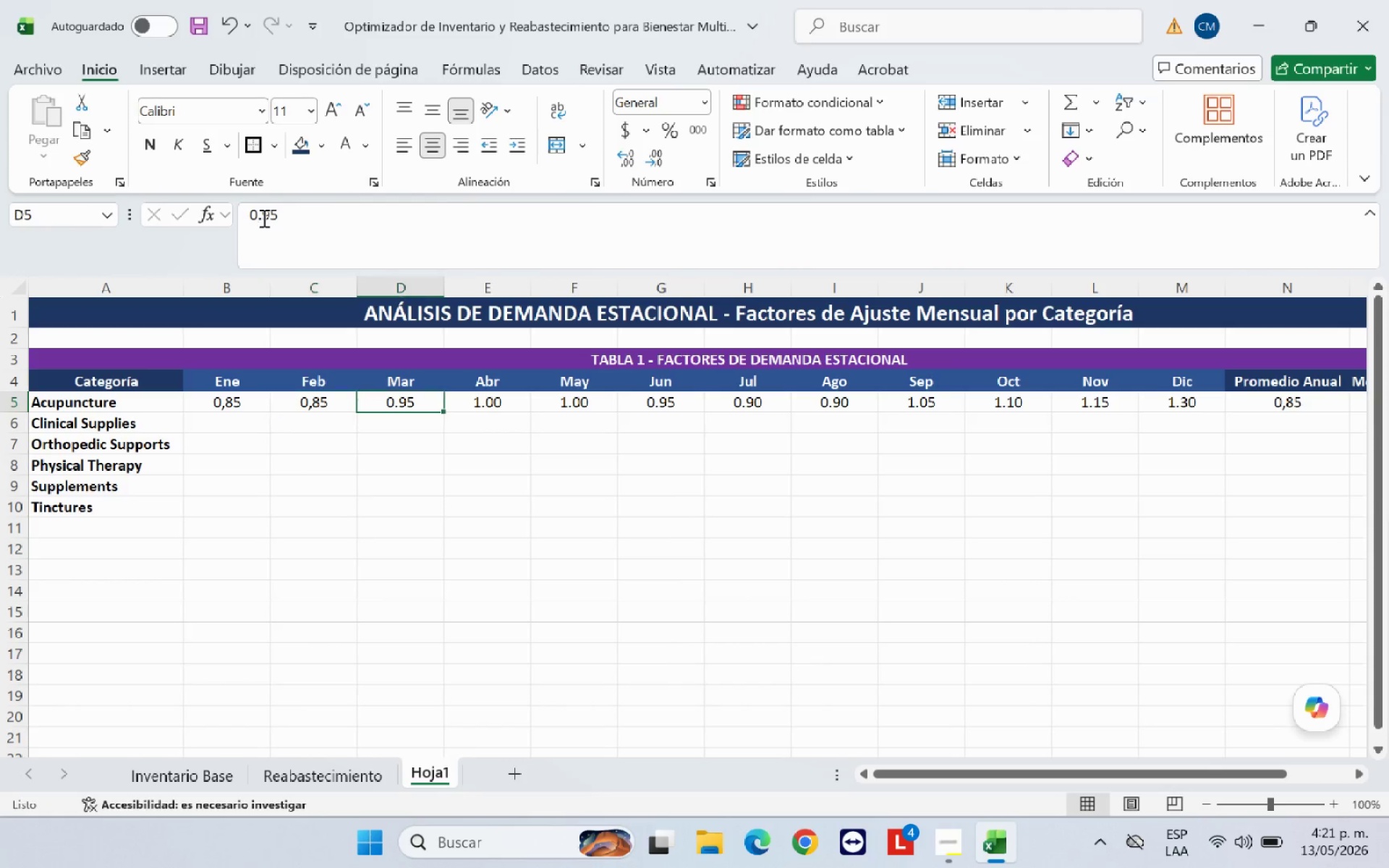 
key(ArrowRight)
 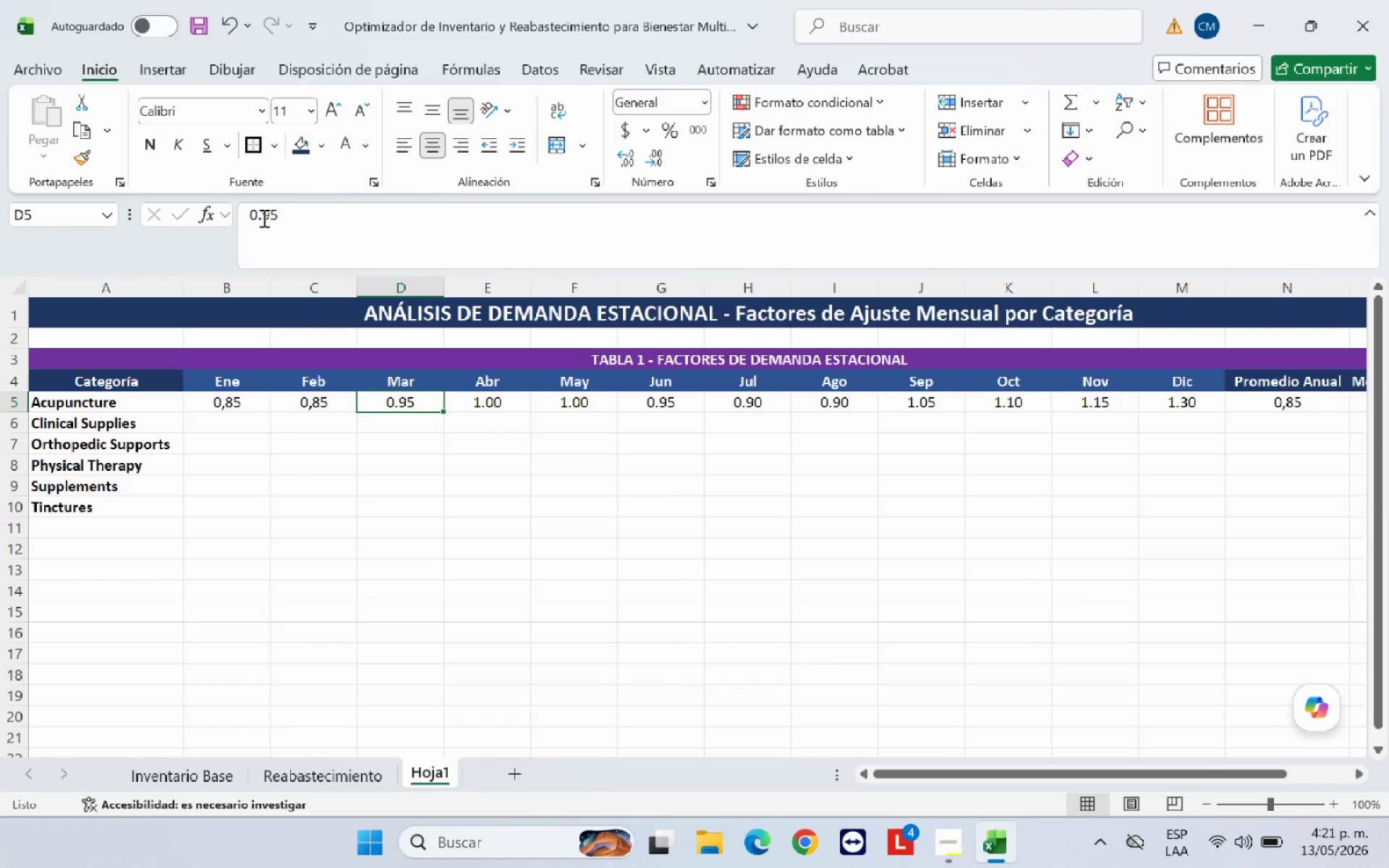 
left_click([263, 218])
 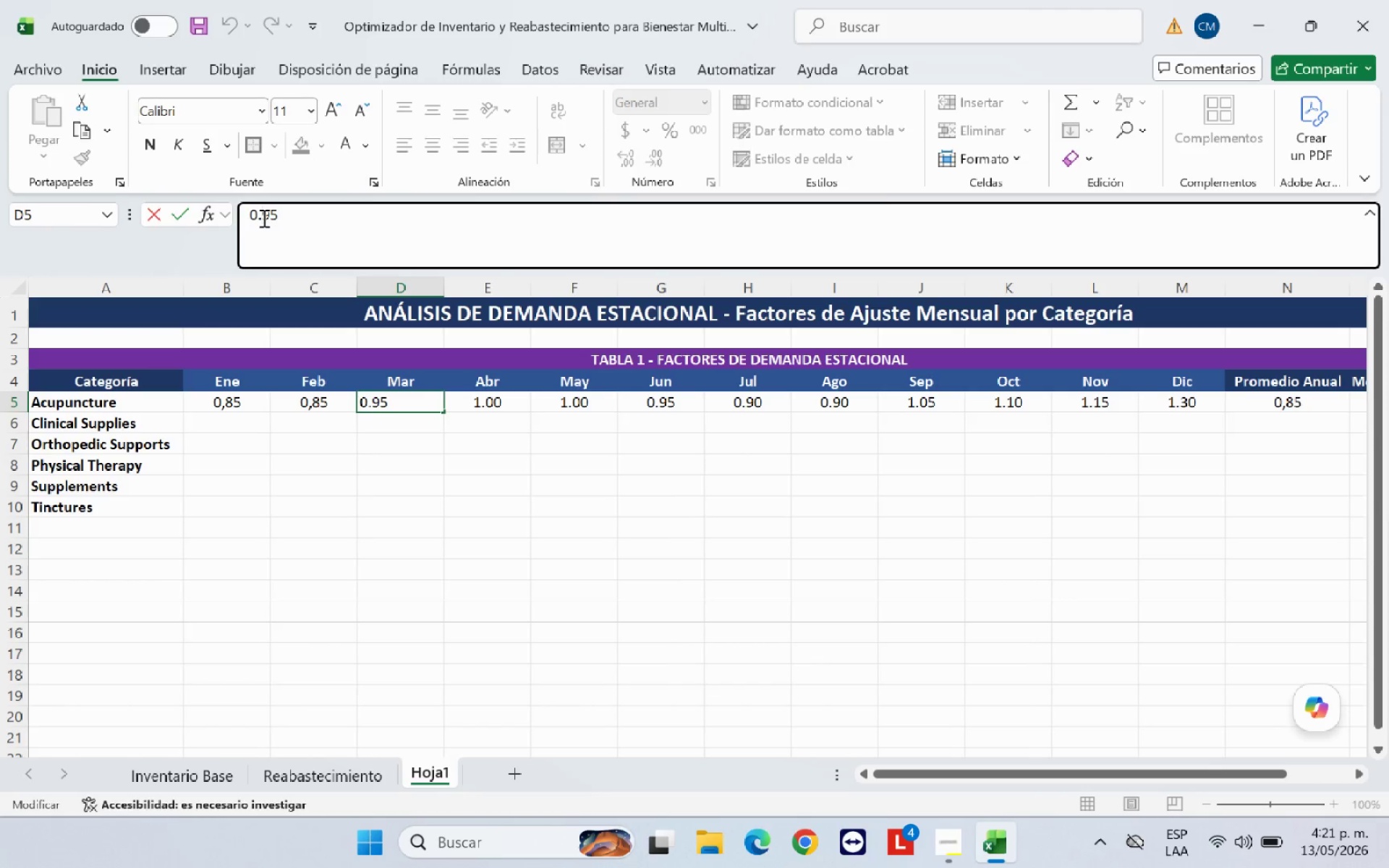 
key(Backspace)
 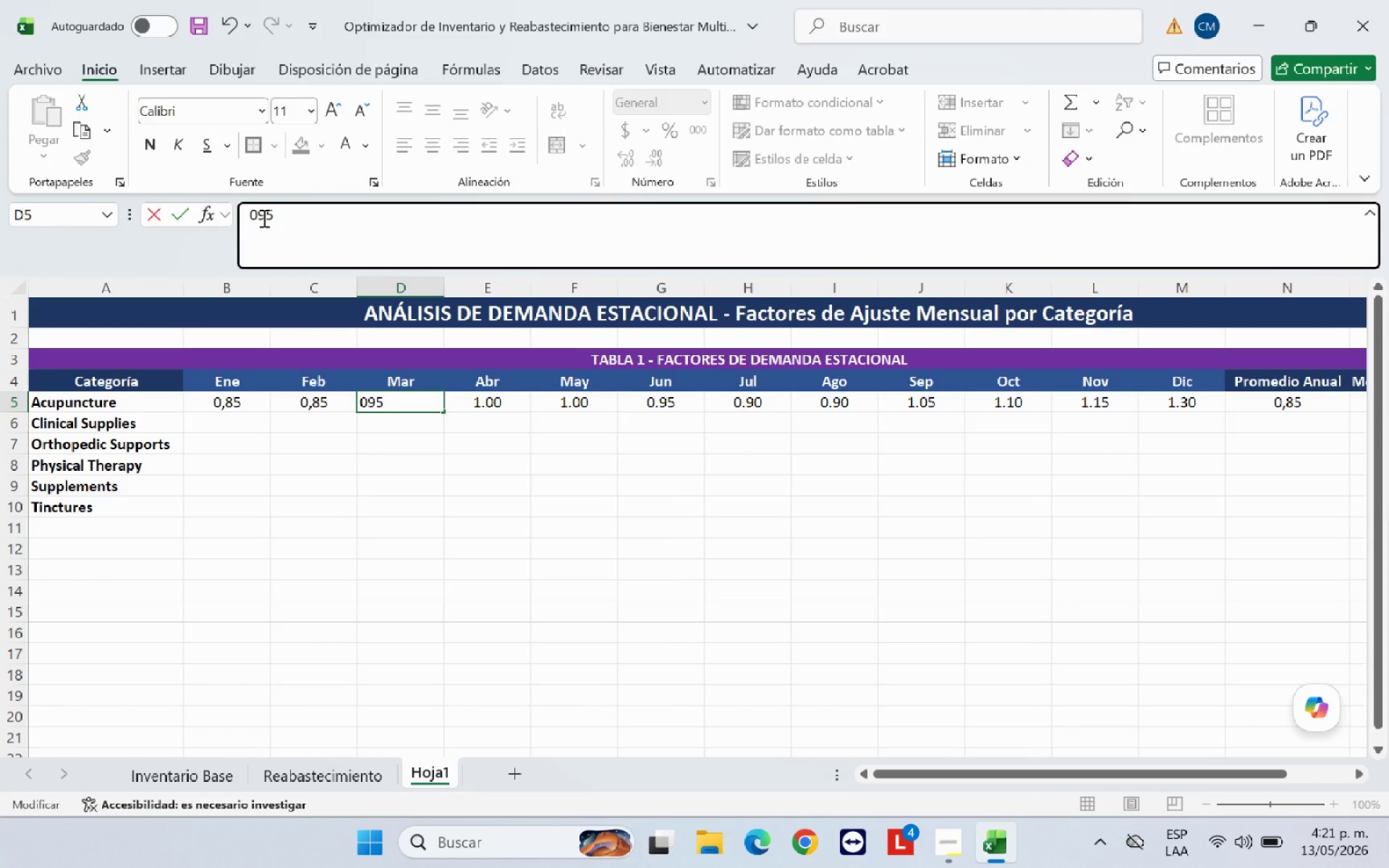 
key(Comma)
 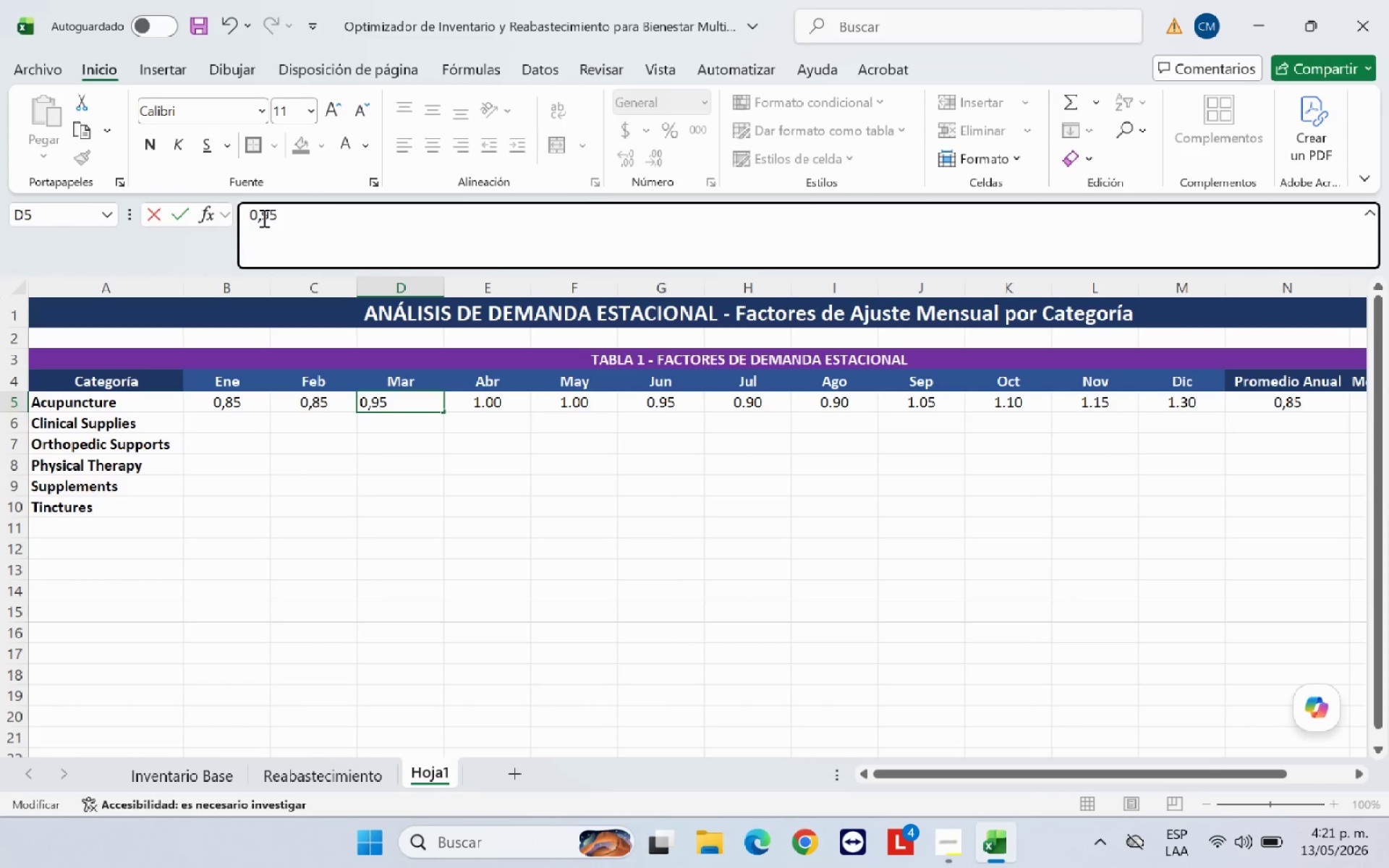 
key(Enter)
 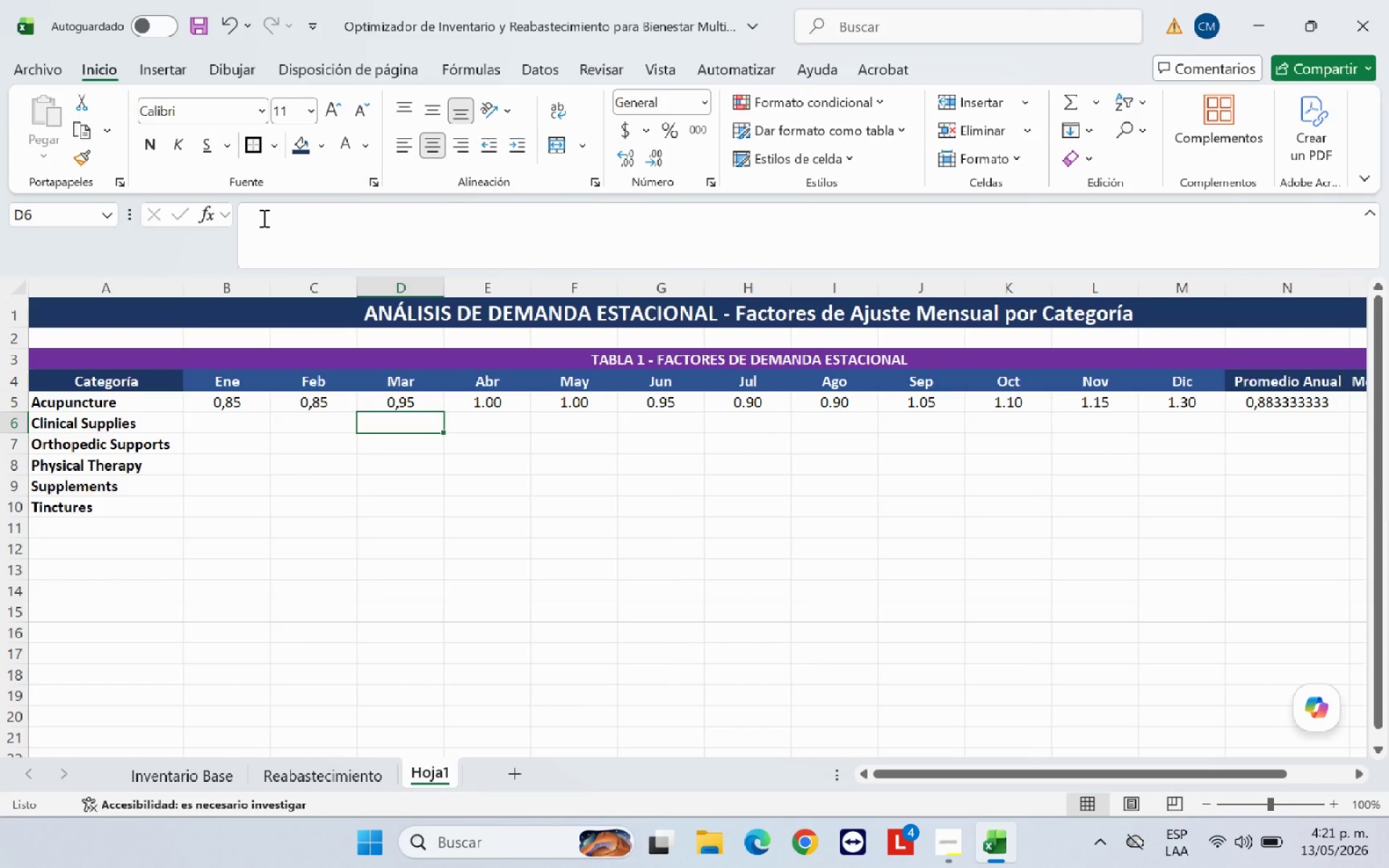 
key(ArrowUp)
 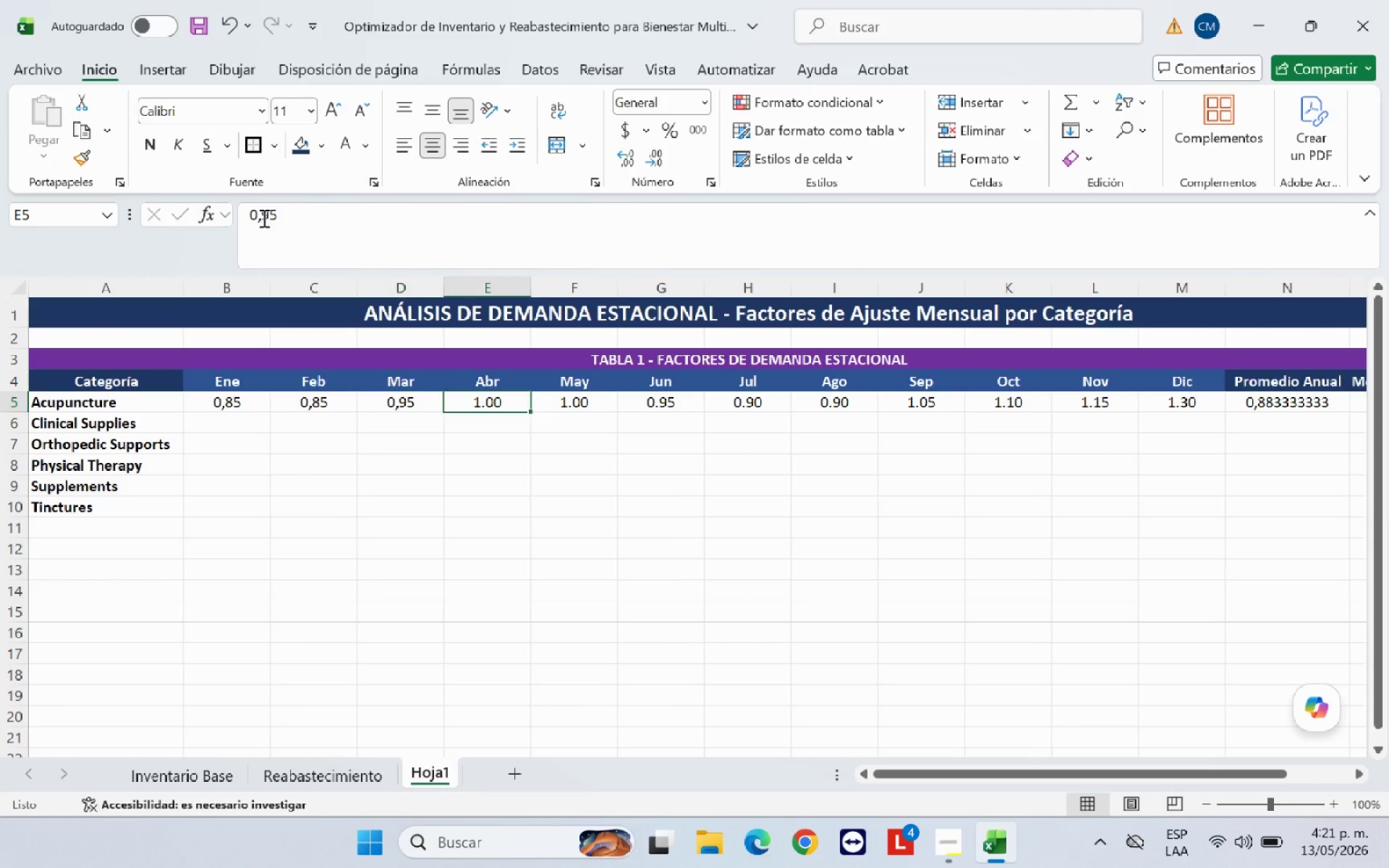 
key(ArrowRight)
 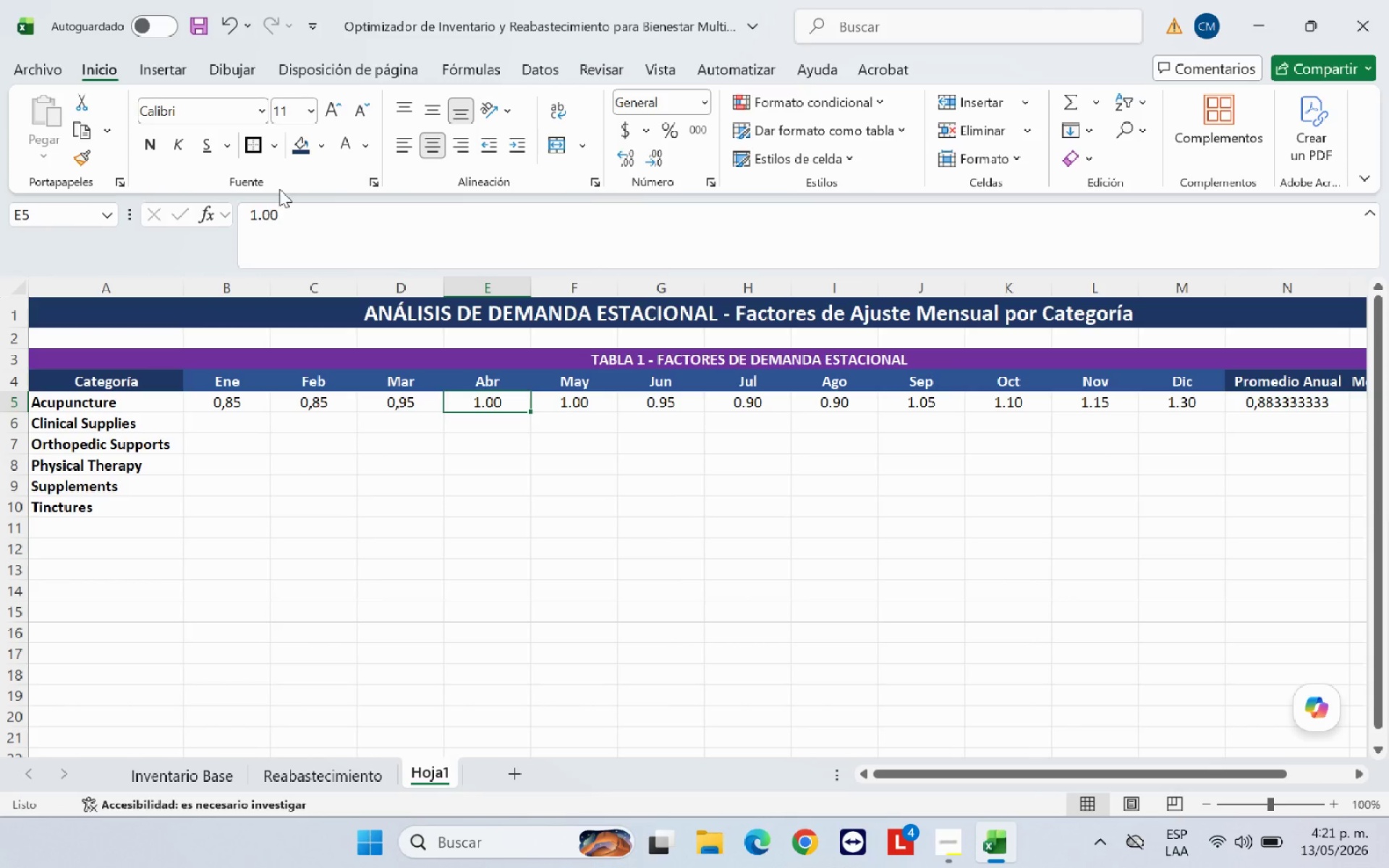 
left_click([279, 189])
 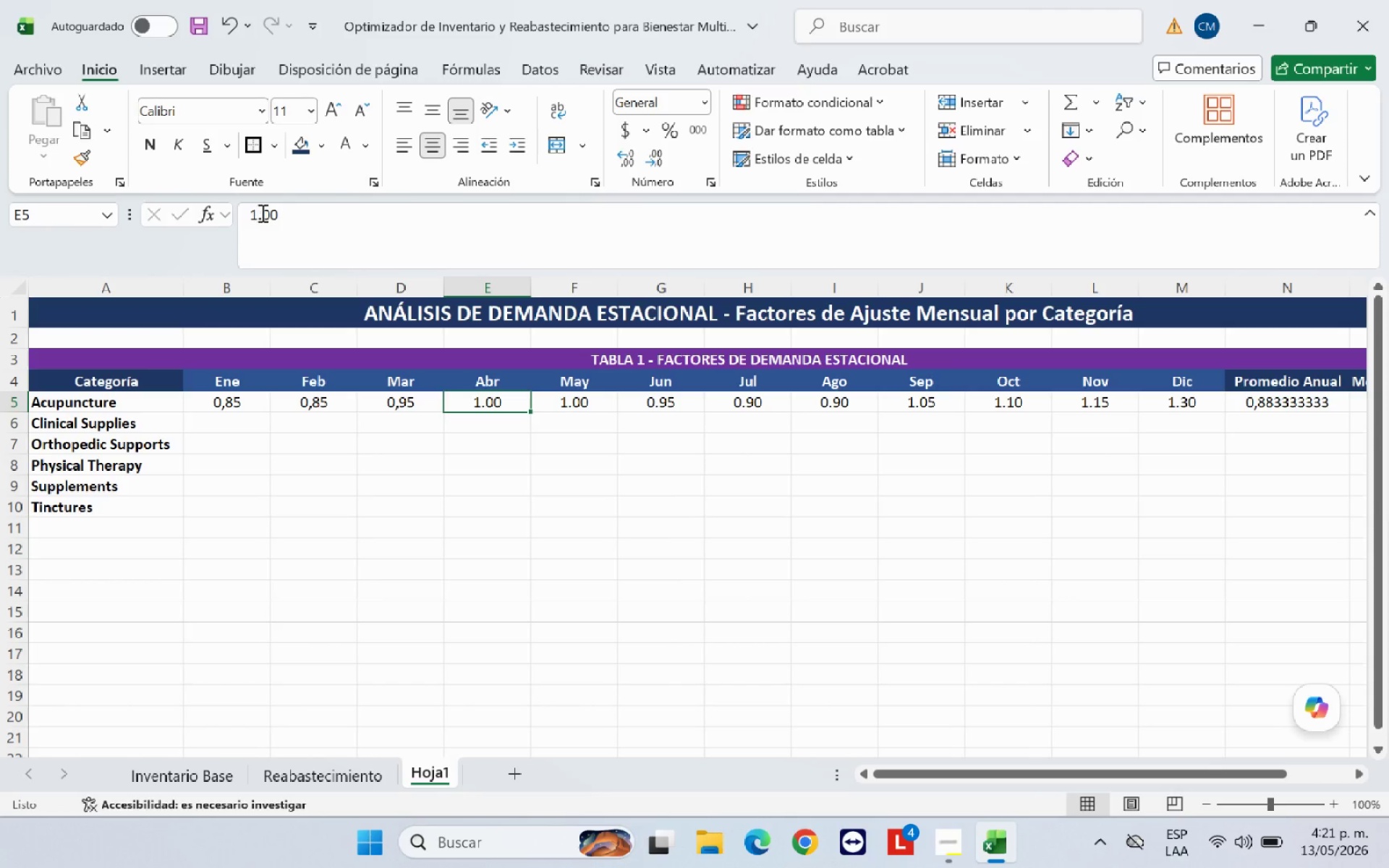 
left_click([261, 213])
 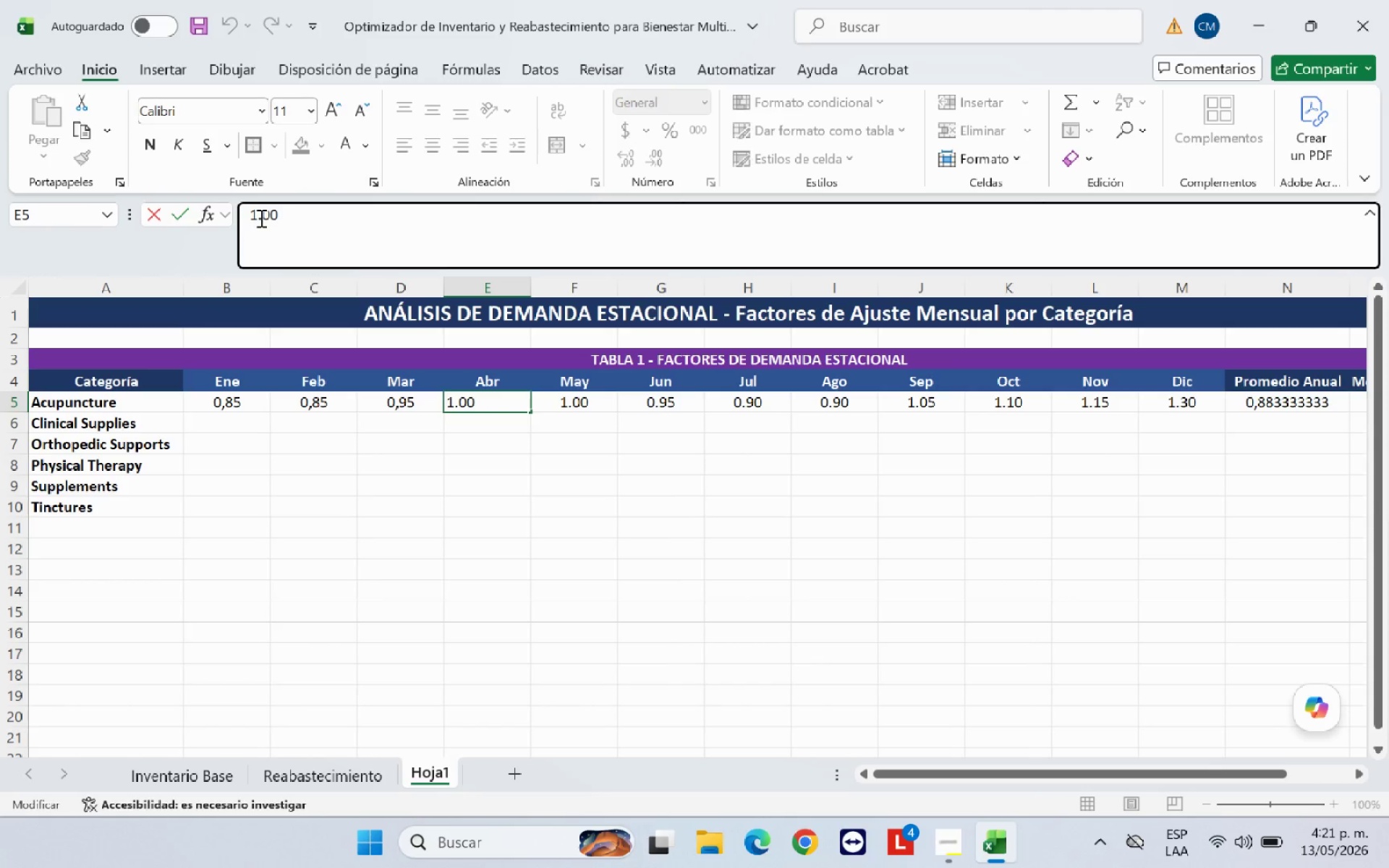 
key(Backspace)
 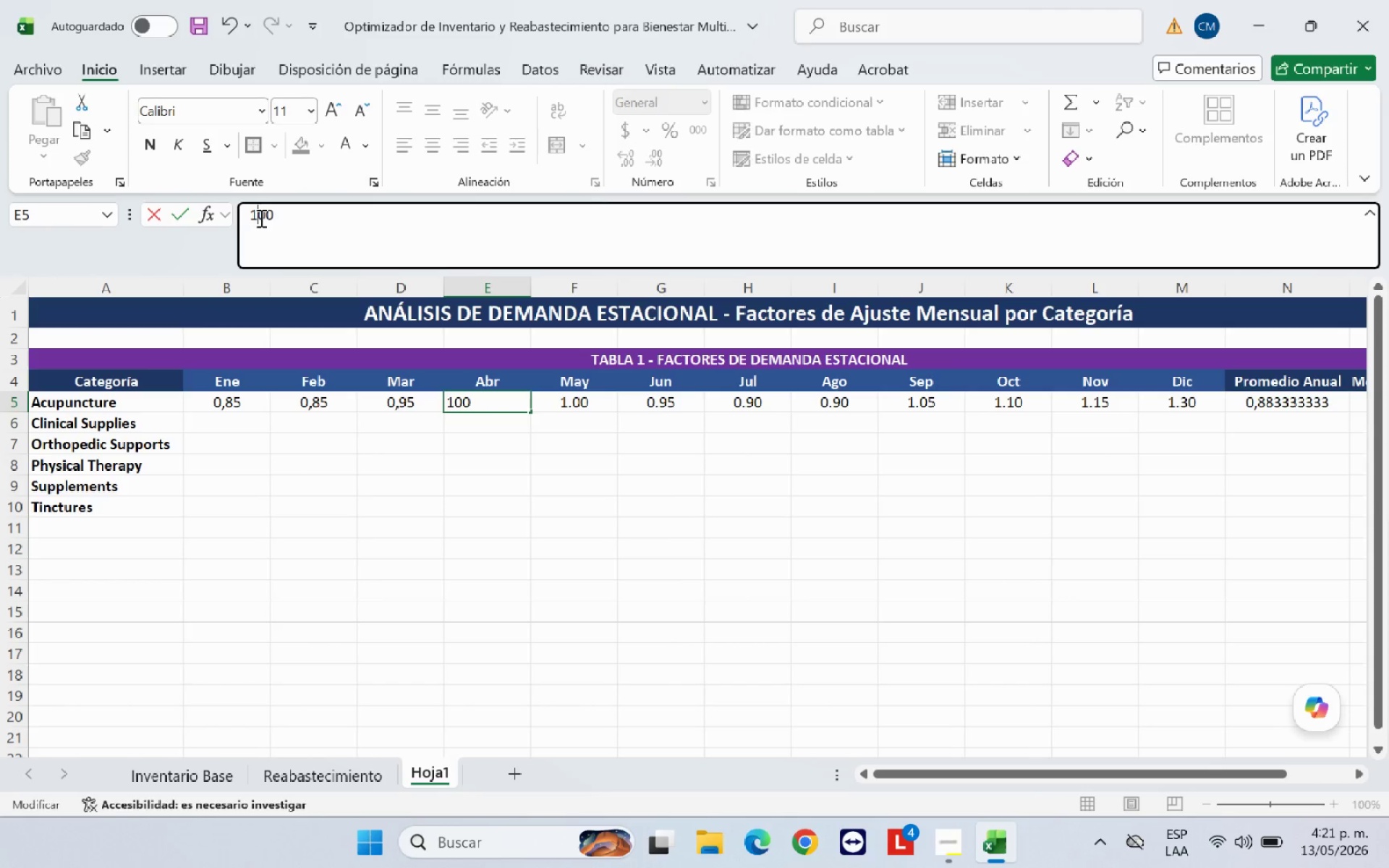 
key(Comma)
 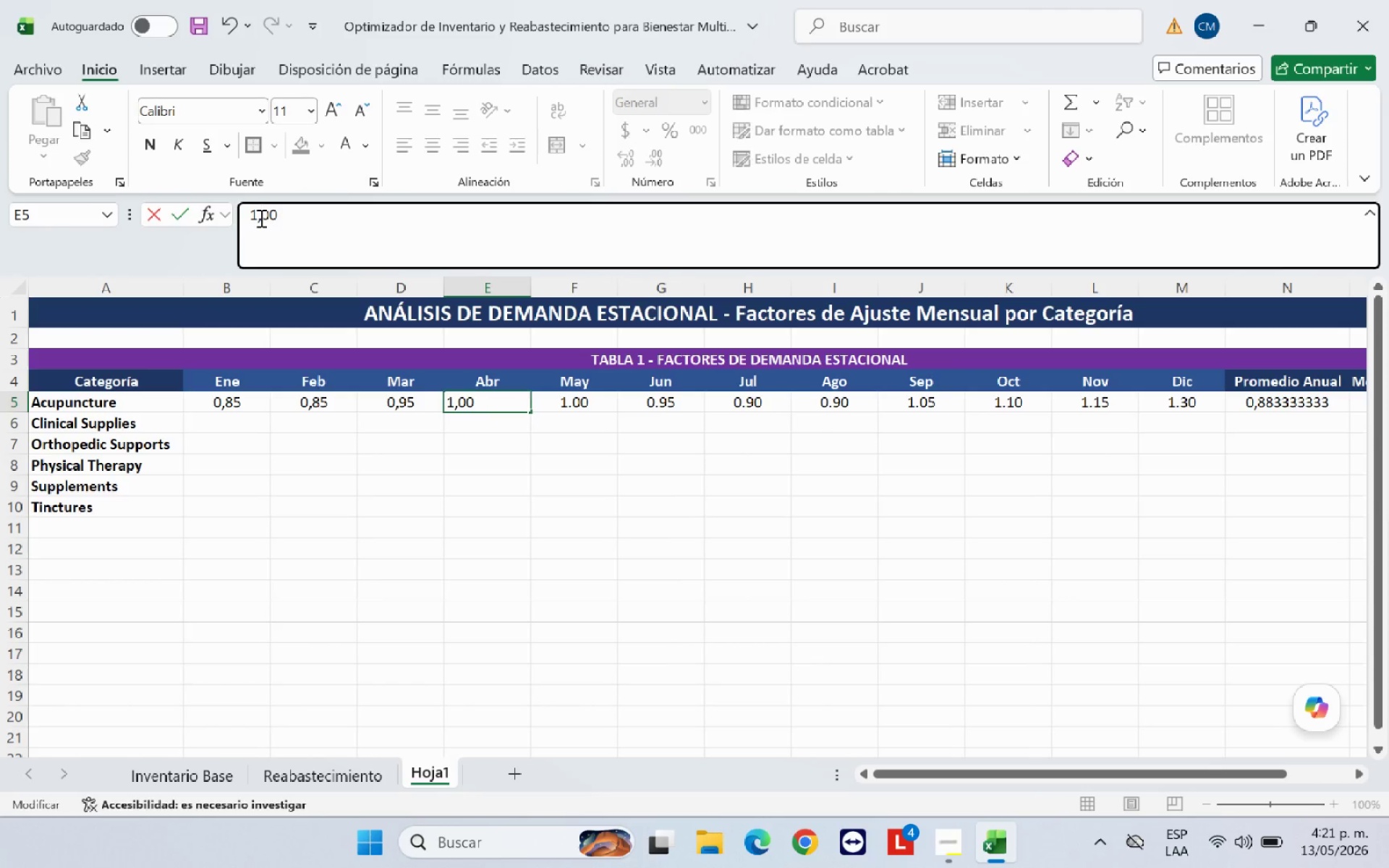 
key(Enter)
 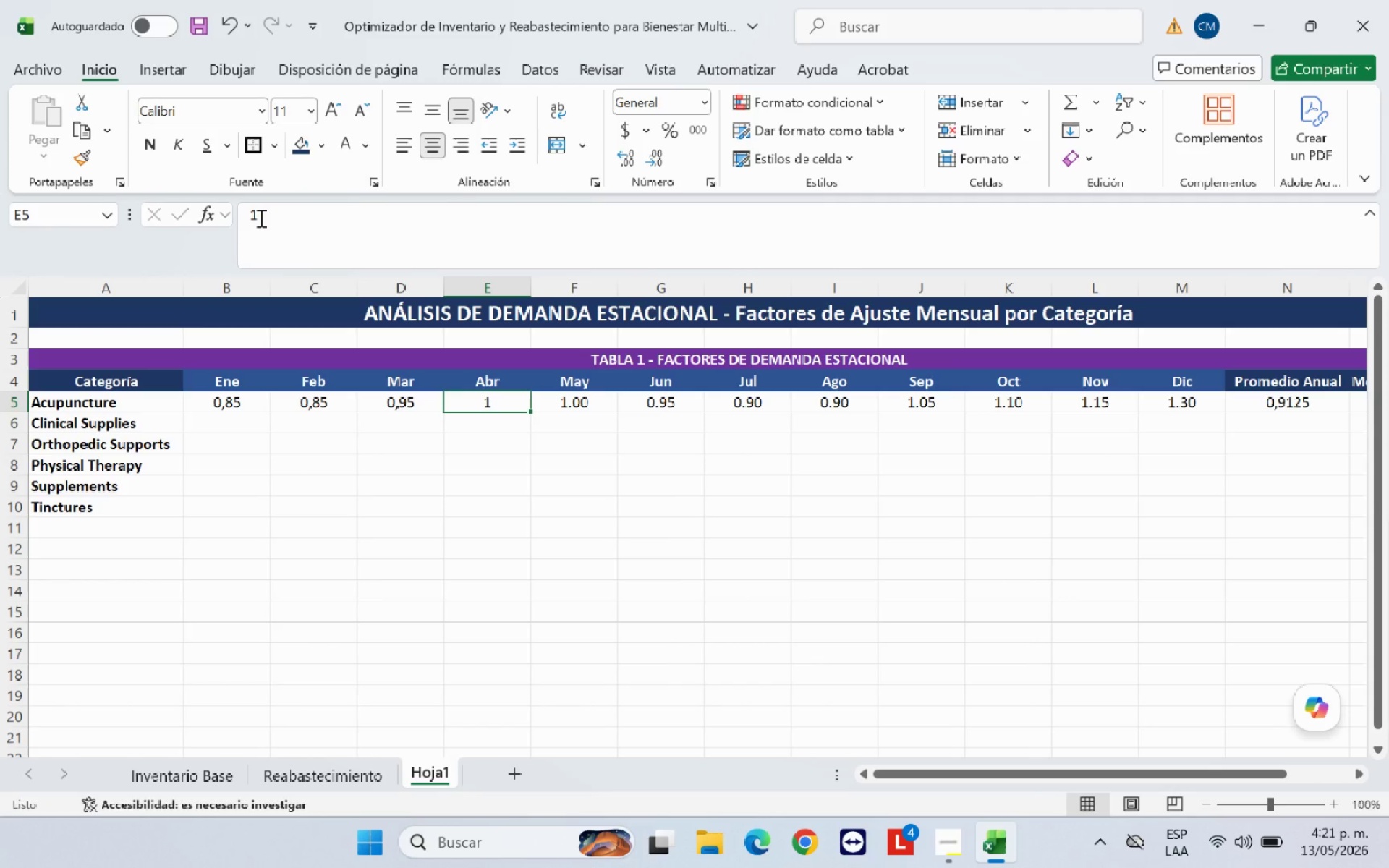 
key(ArrowUp)
 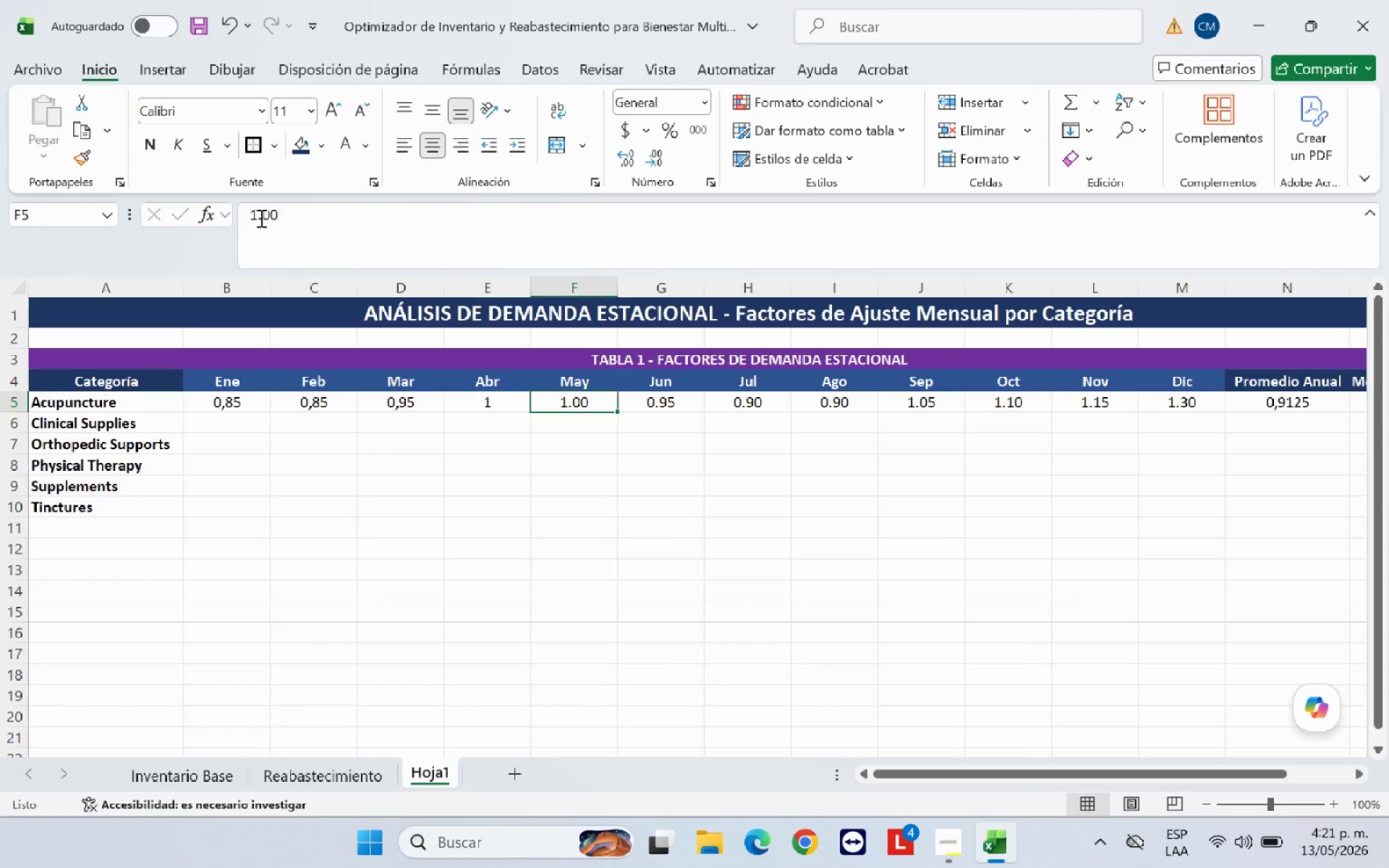 
key(ArrowRight)
 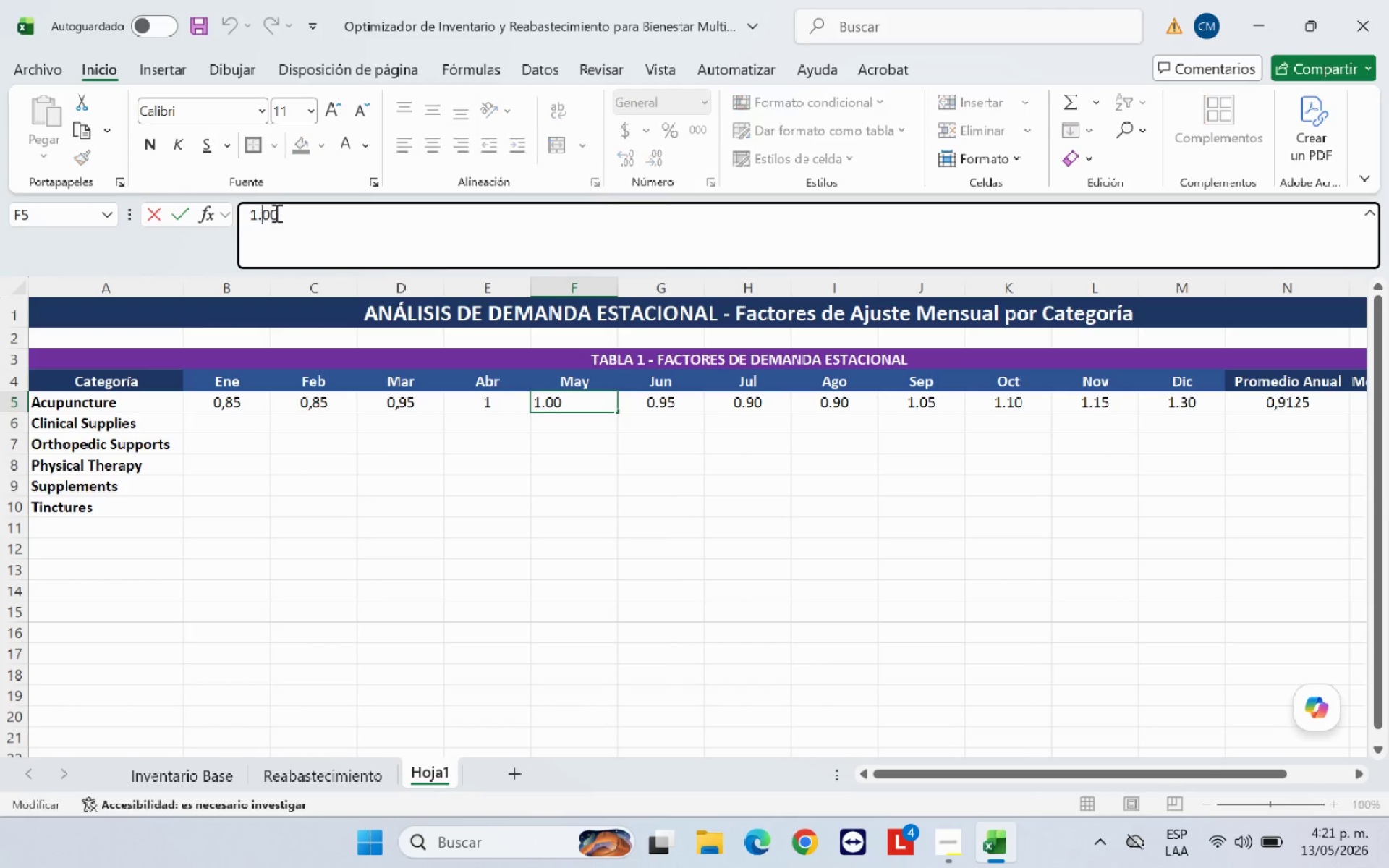 
key(Backspace)
 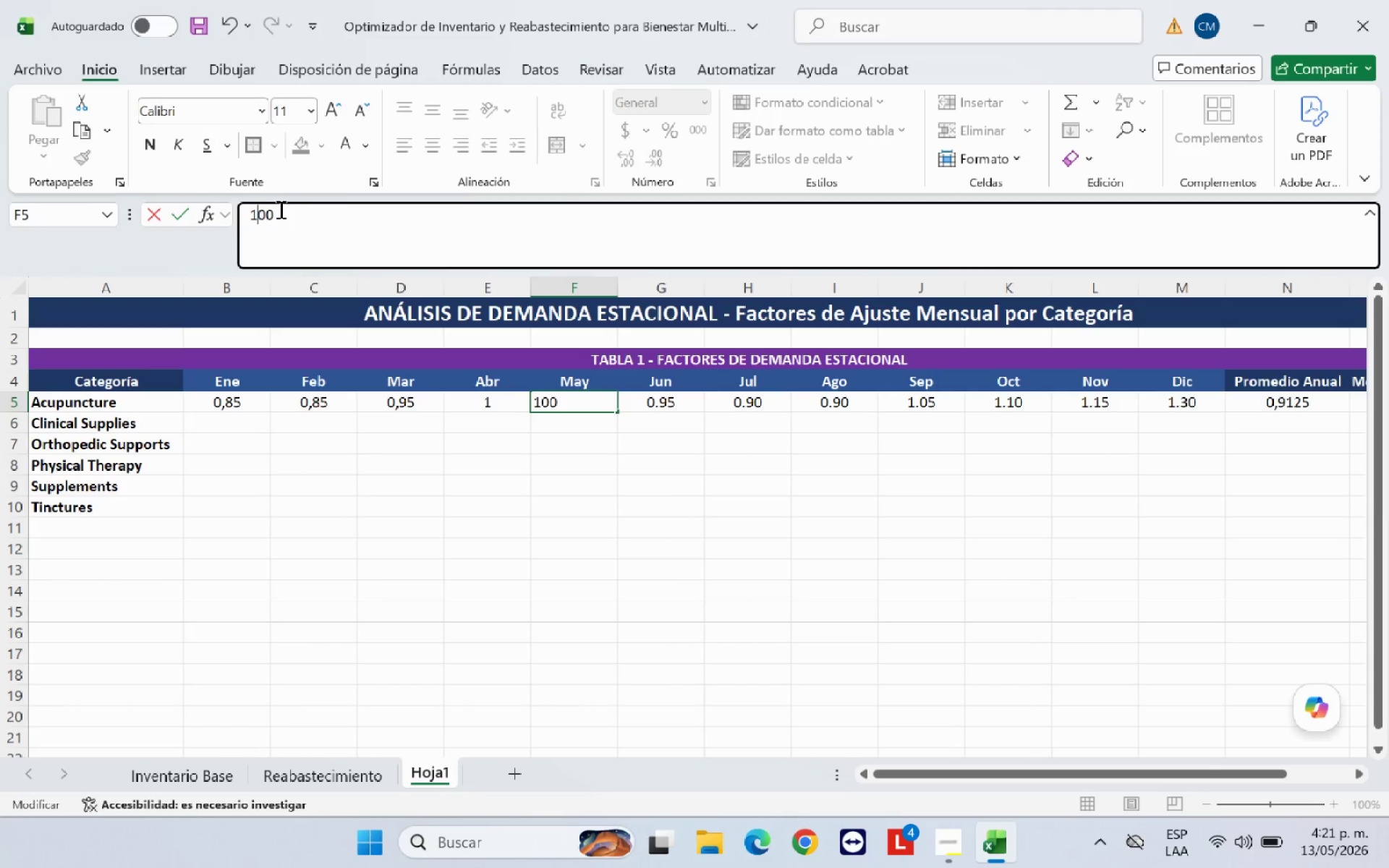 
key(Comma)
 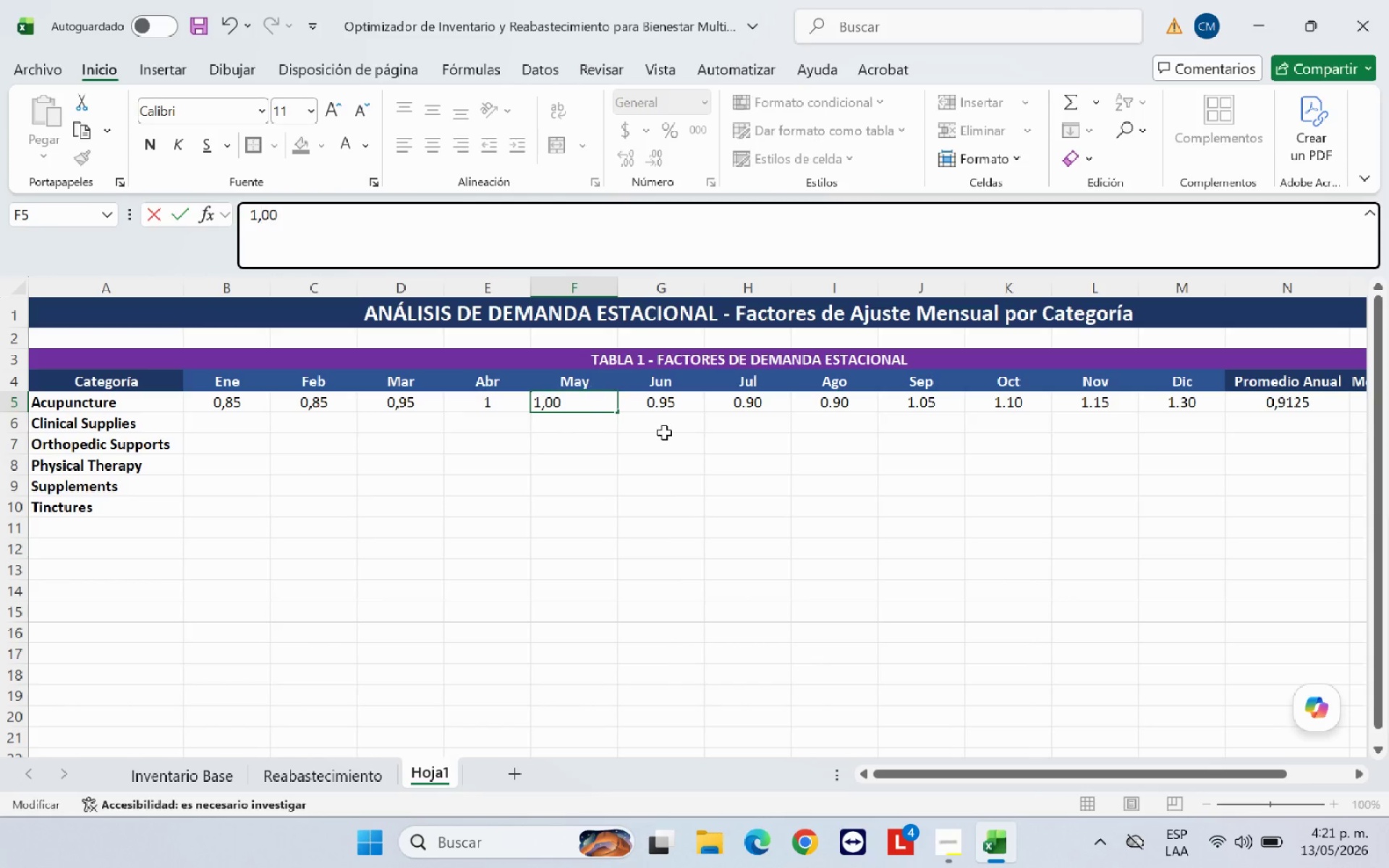 
left_click([672, 405])
 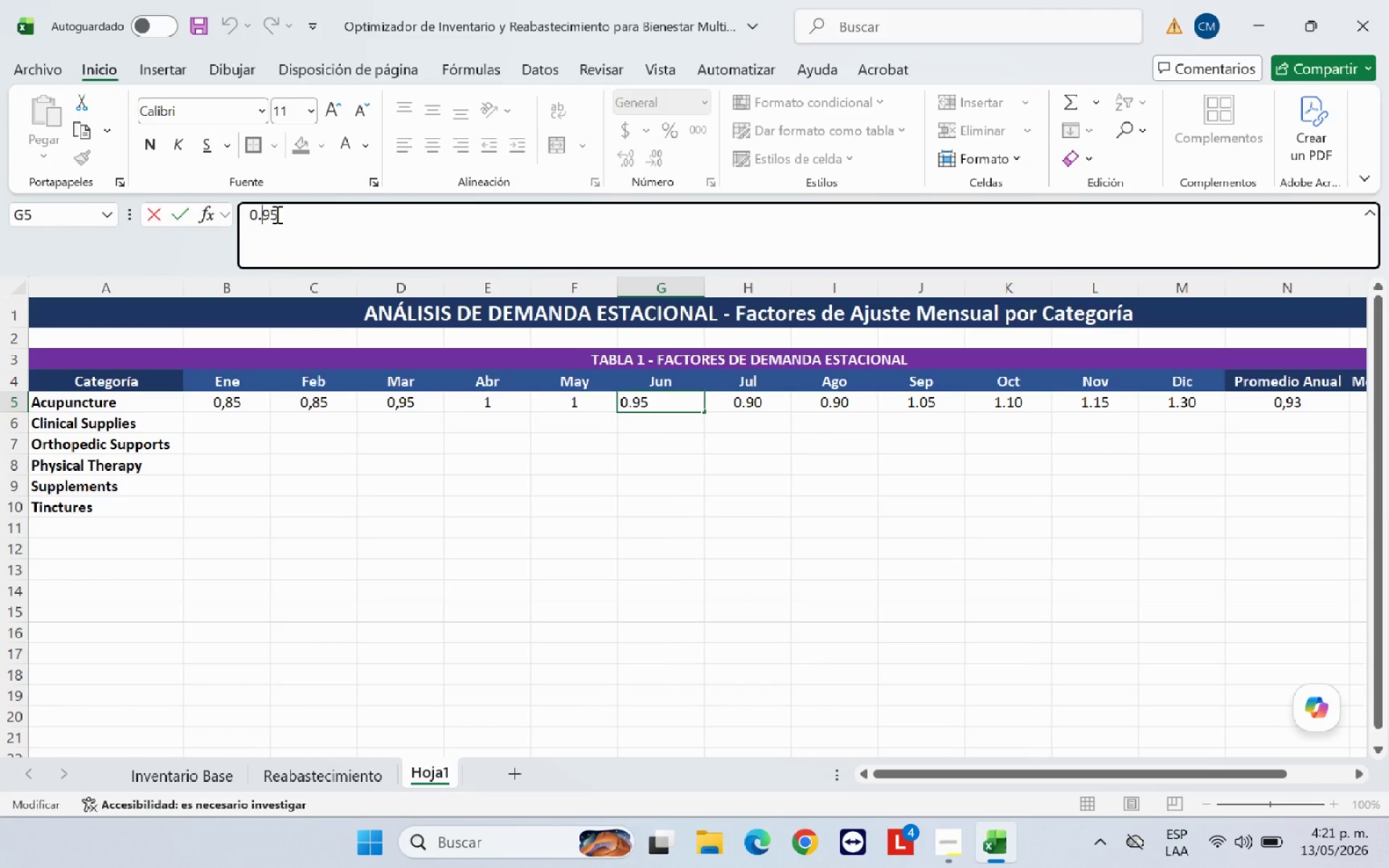 
key(Backspace)
 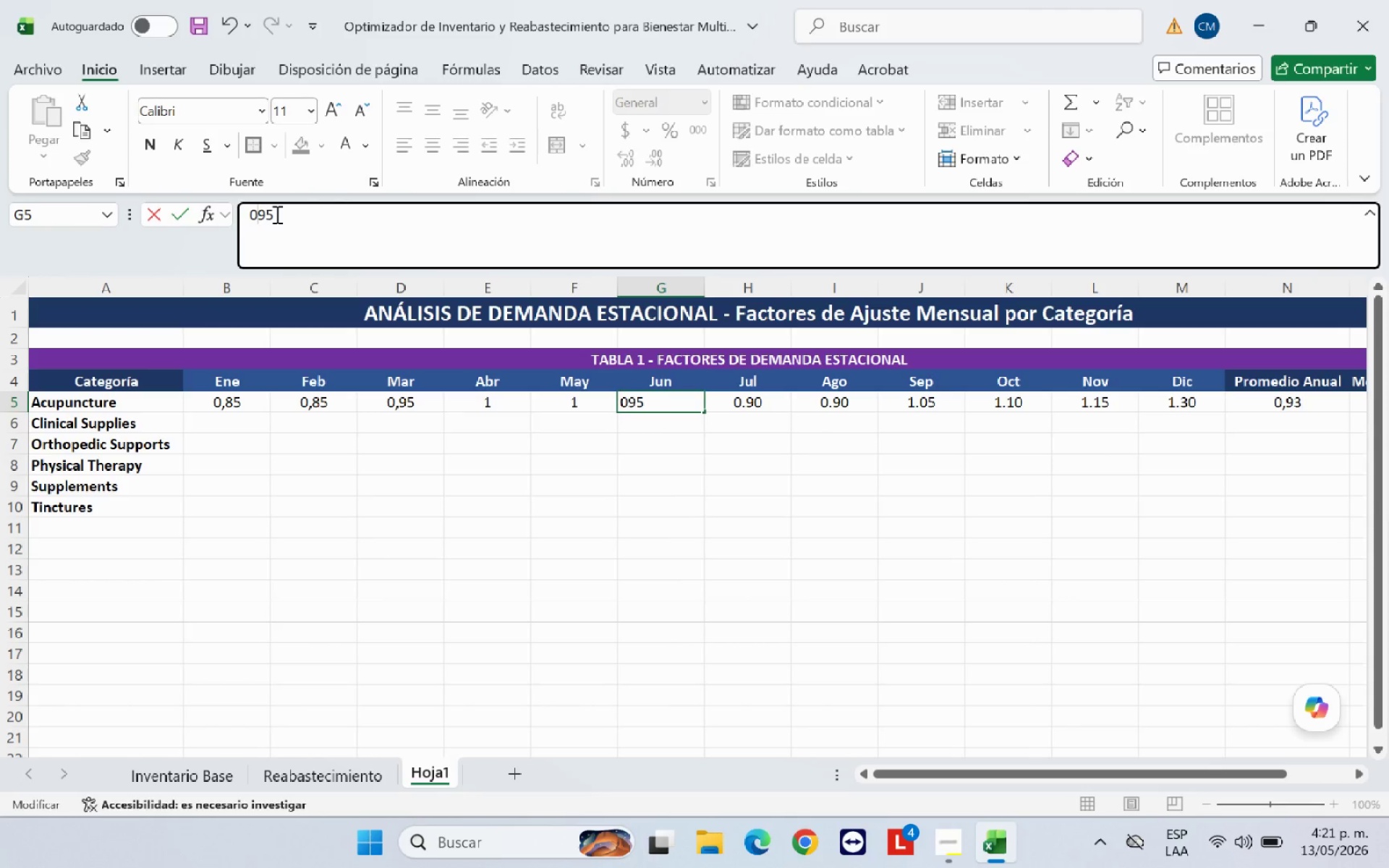 
key(Comma)
 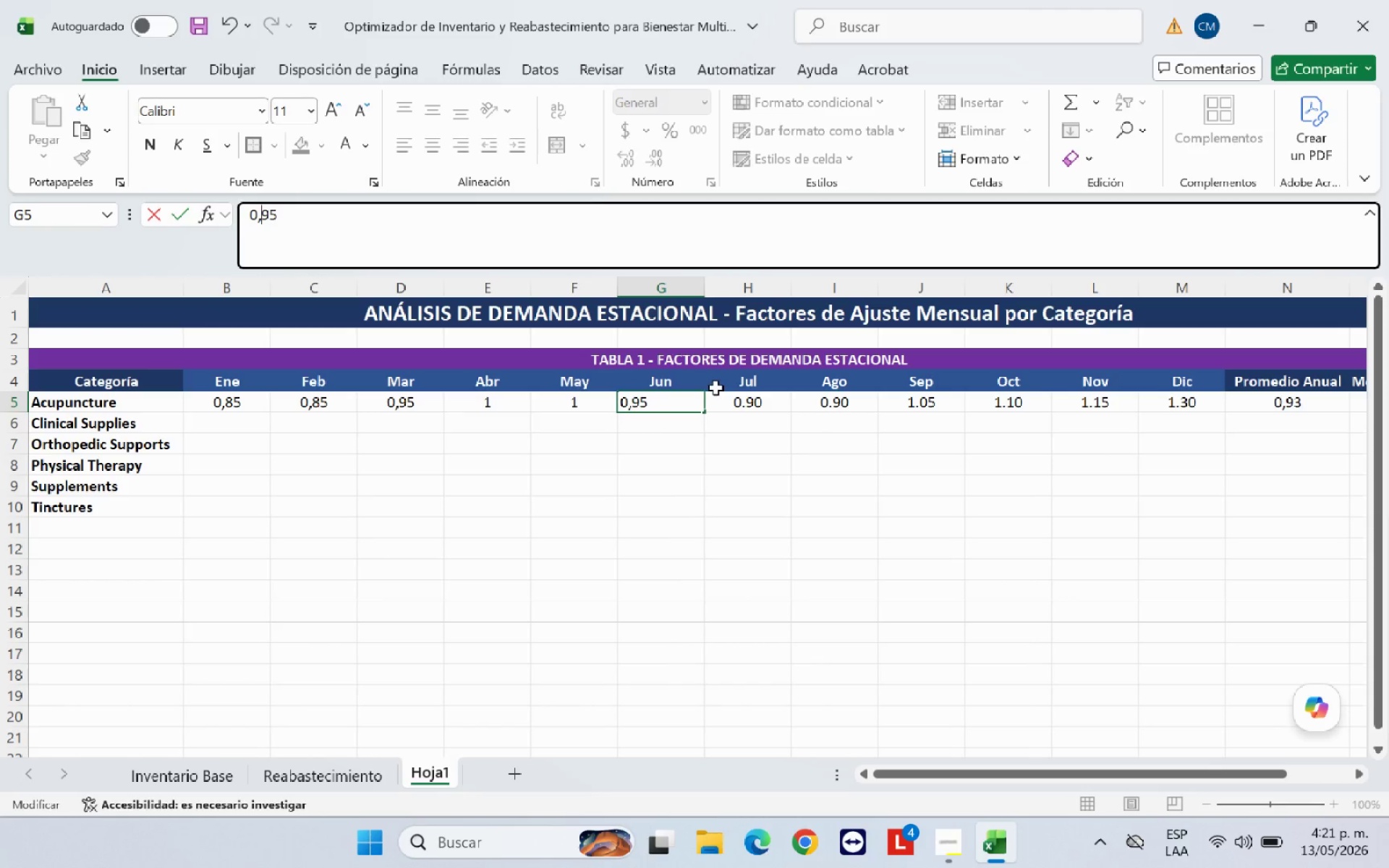 
left_click([729, 401])
 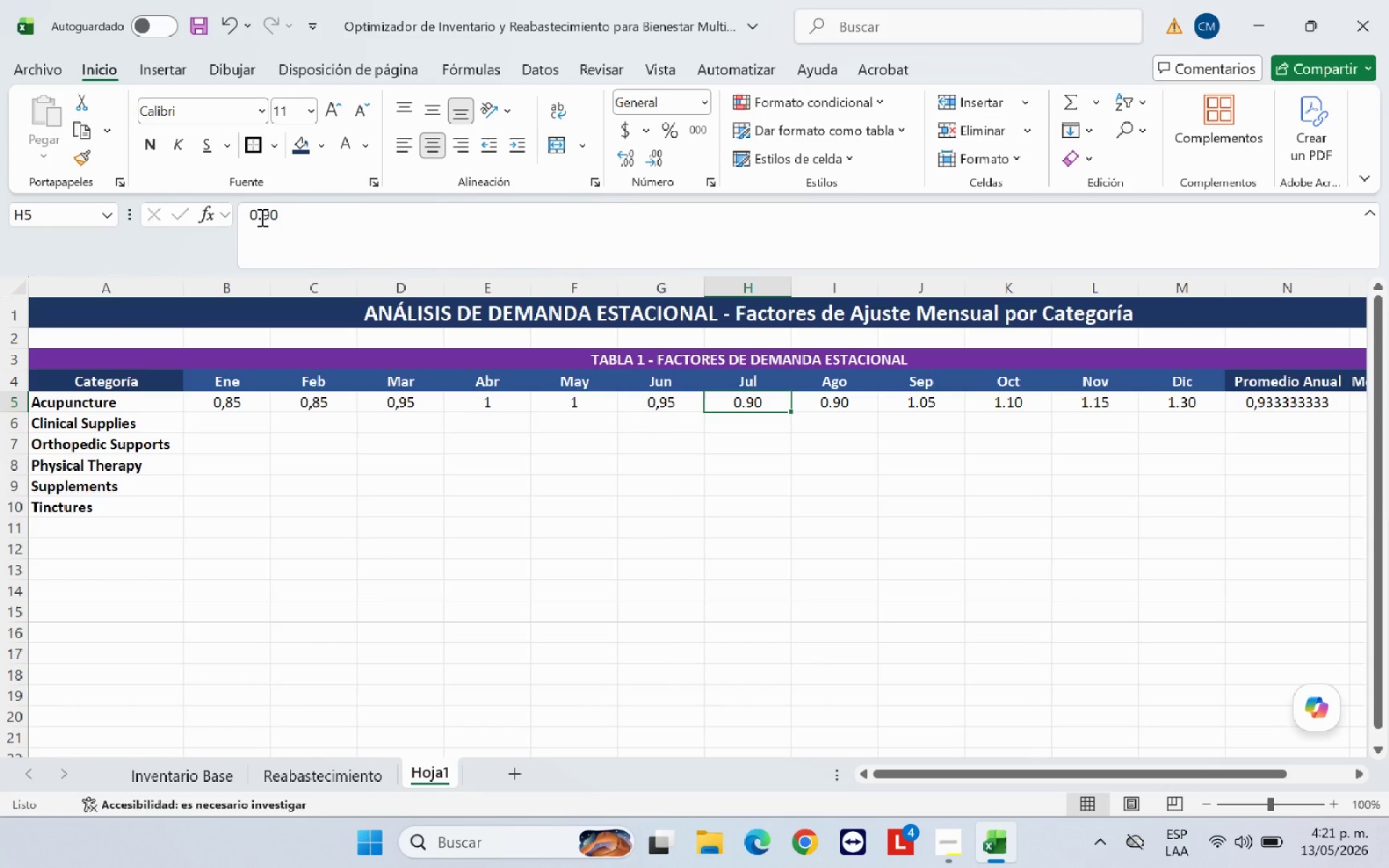 
left_click([261, 215])
 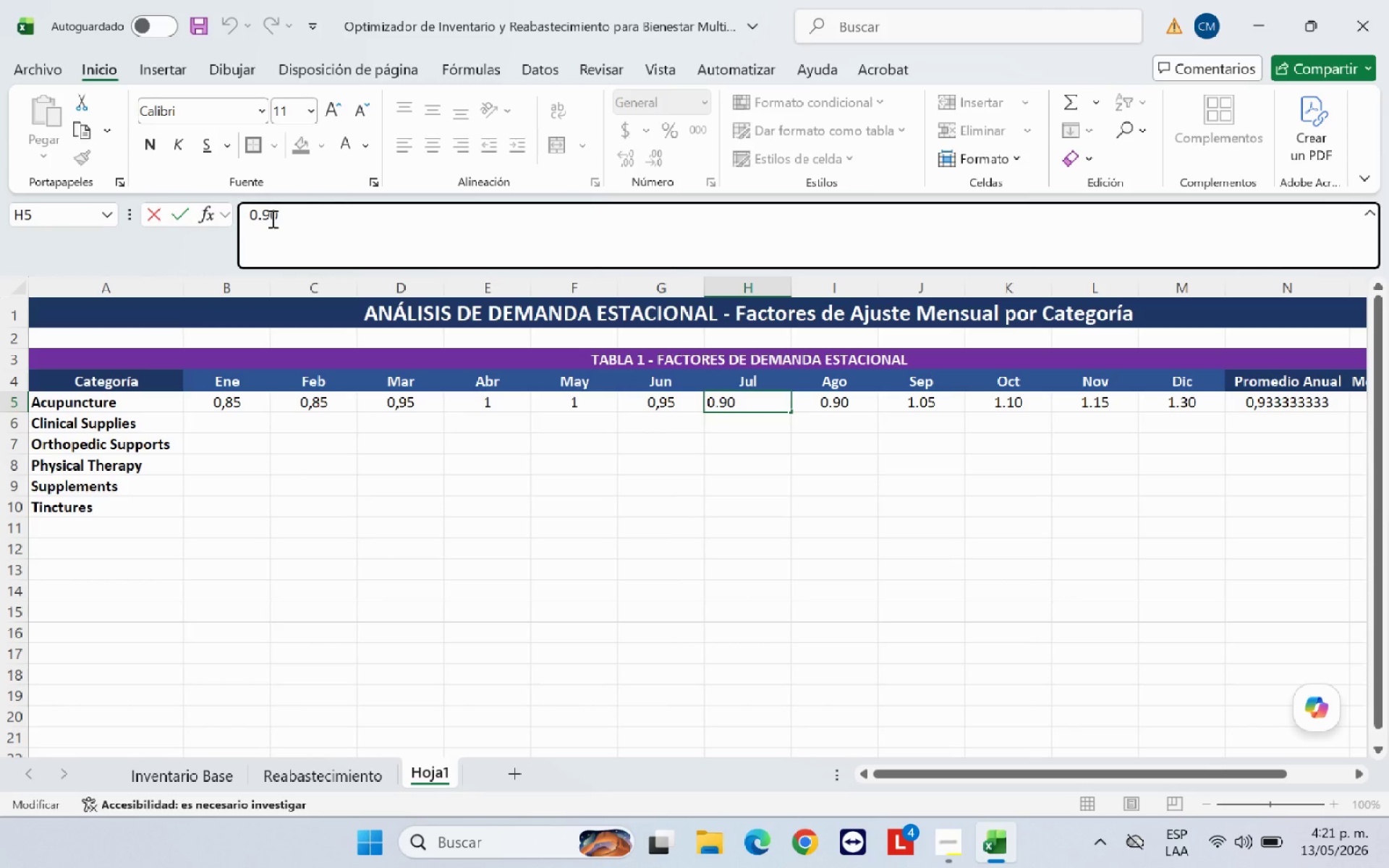 
key(Backspace)
 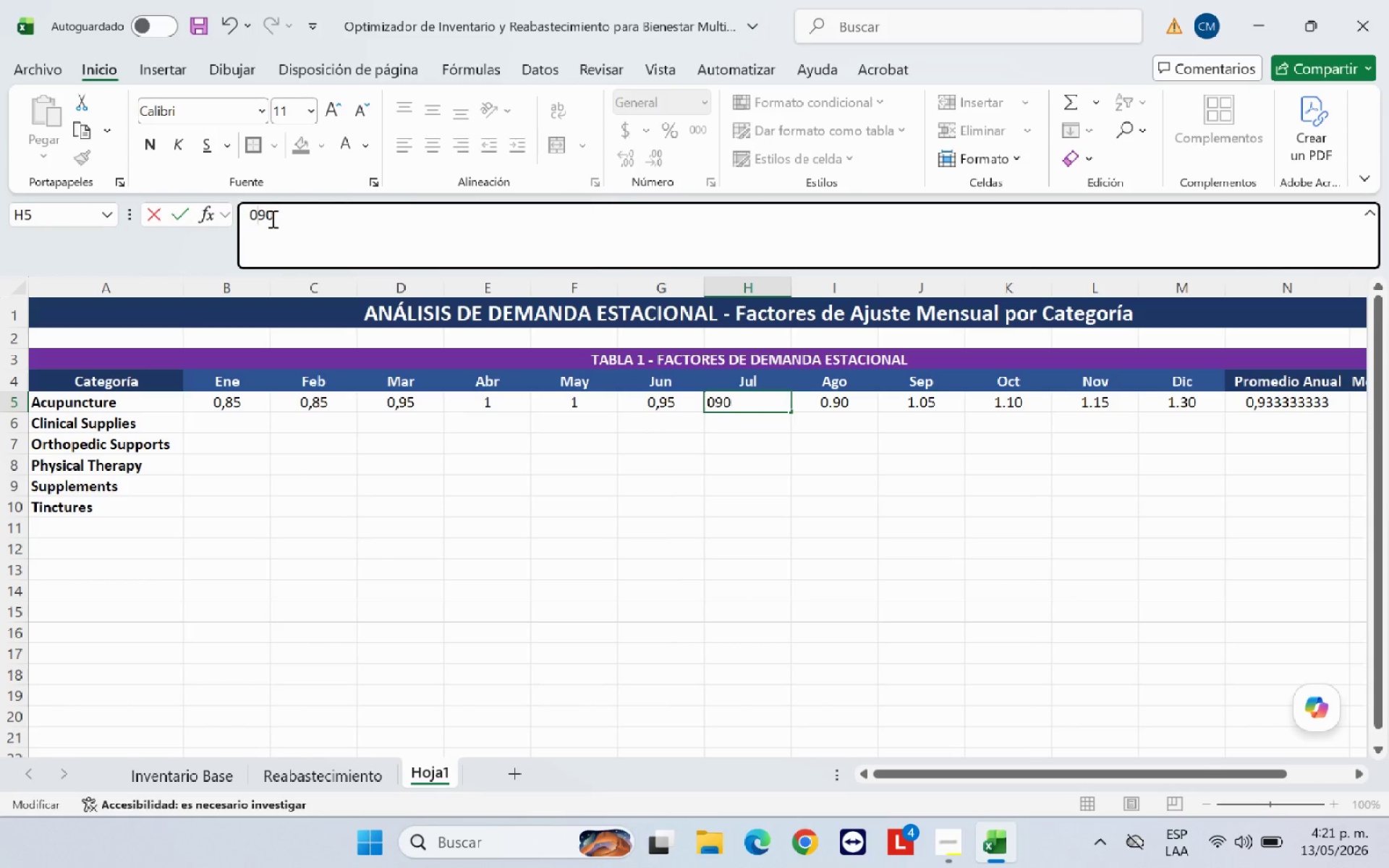 
key(Comma)
 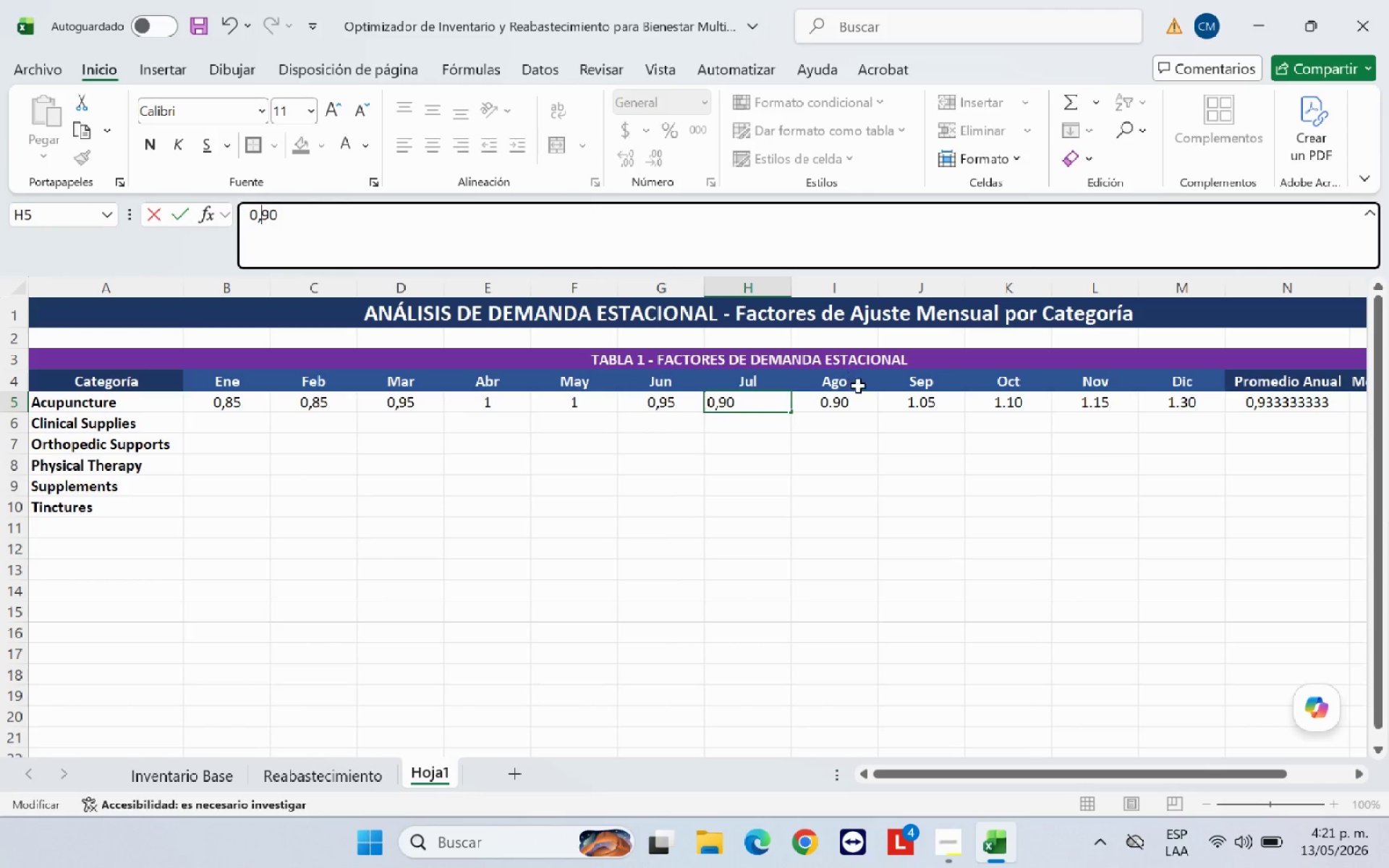 
left_click([861, 397])
 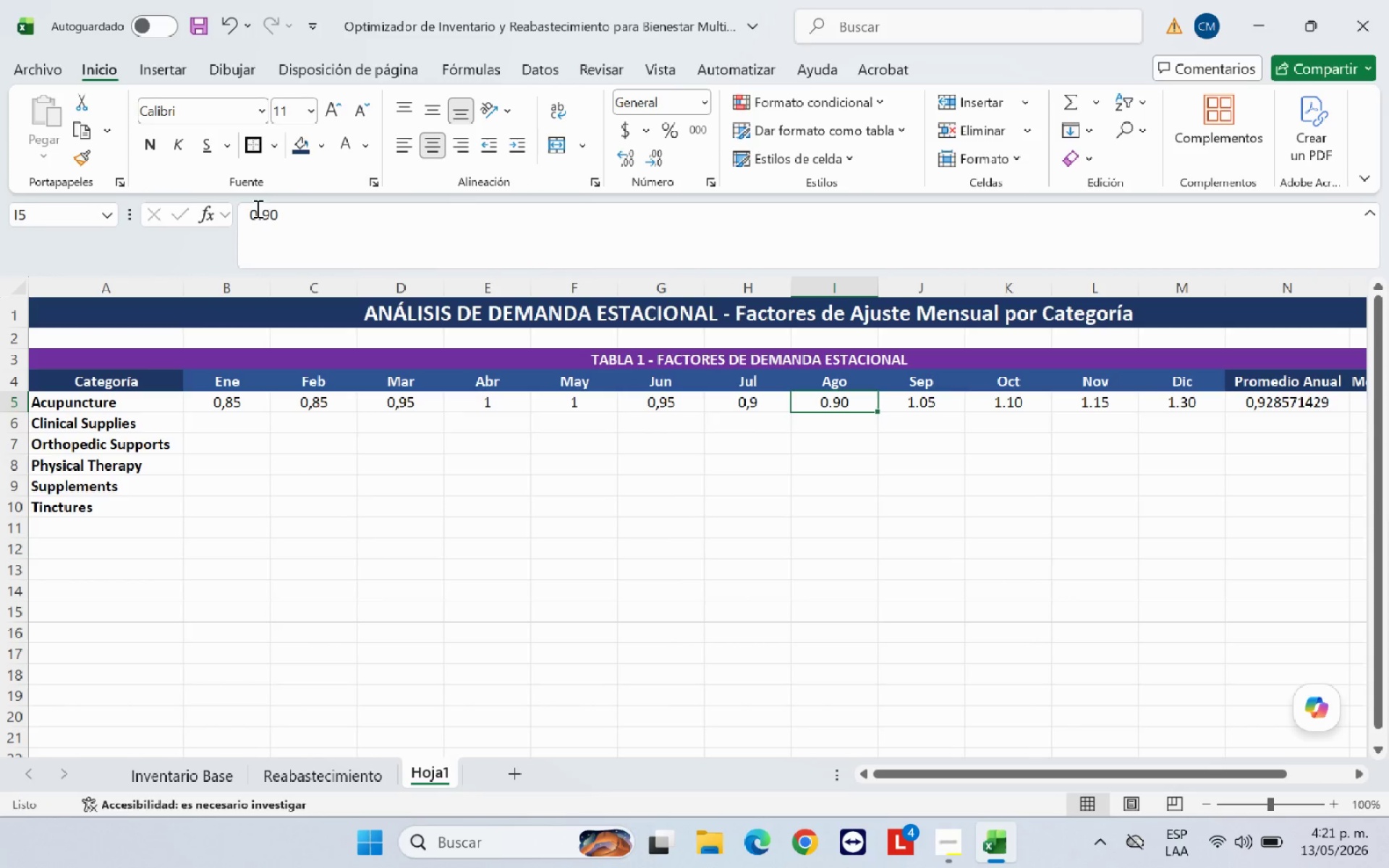 
left_click([266, 213])
 